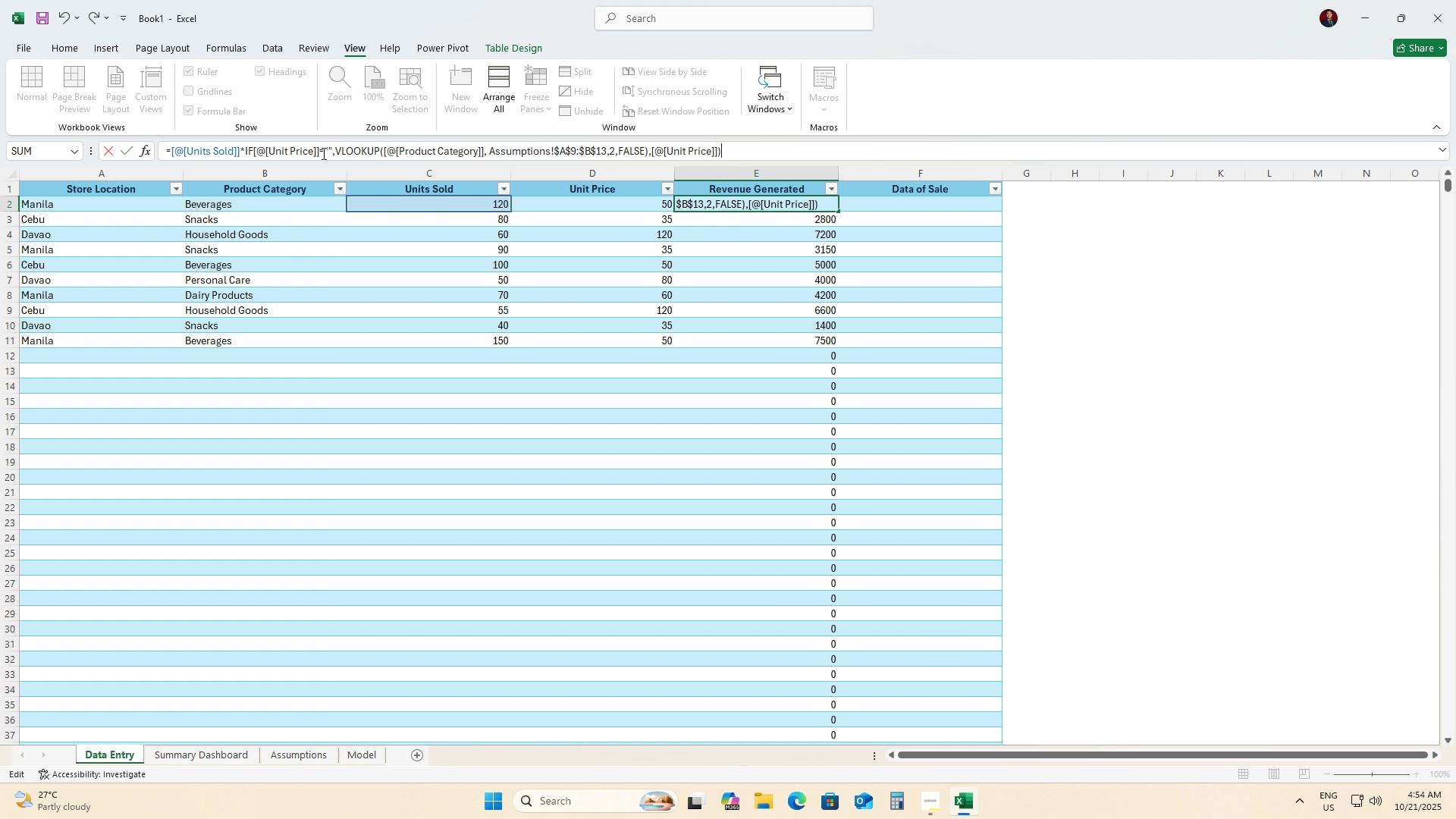 
key(Enter)
 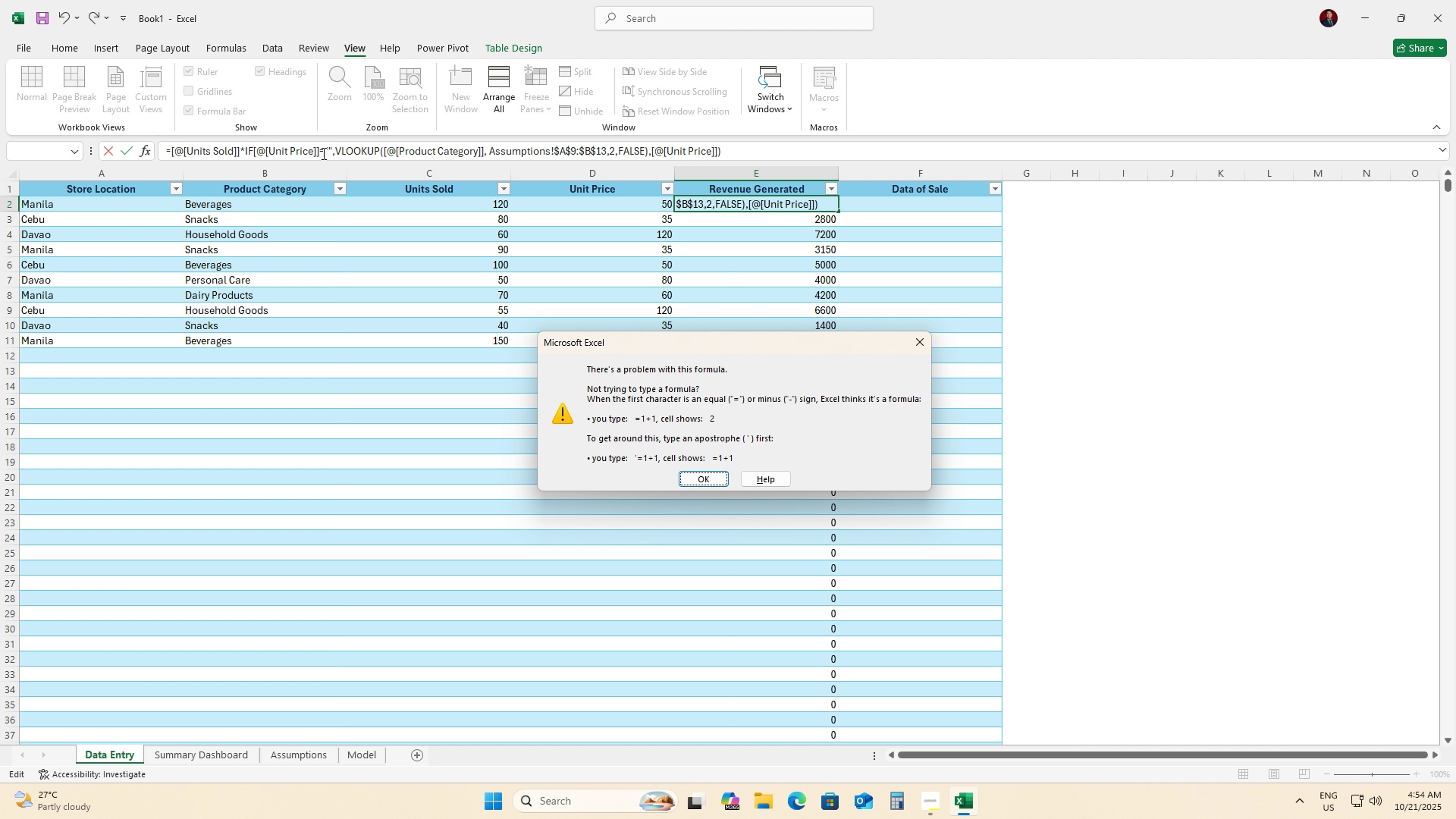 
key(Enter)
 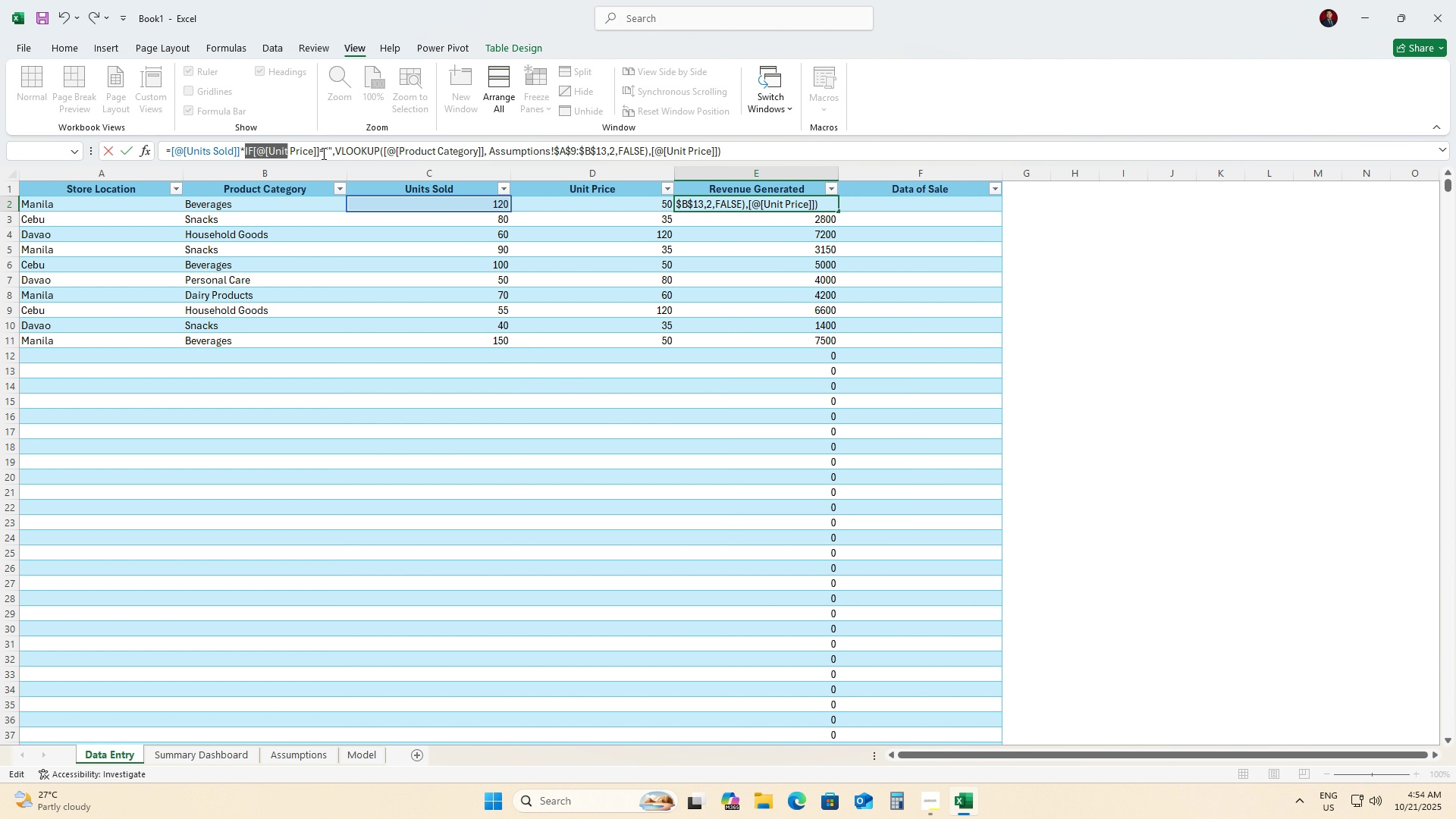 
key(ArrowRight)
 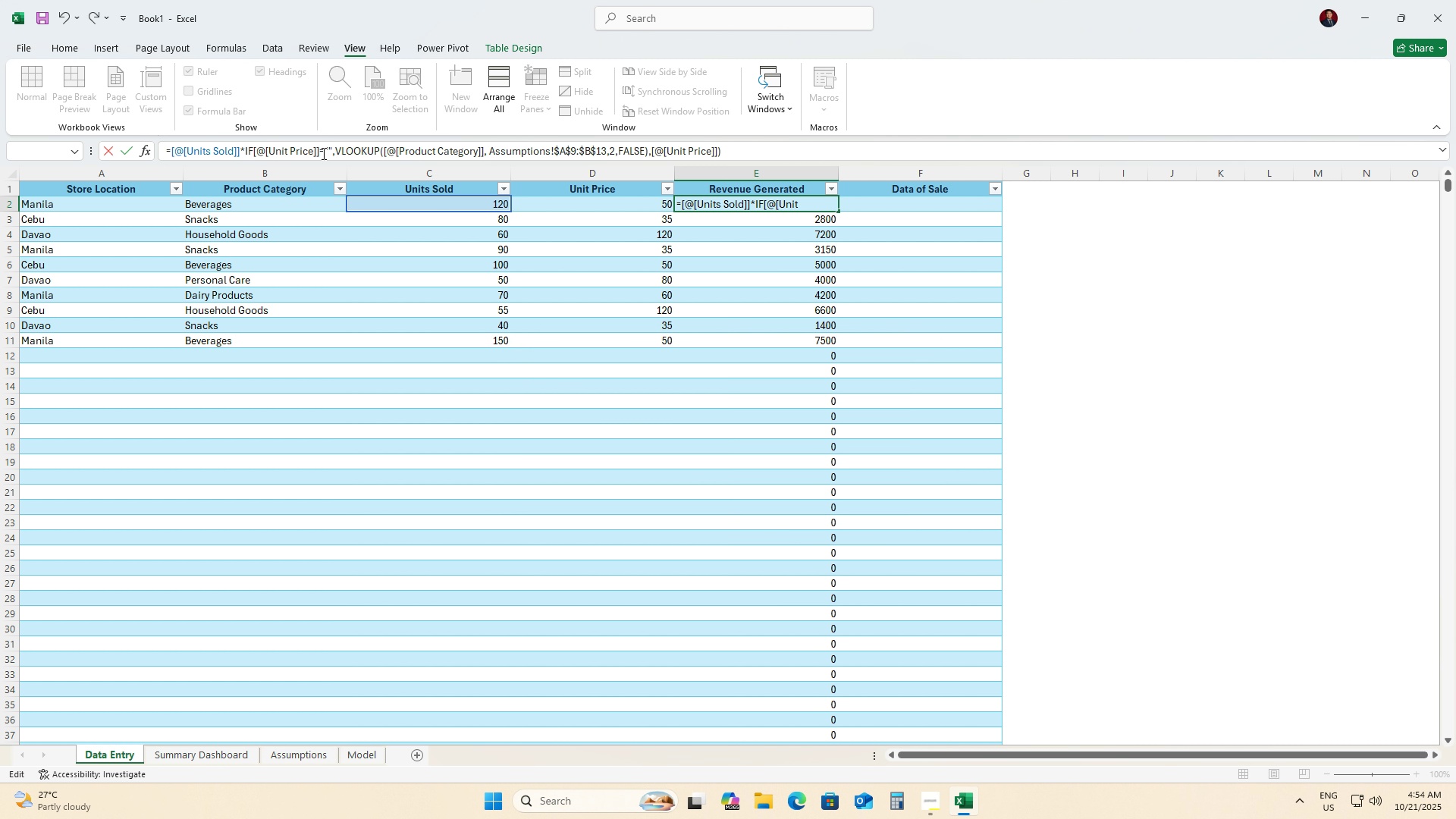 
key(ArrowLeft)
 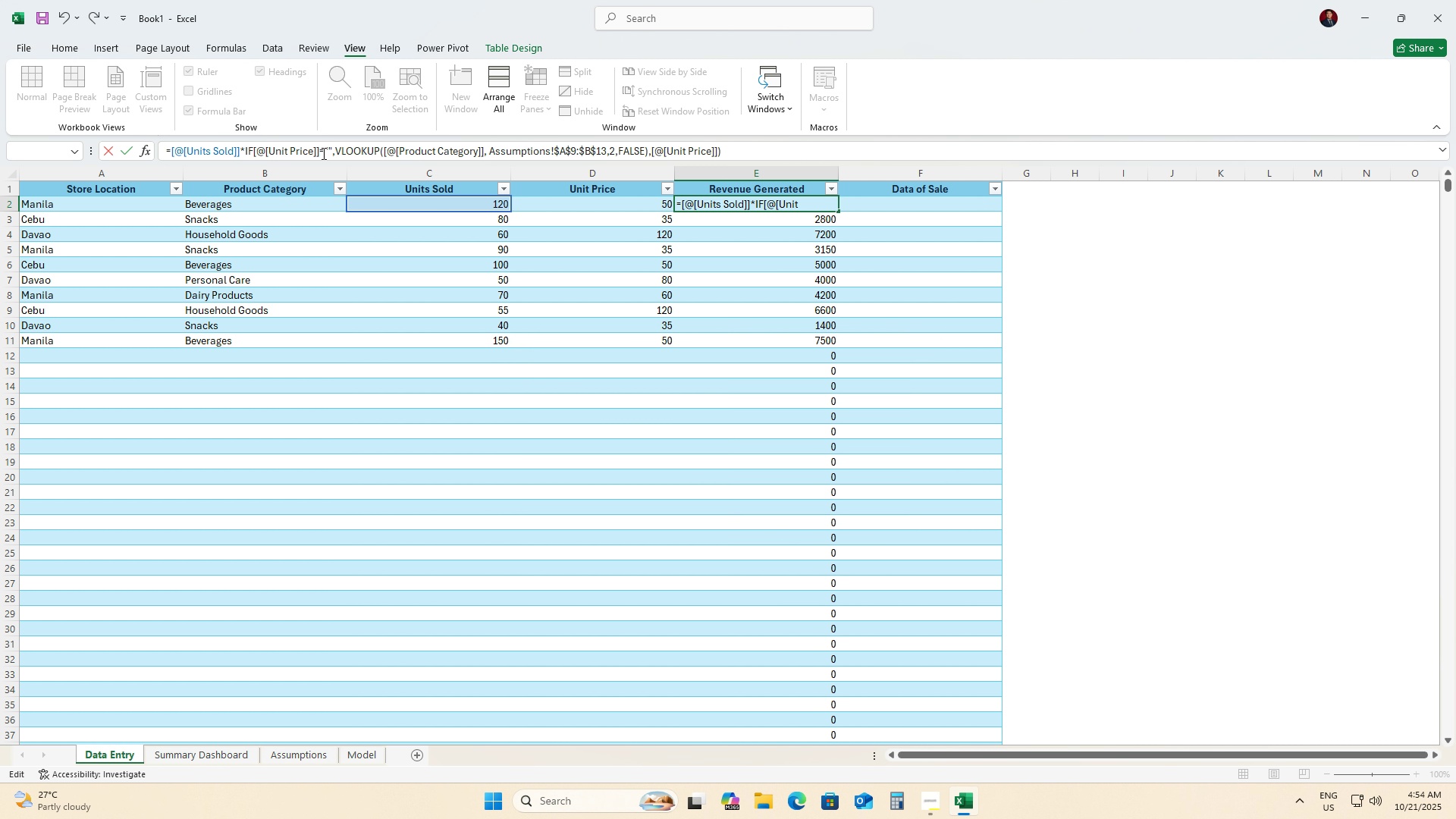 
hold_key(key=ArrowLeft, duration=0.53)
 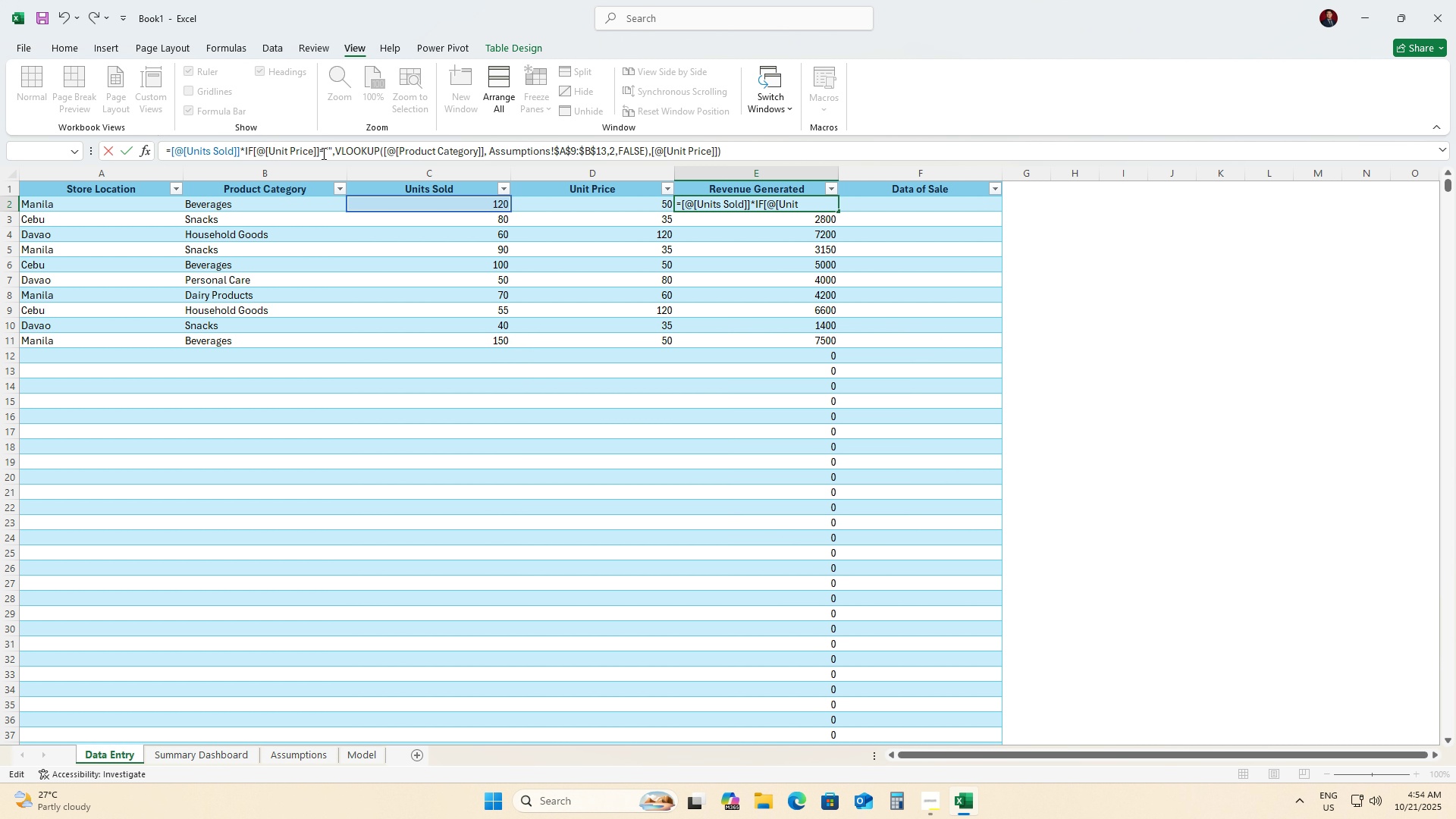 
key(ArrowRight)
 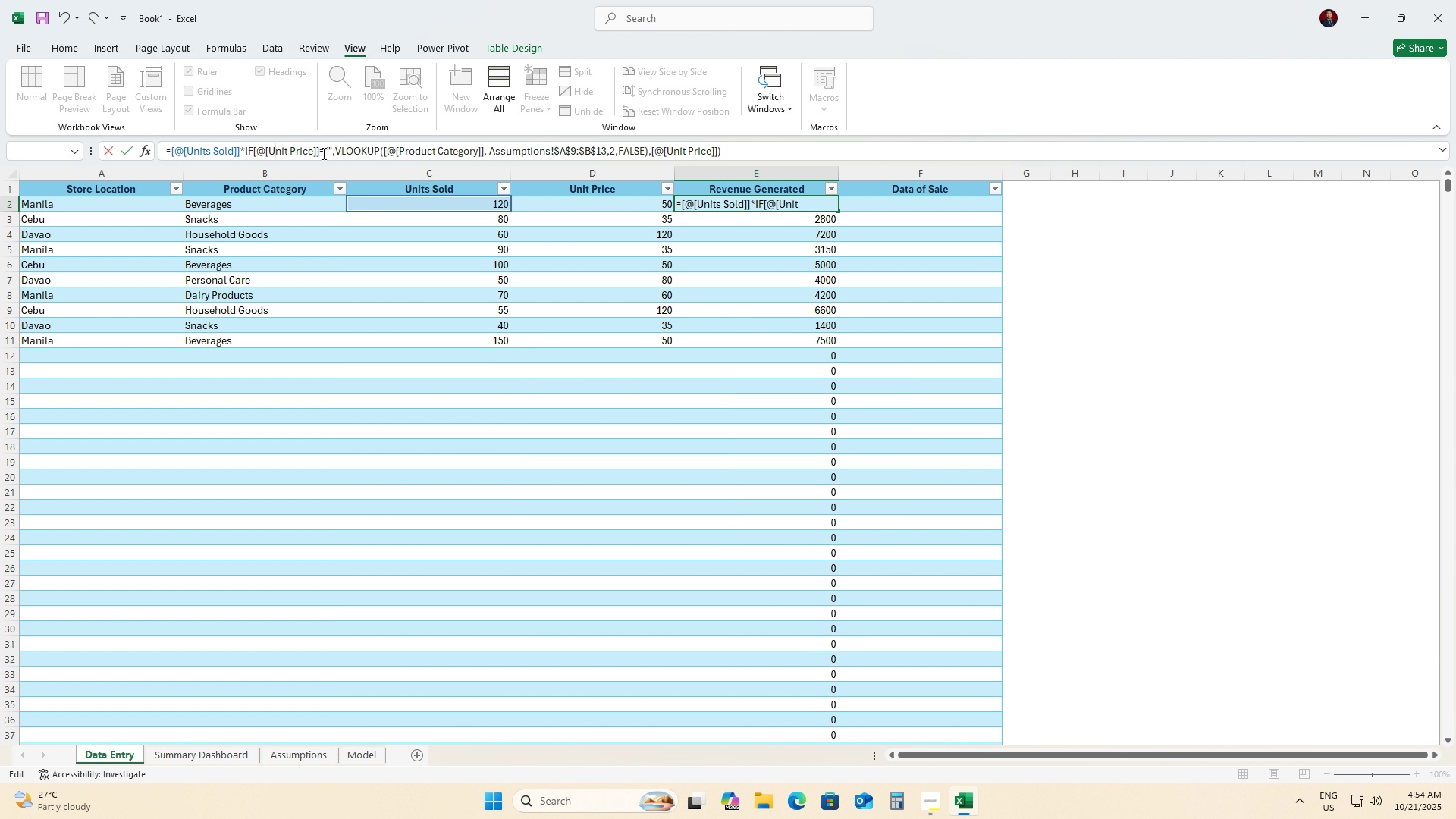 
key(ArrowLeft)
 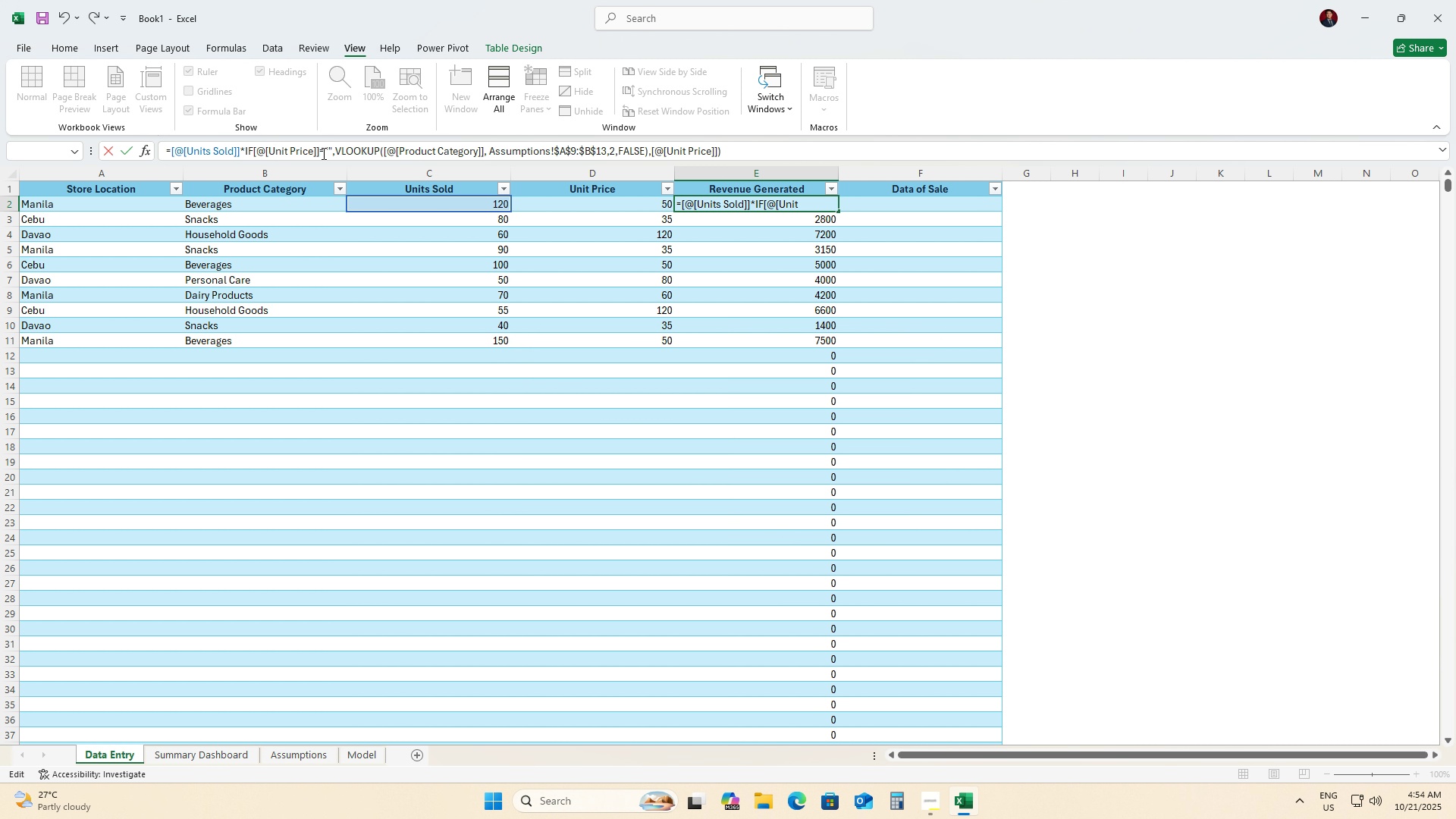 
key(ArrowLeft)
 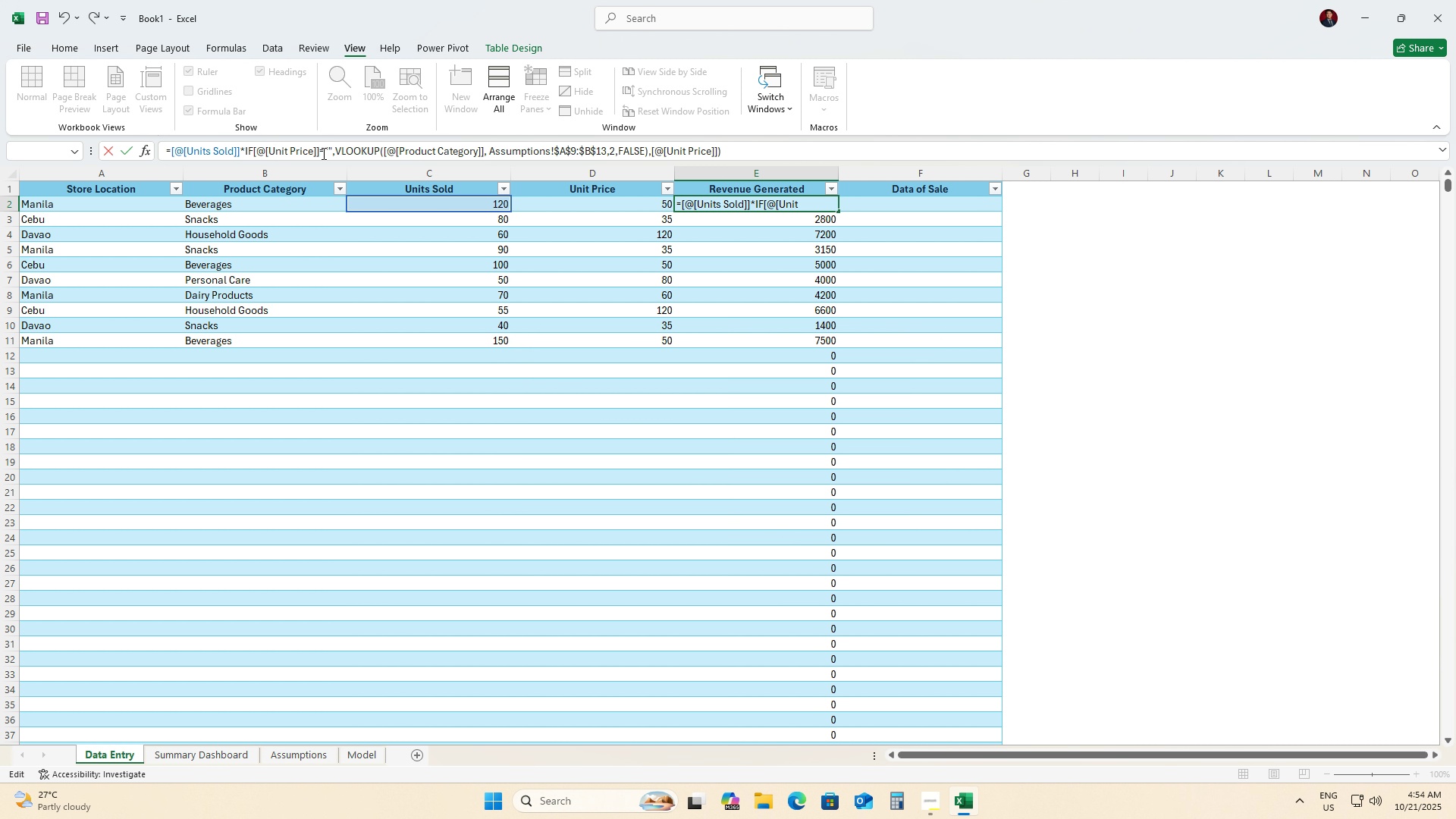 
key(ArrowLeft)
 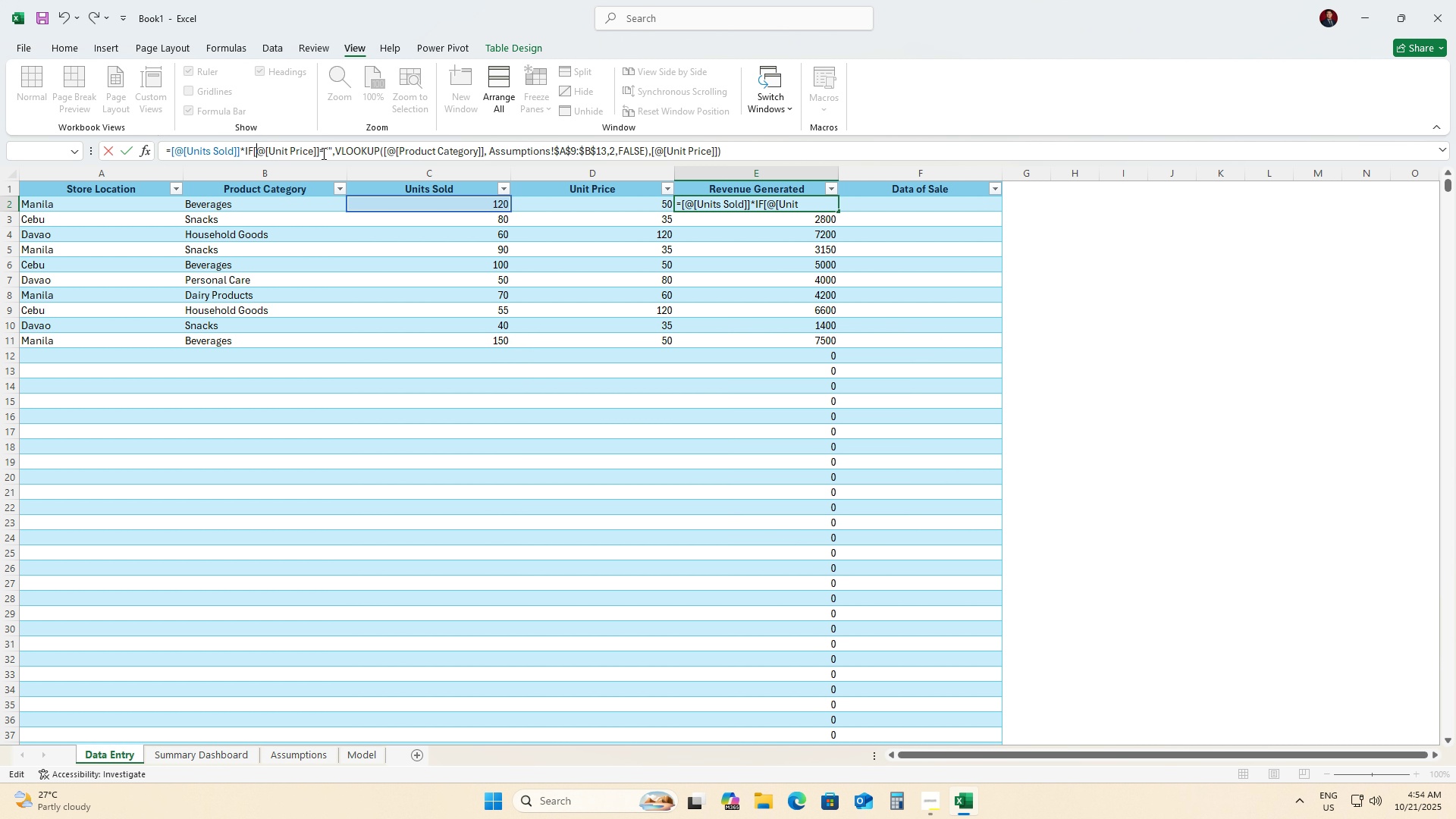 
key(ArrowLeft)
 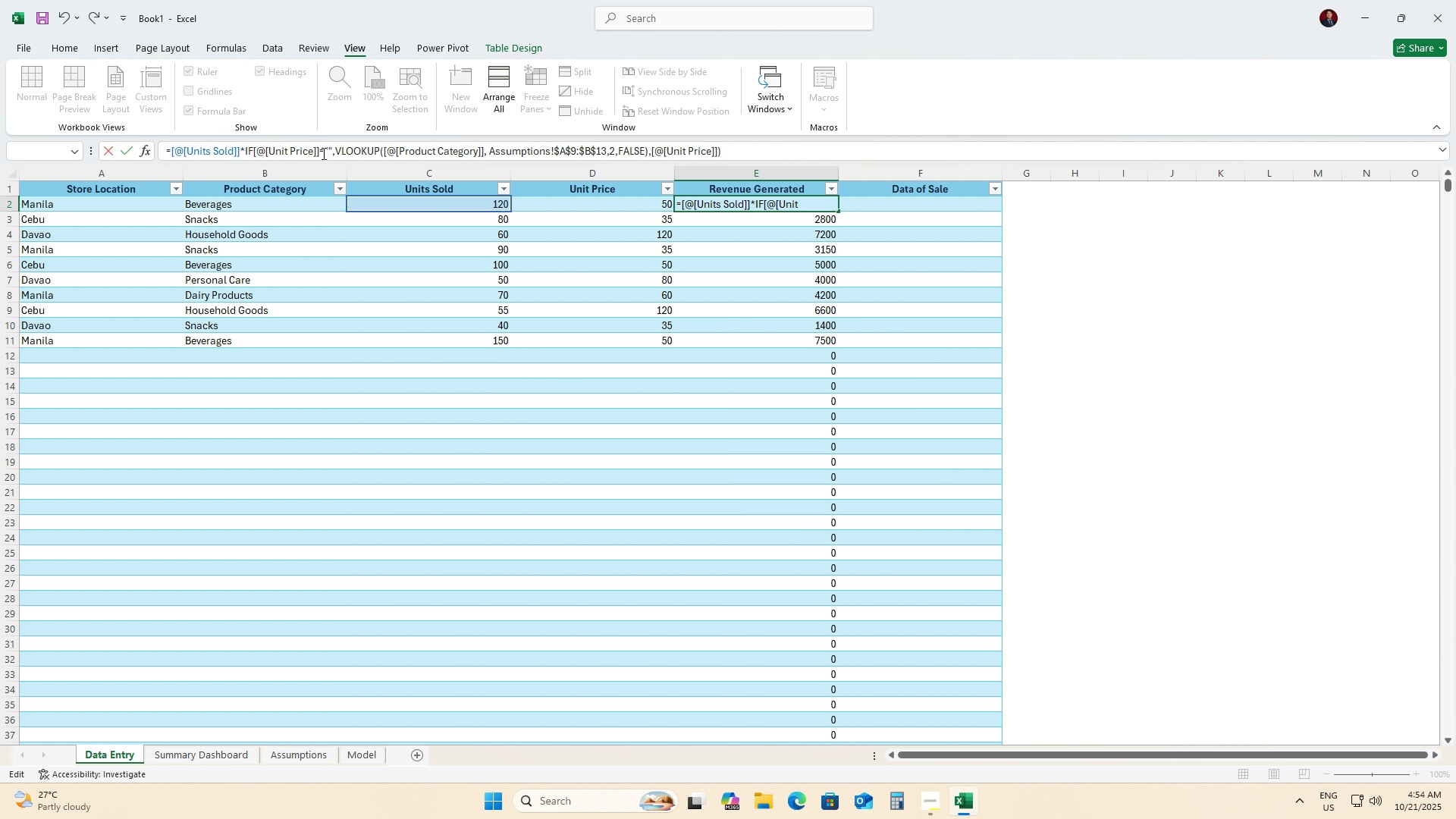 
key(ArrowLeft)
 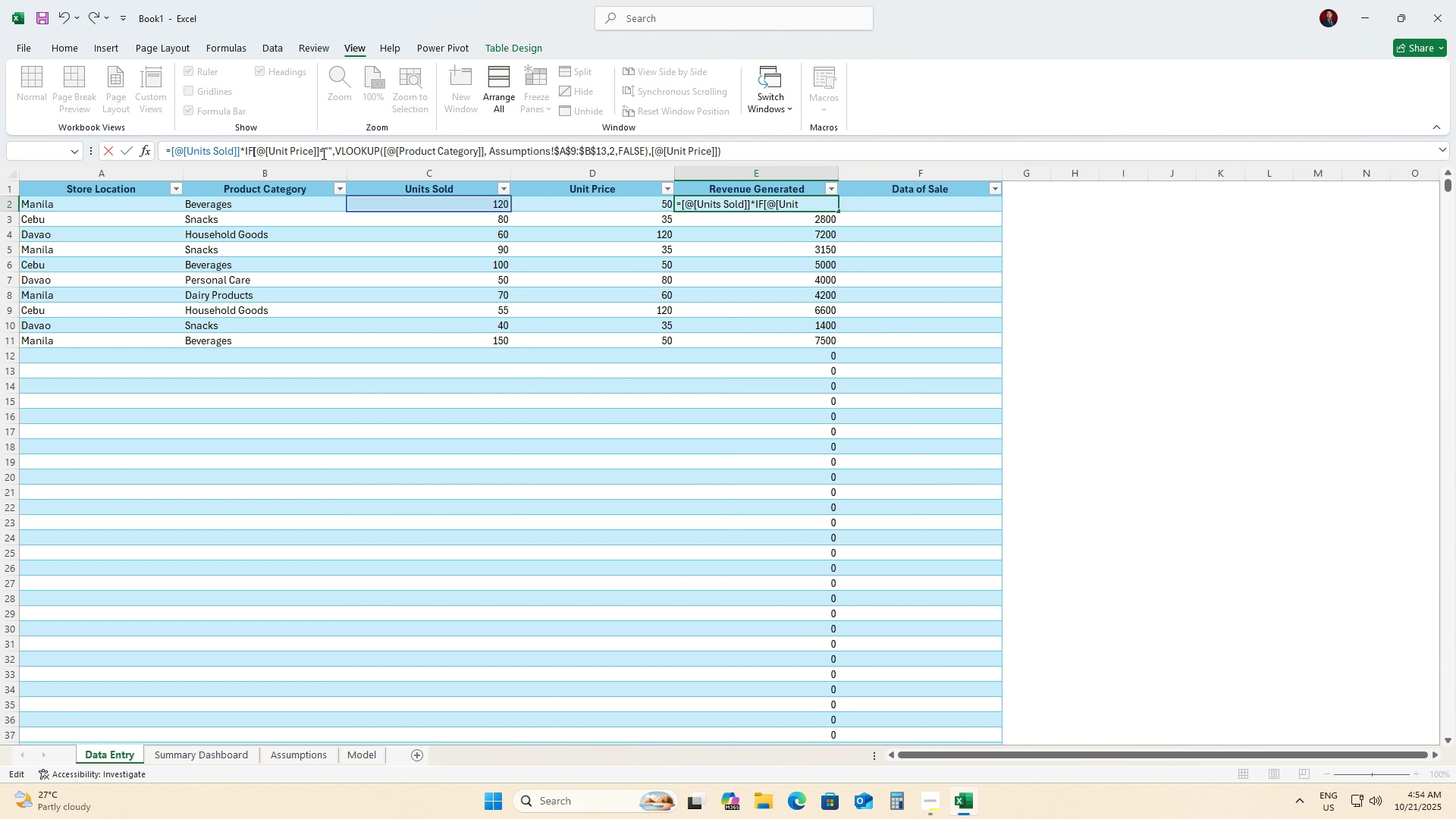 
key(ArrowLeft)
 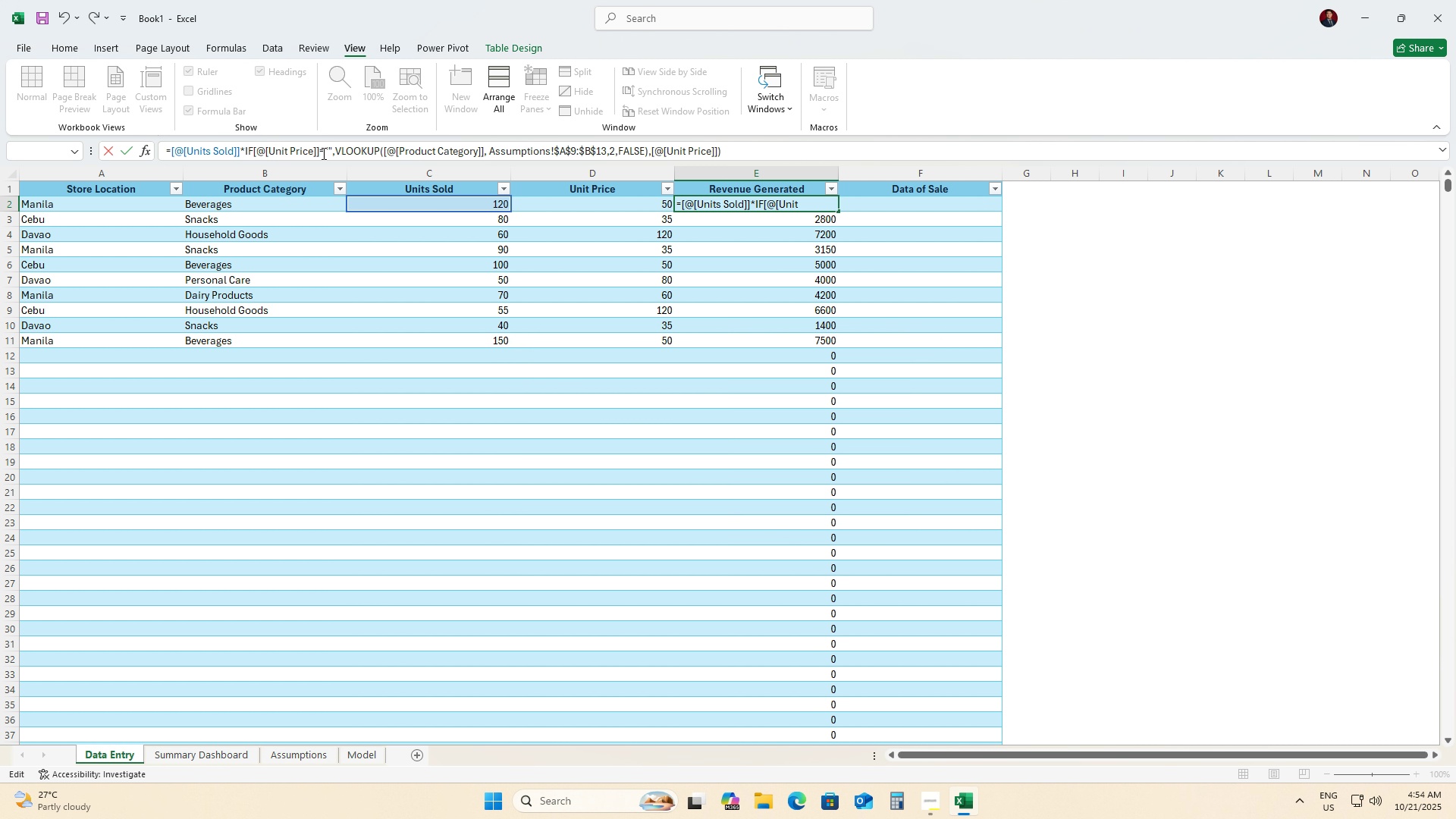 
key(ArrowLeft)
 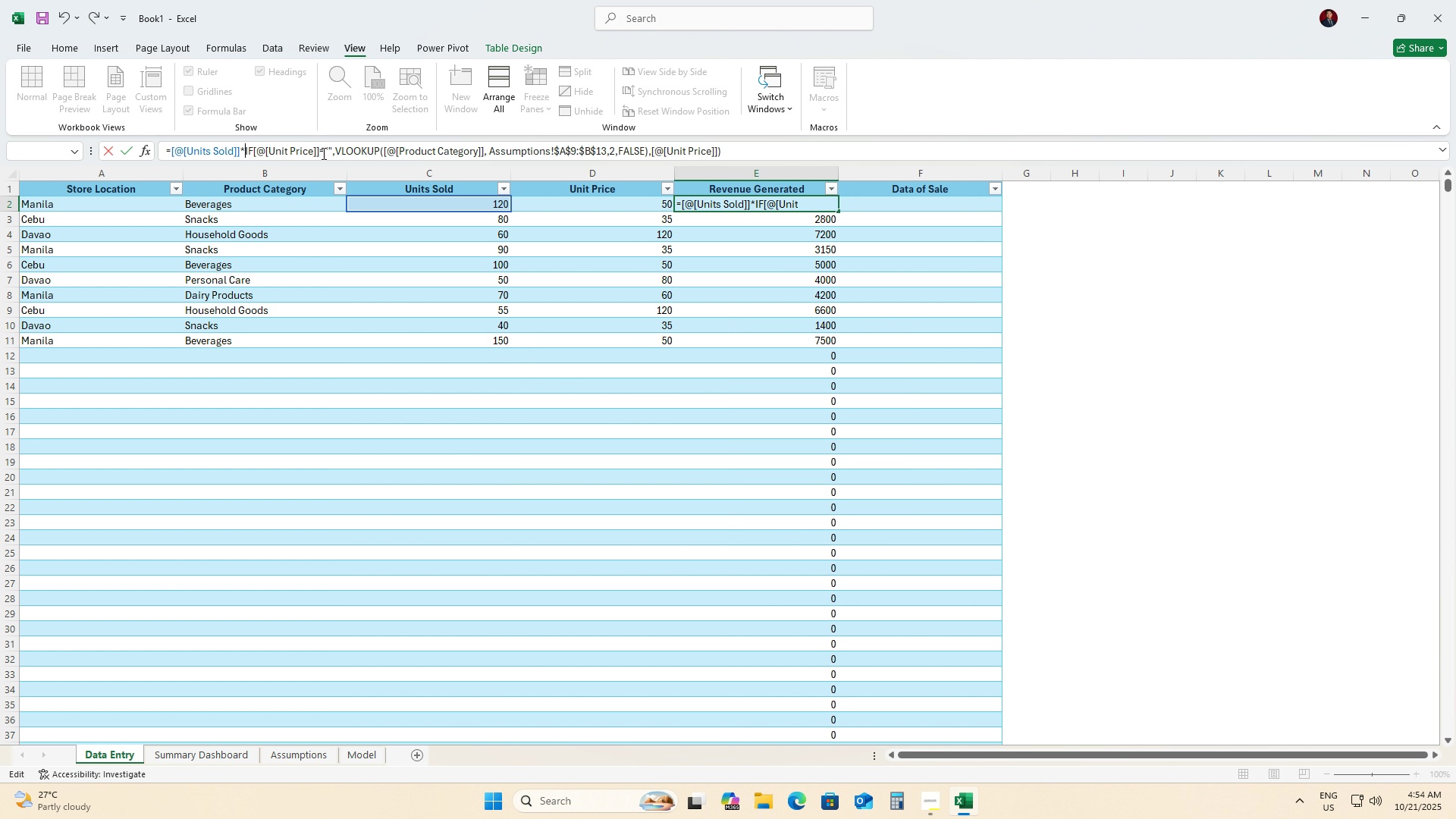 
key(ArrowRight)
 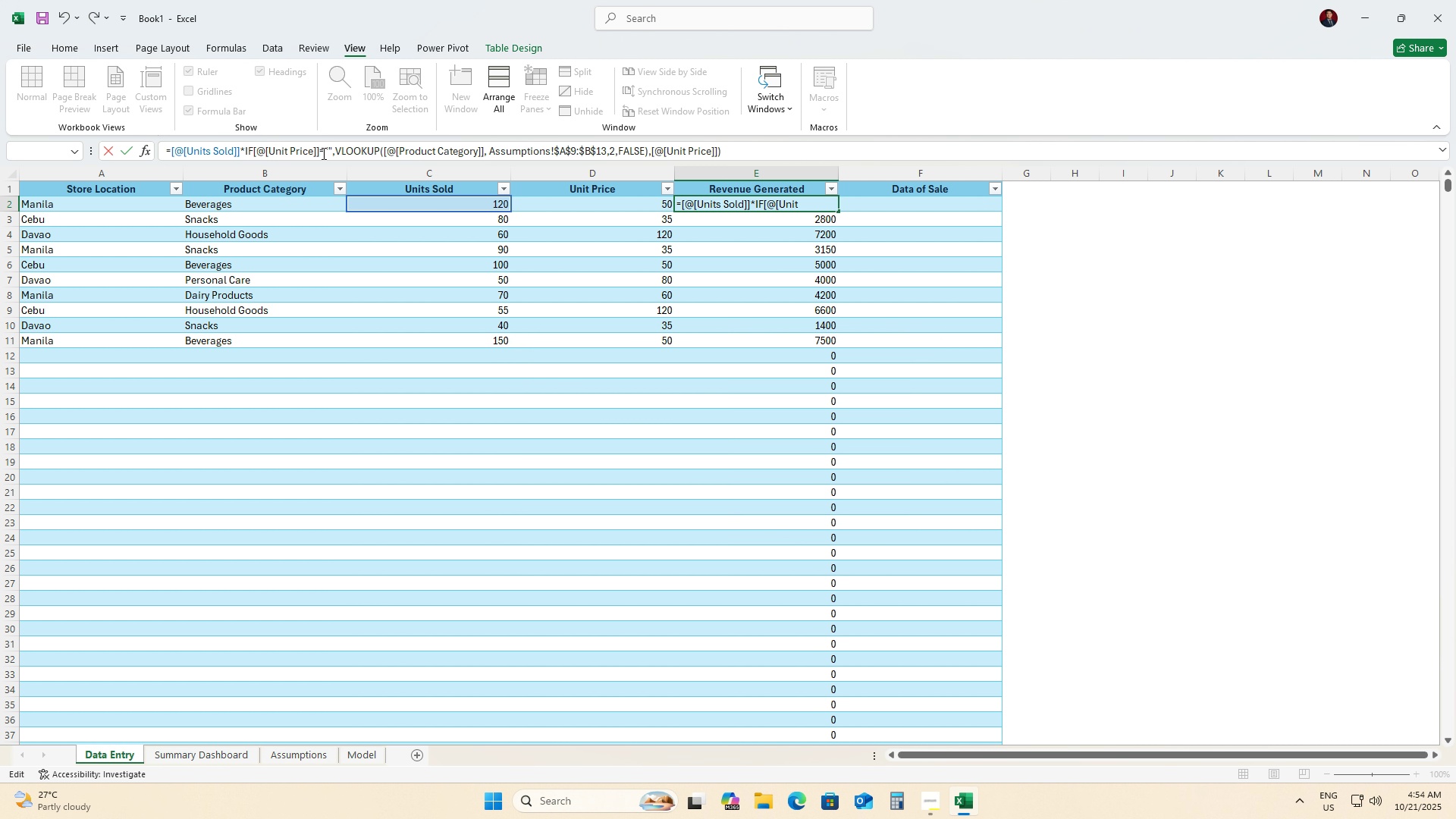 
key(ArrowRight)
 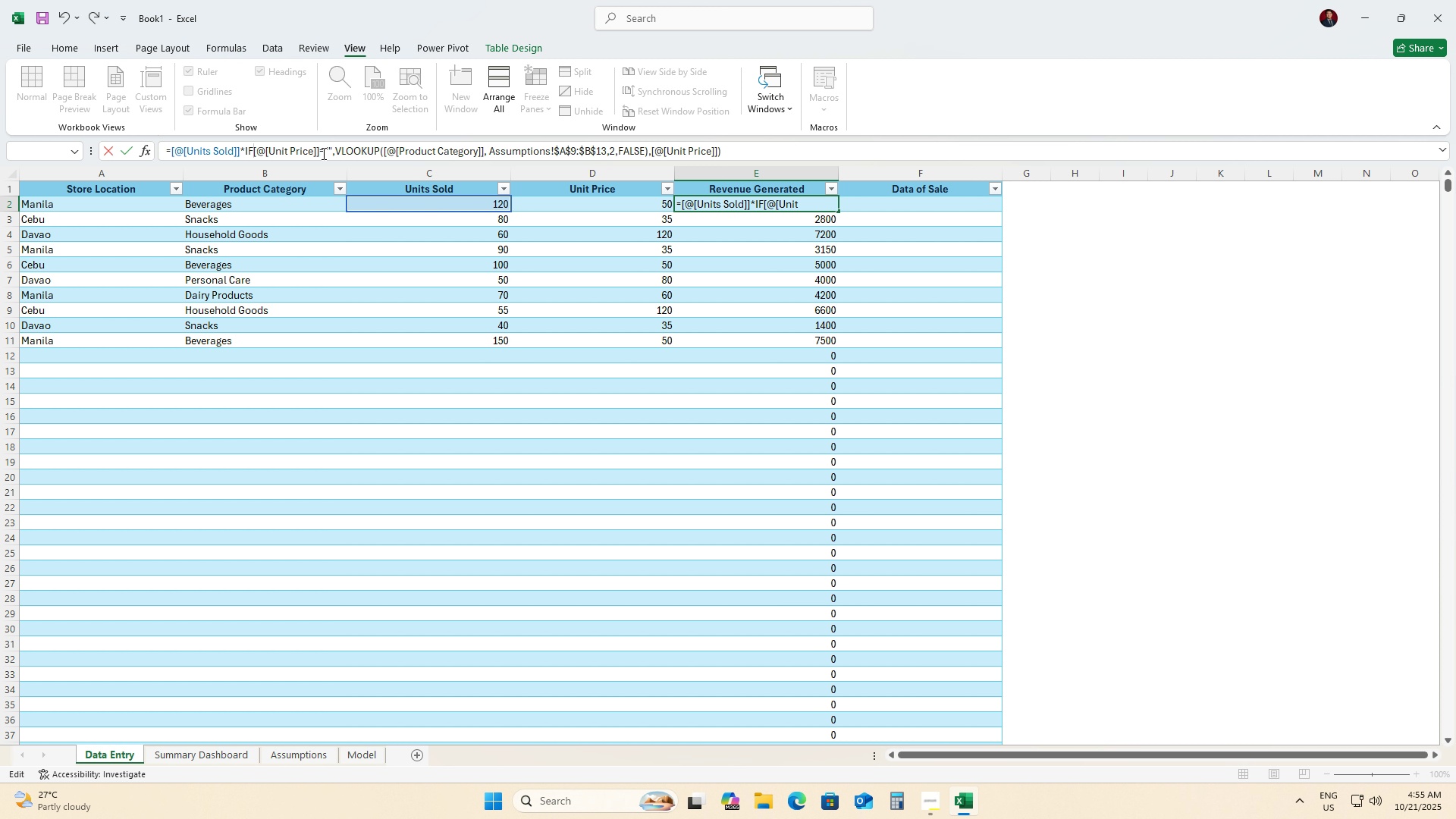 
wait(7.31)
 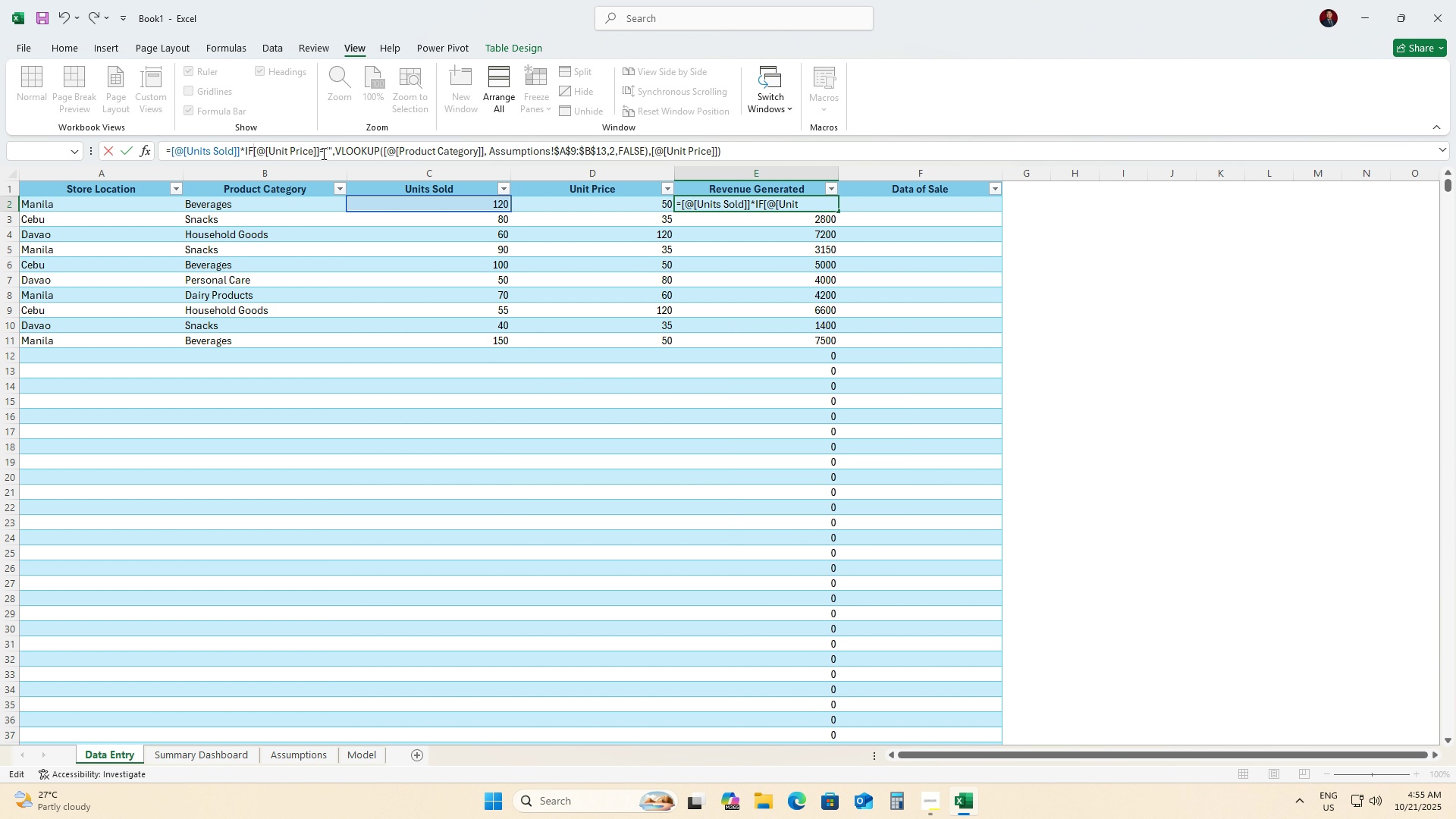 
key(ArrowRight)
 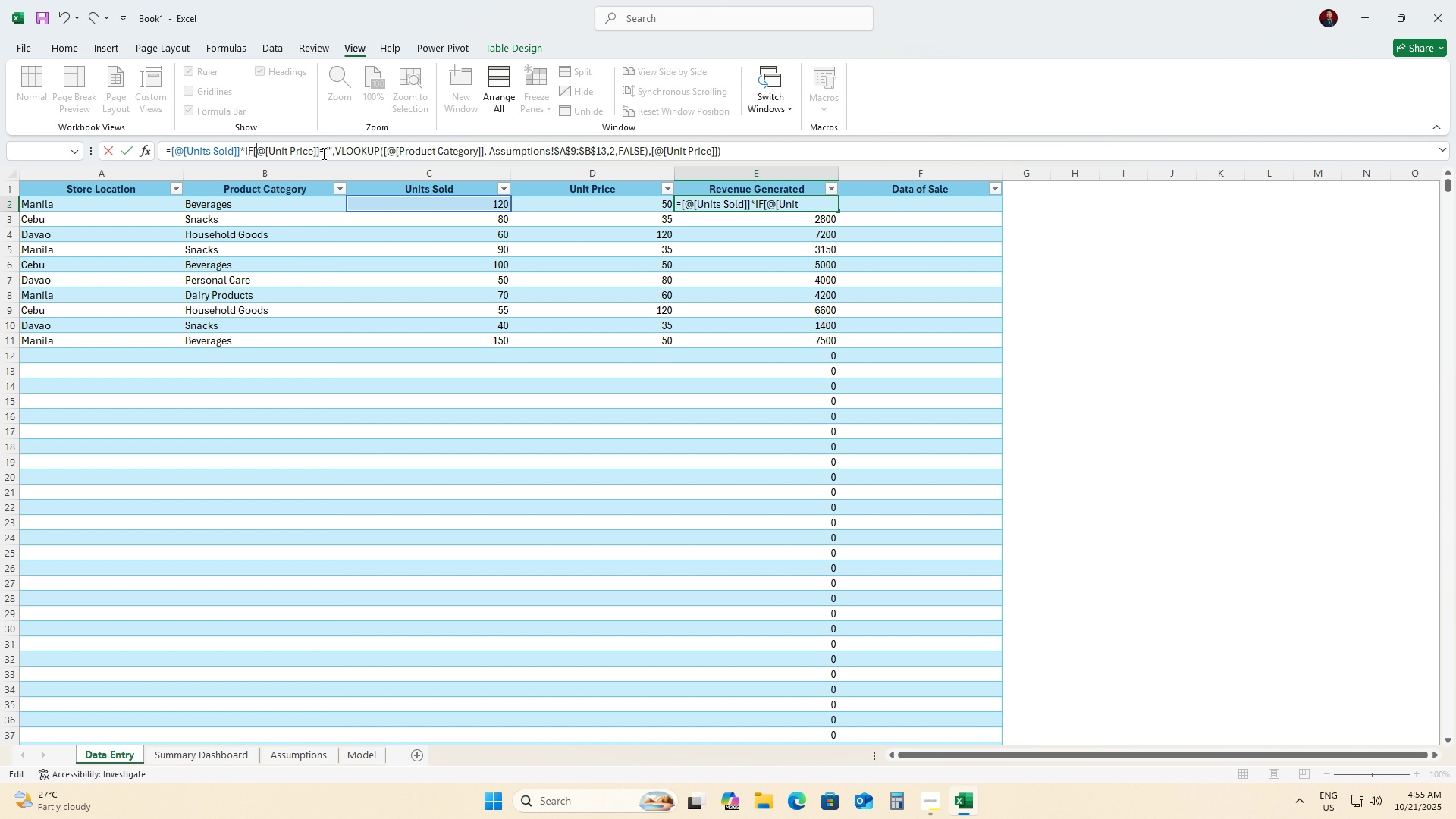 
key(ArrowLeft)
 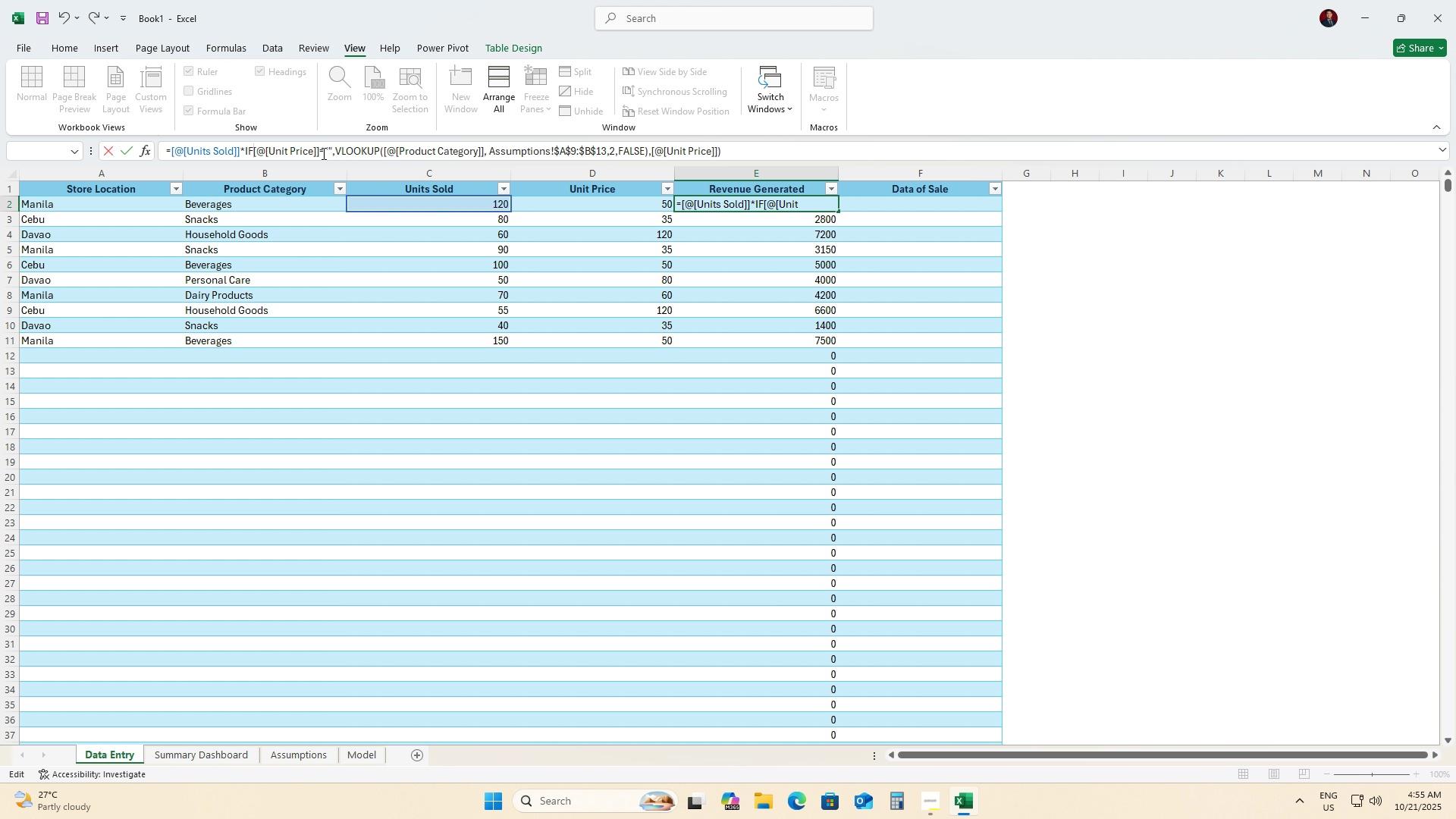 
wait(5.87)
 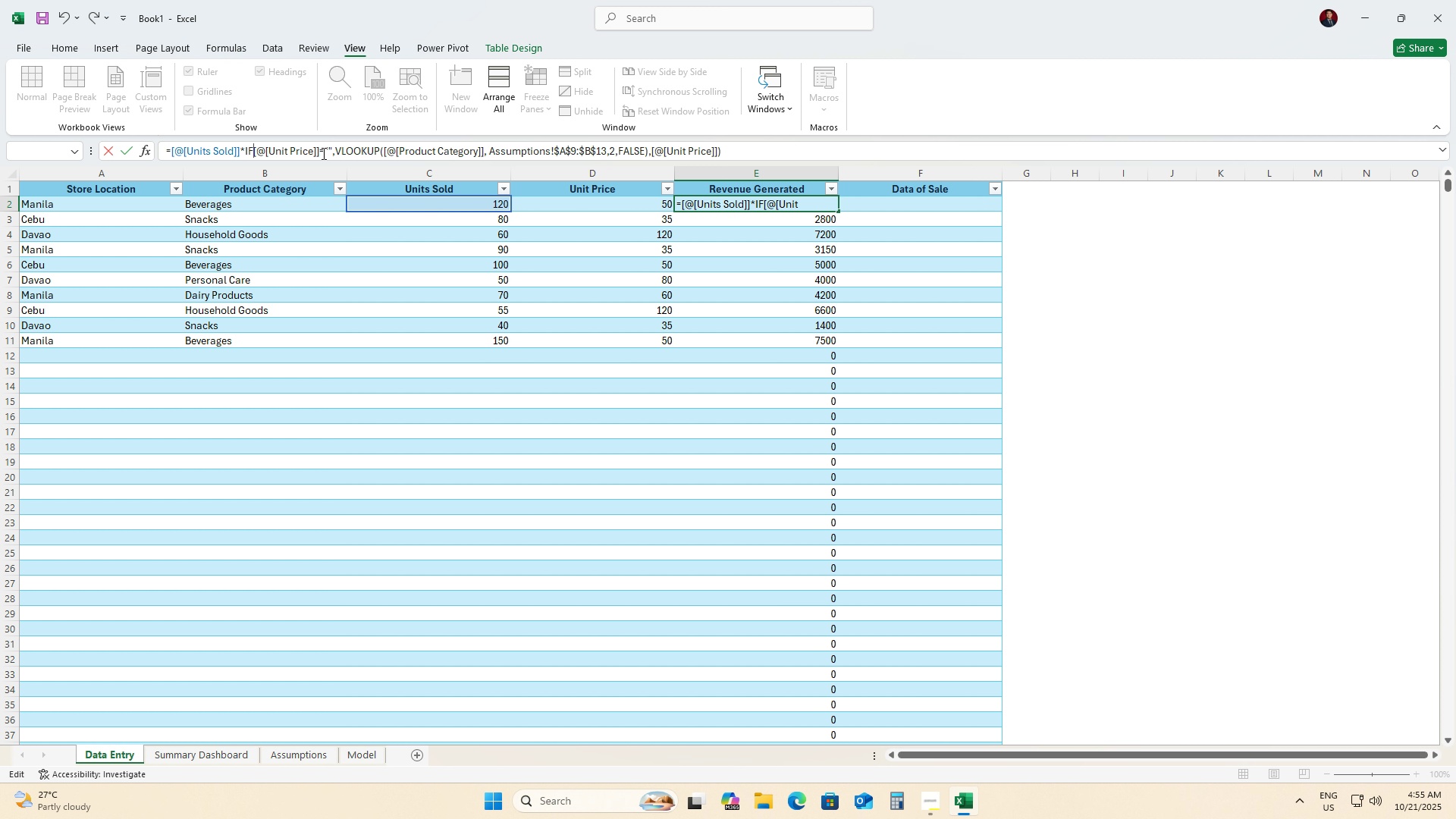 
key(Shift+9)
 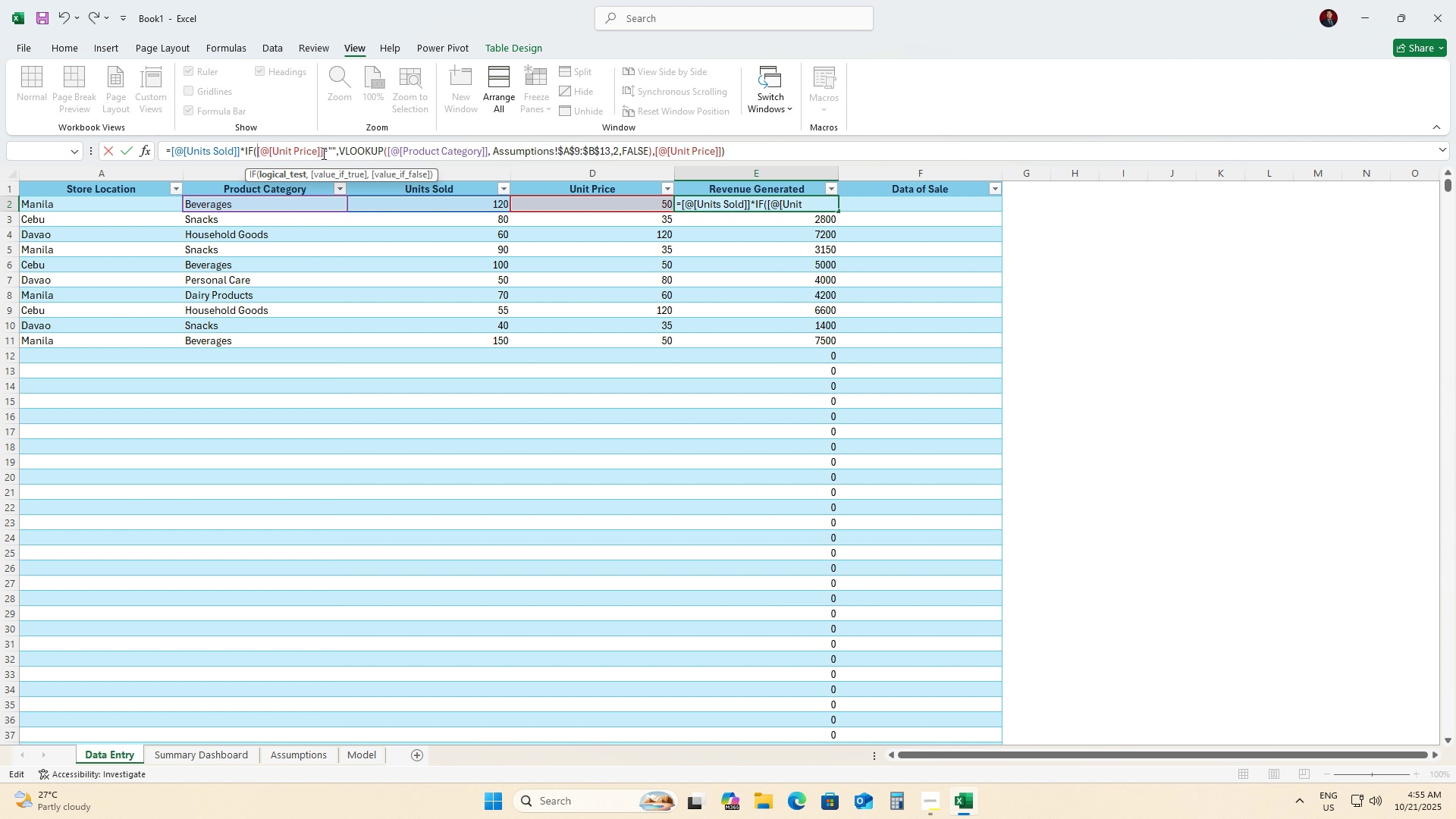 
key(Enter)
 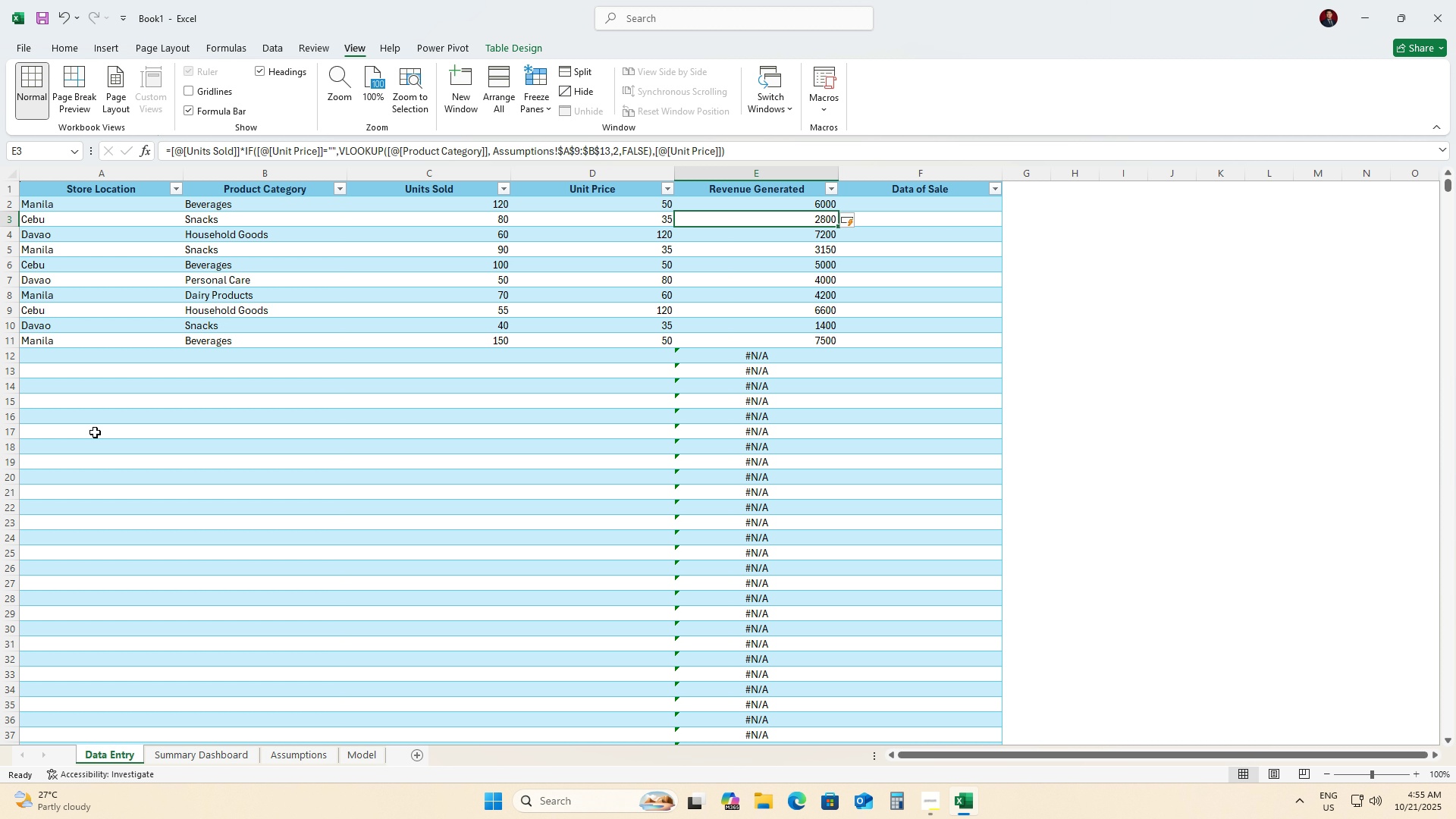 
wait(28.3)
 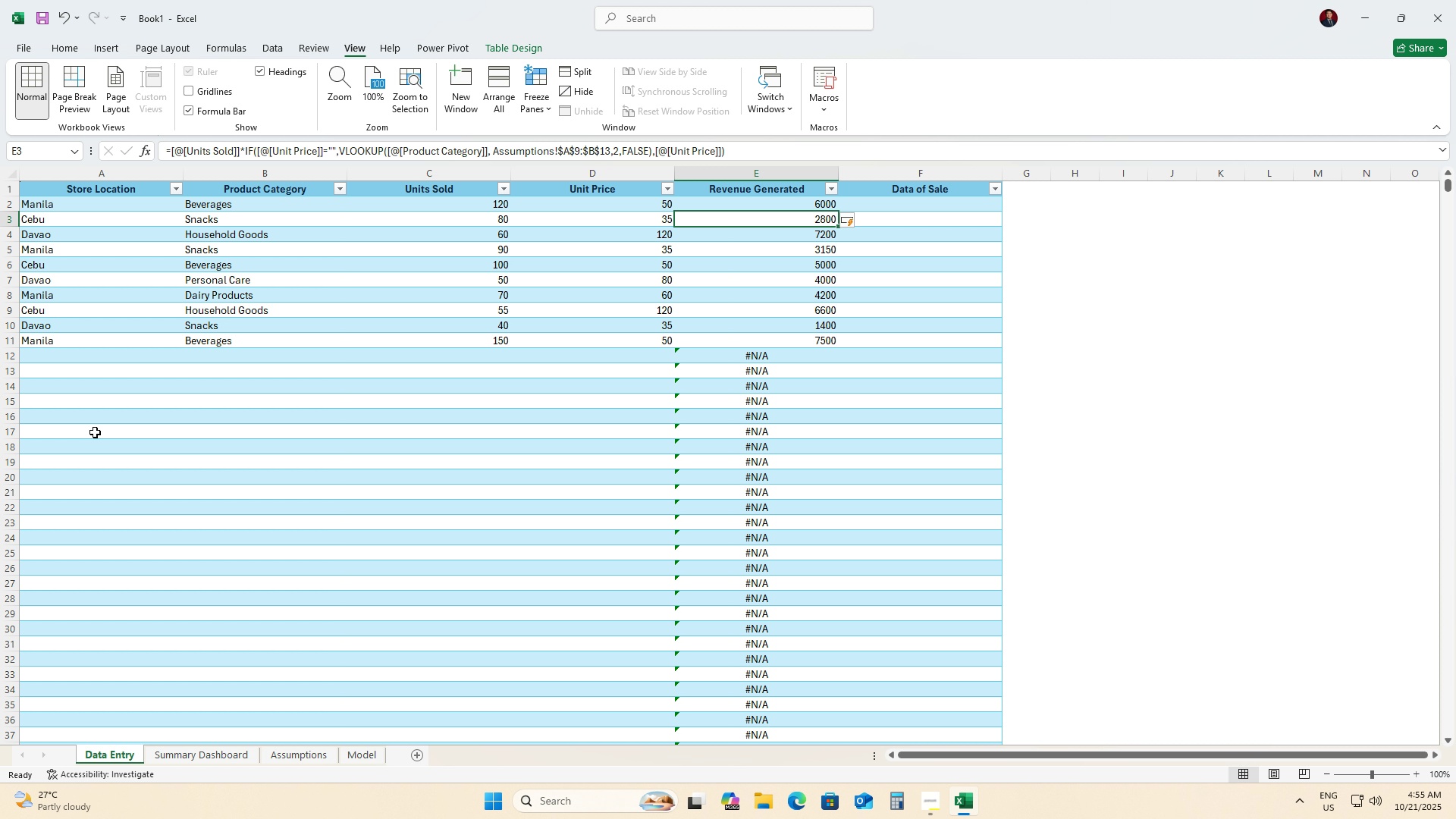 
left_click([207, 752])
 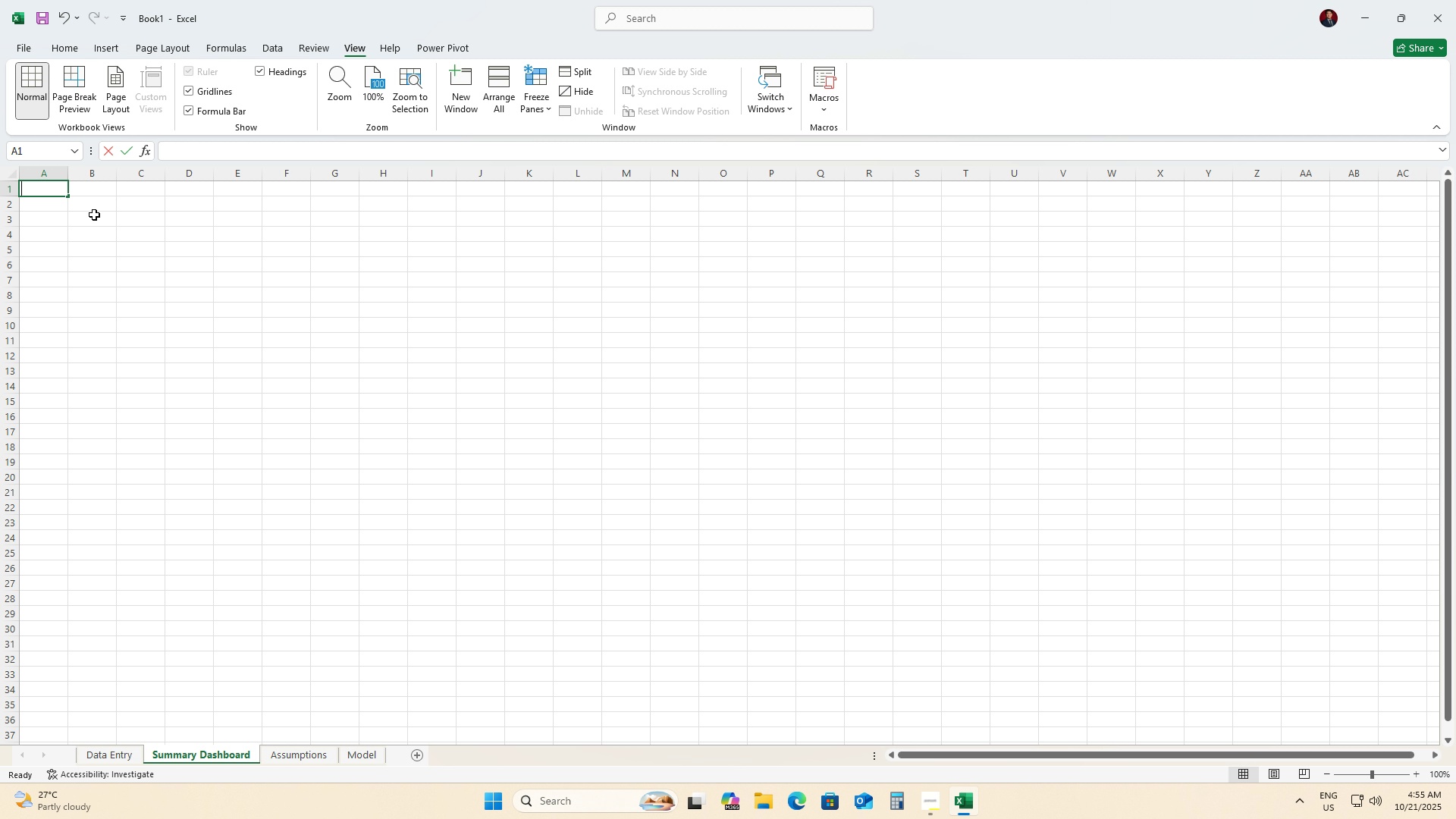 
type(WEEKLY SALES DASHBOARD)
 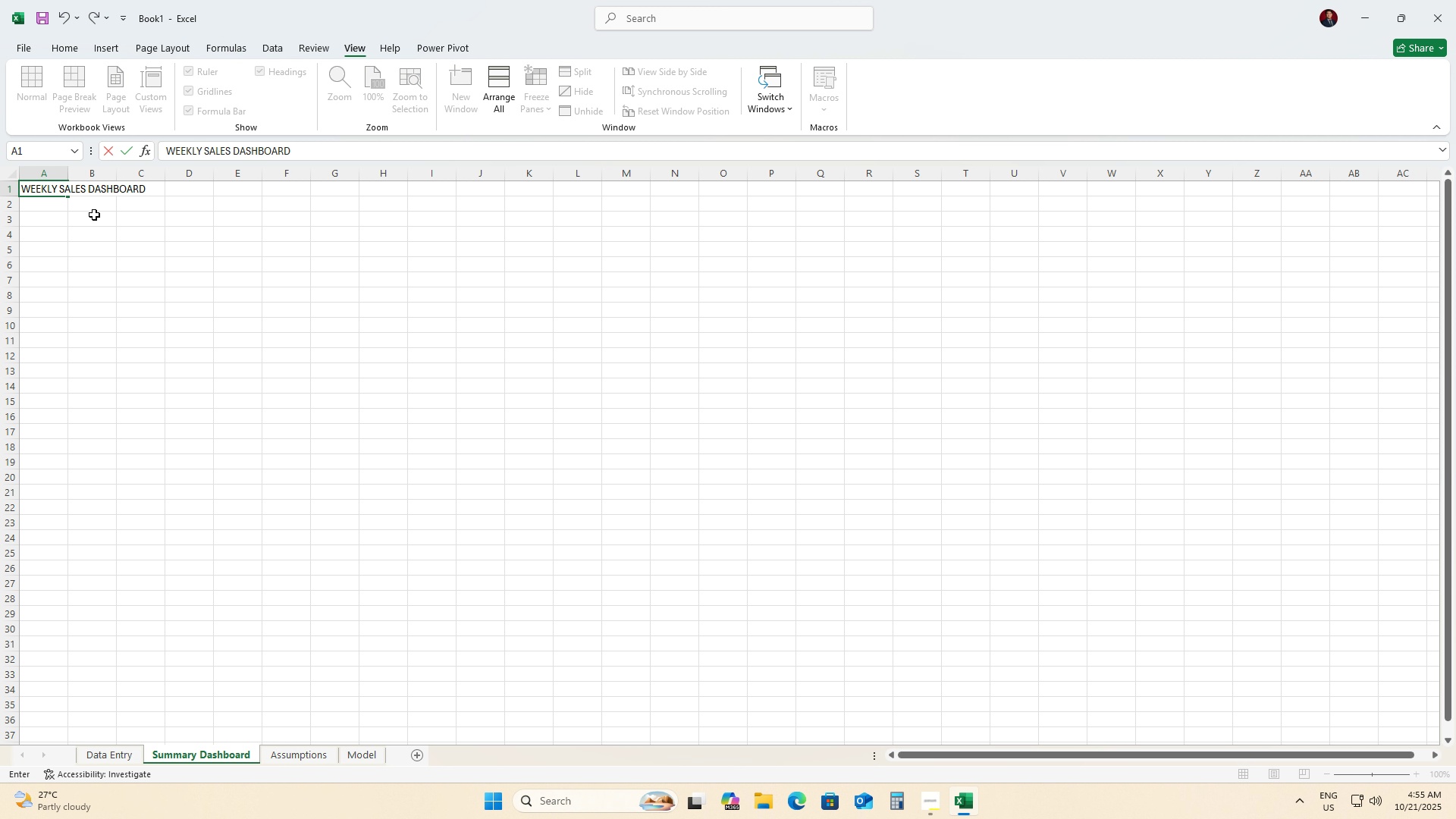 
key(Control+Shift+ArrowLeft)
 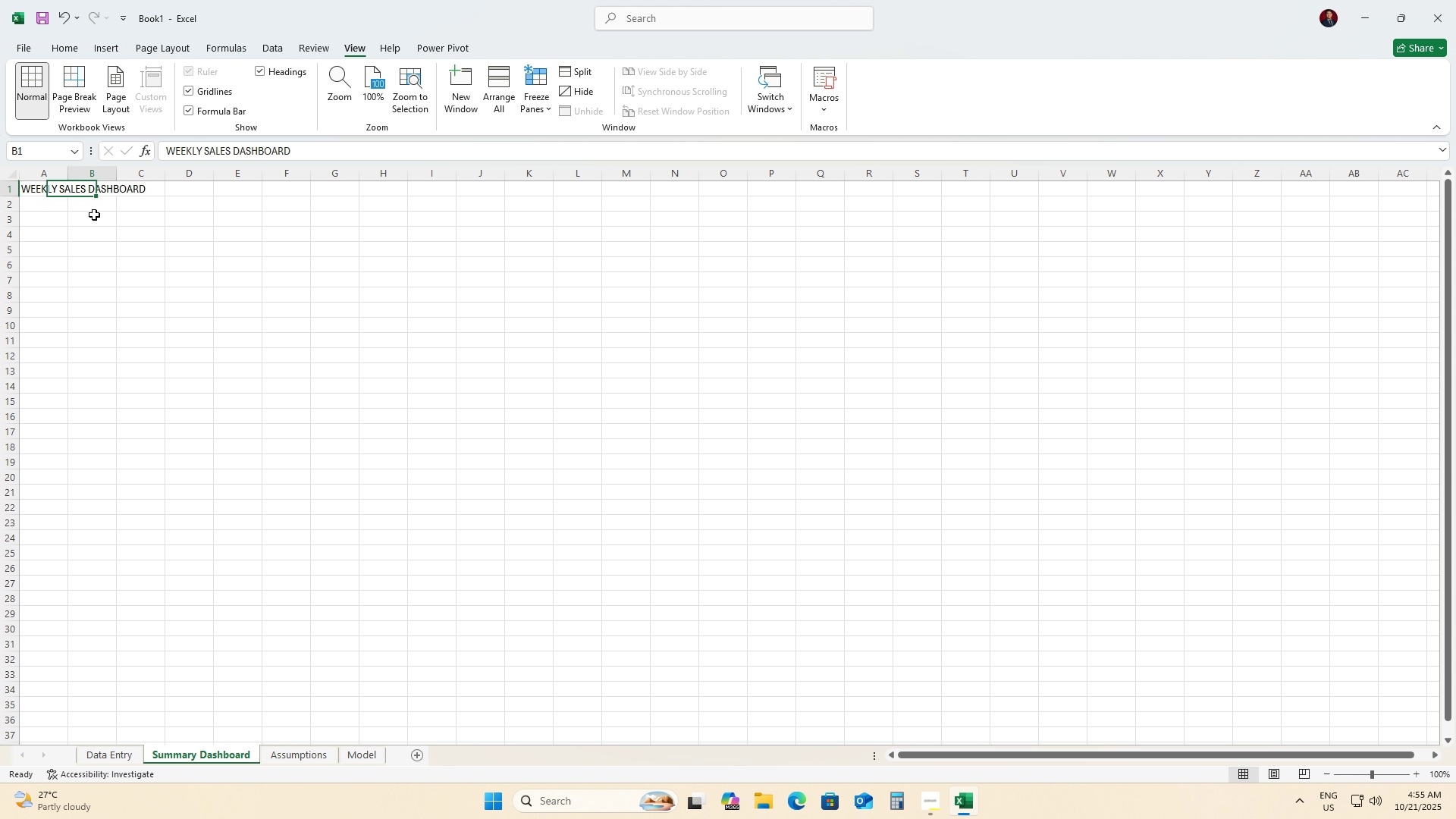 
key(ArrowRight)
 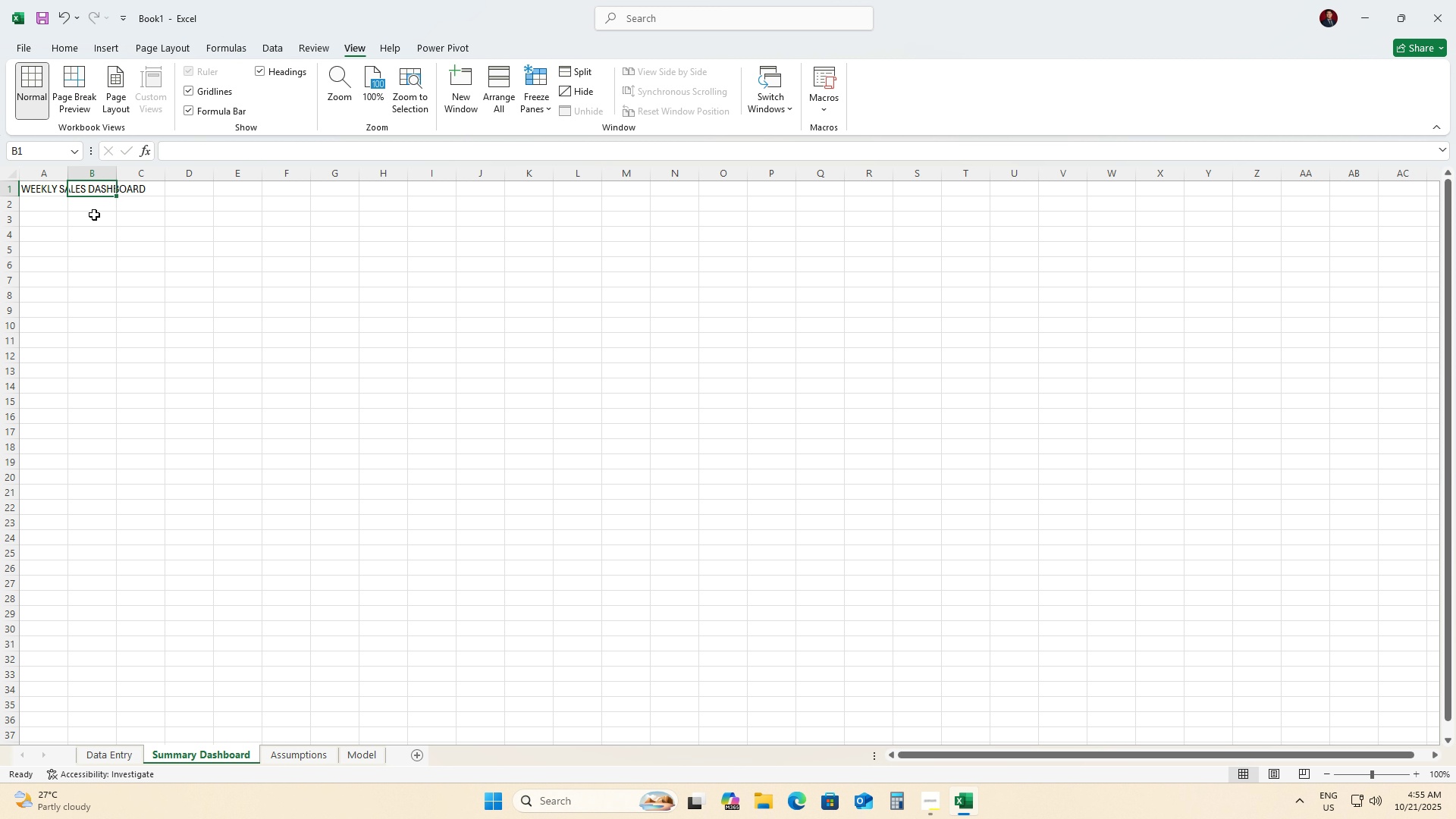 
key(ArrowLeft)
 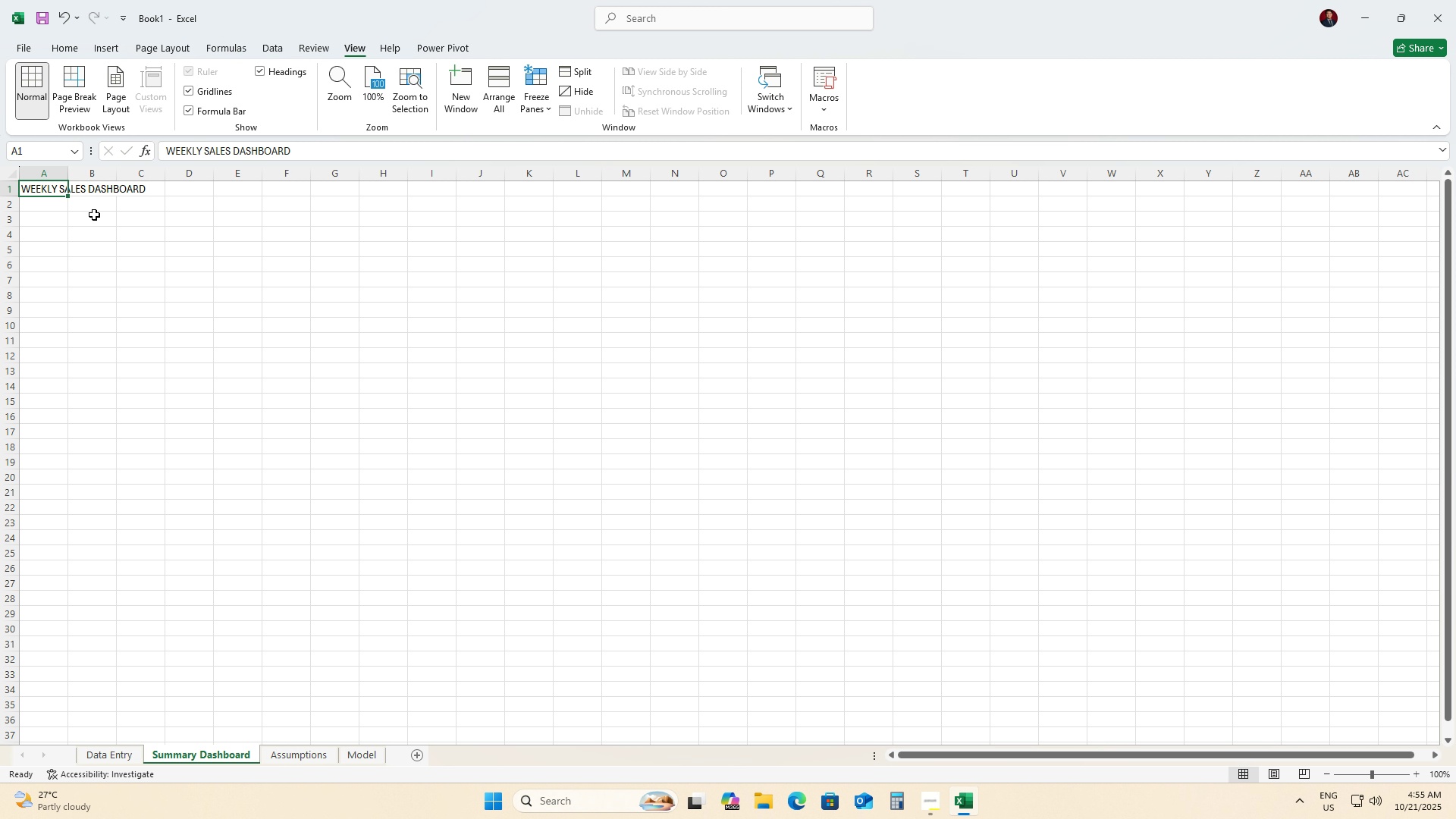 
hold_key(key=ControlLeft, duration=0.37)
 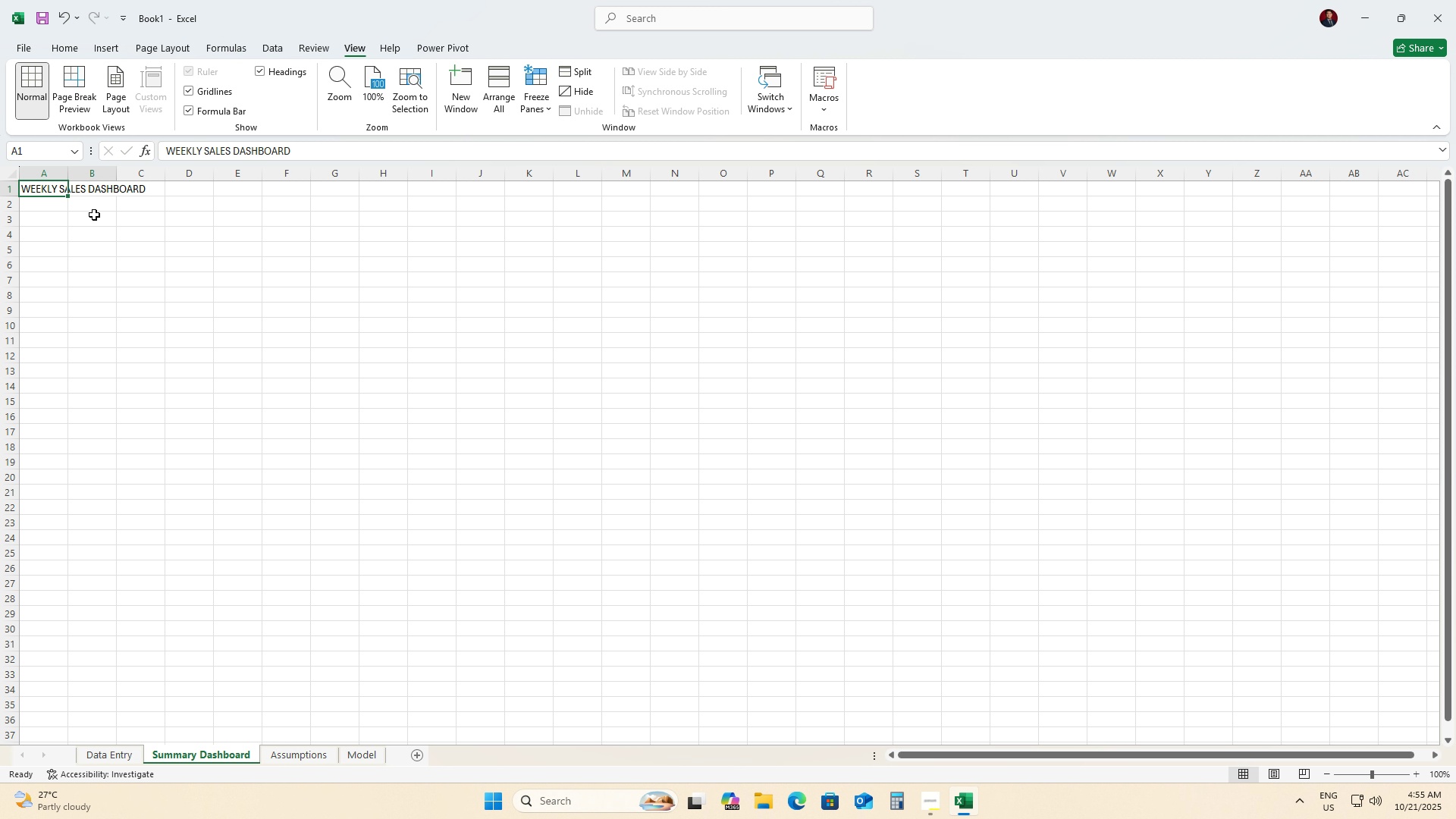 
key(Shift+ArrowRight)
 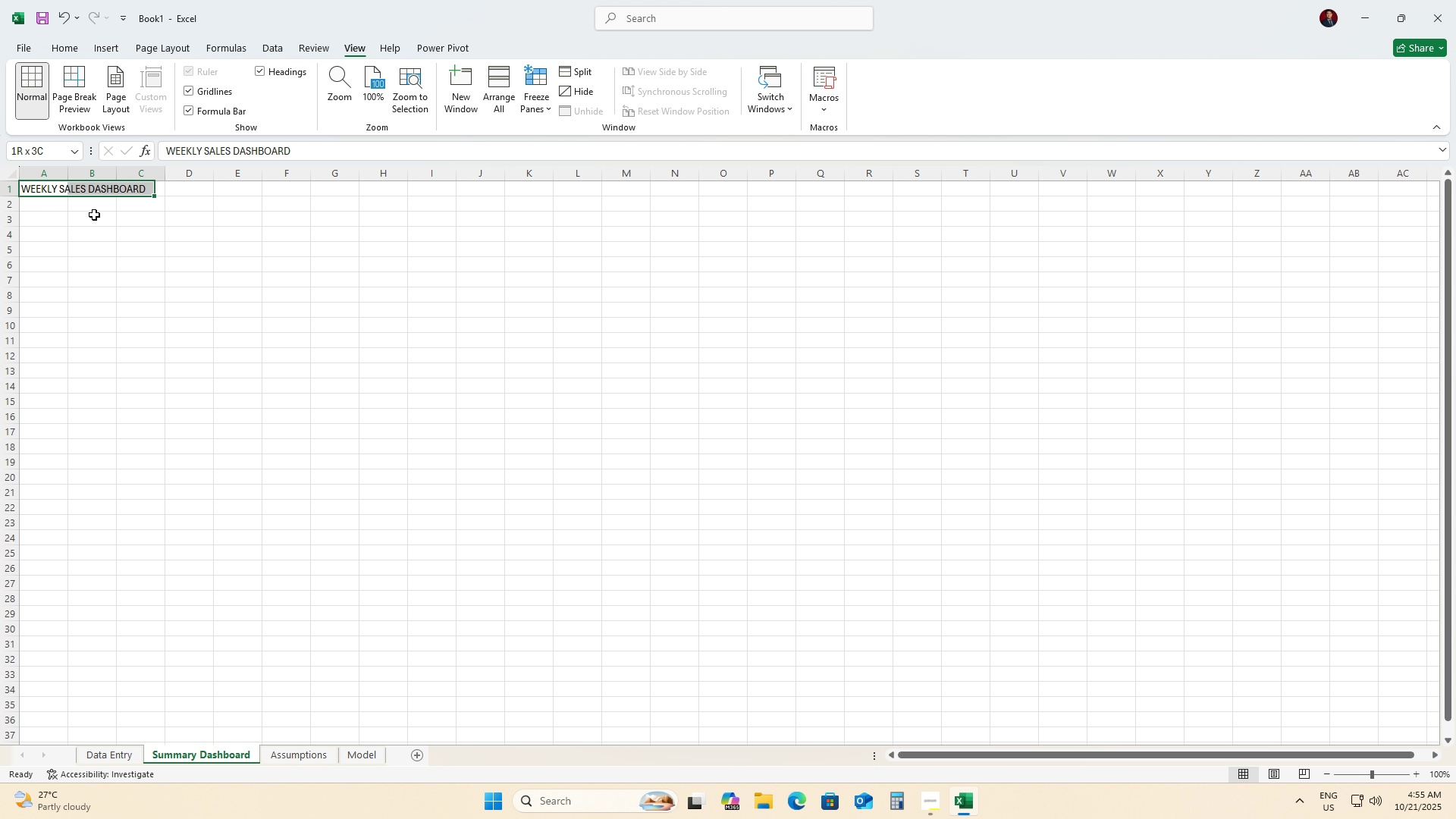 
key(Shift+ArrowRight)
 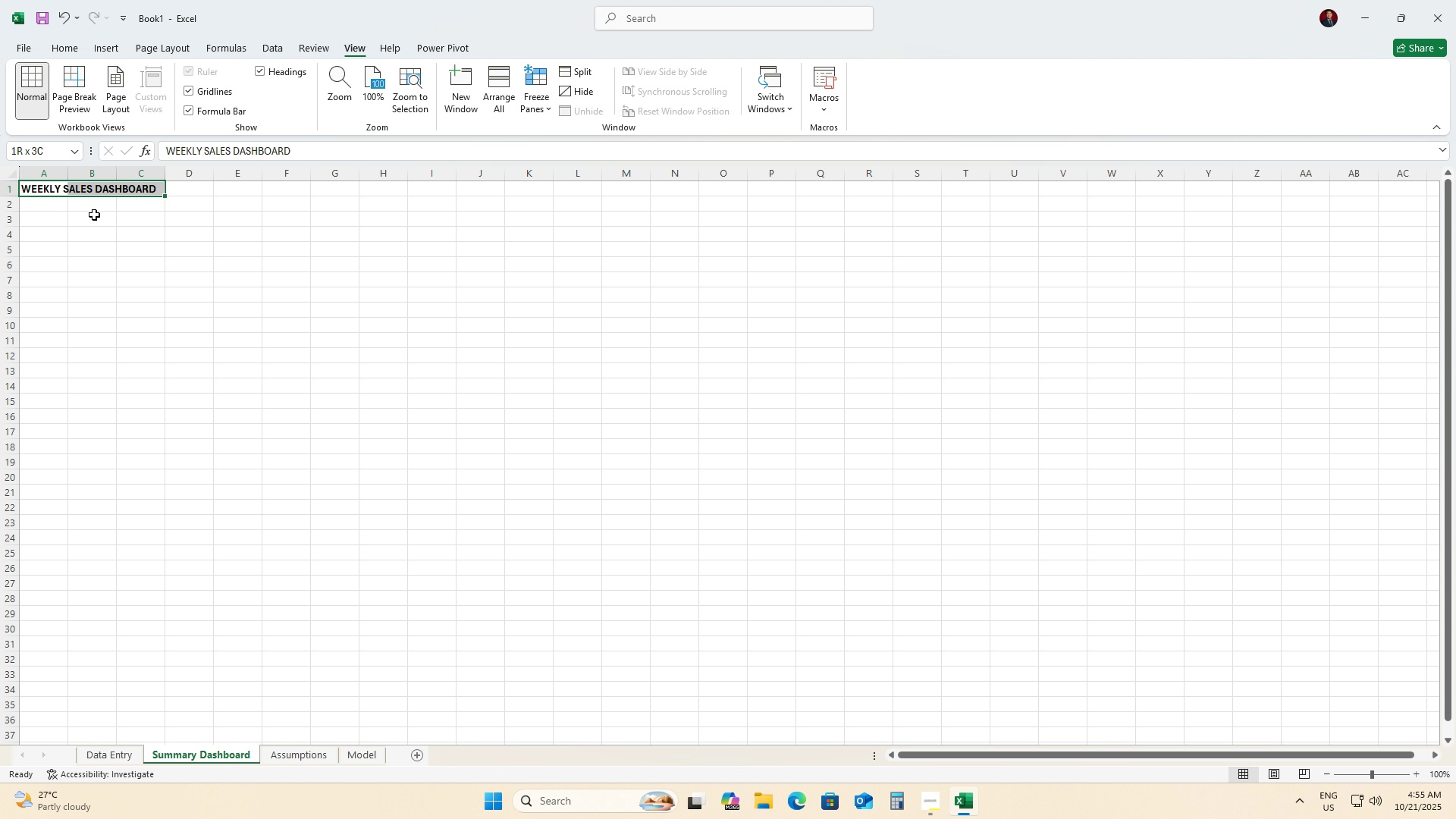 
key(Control+B)
 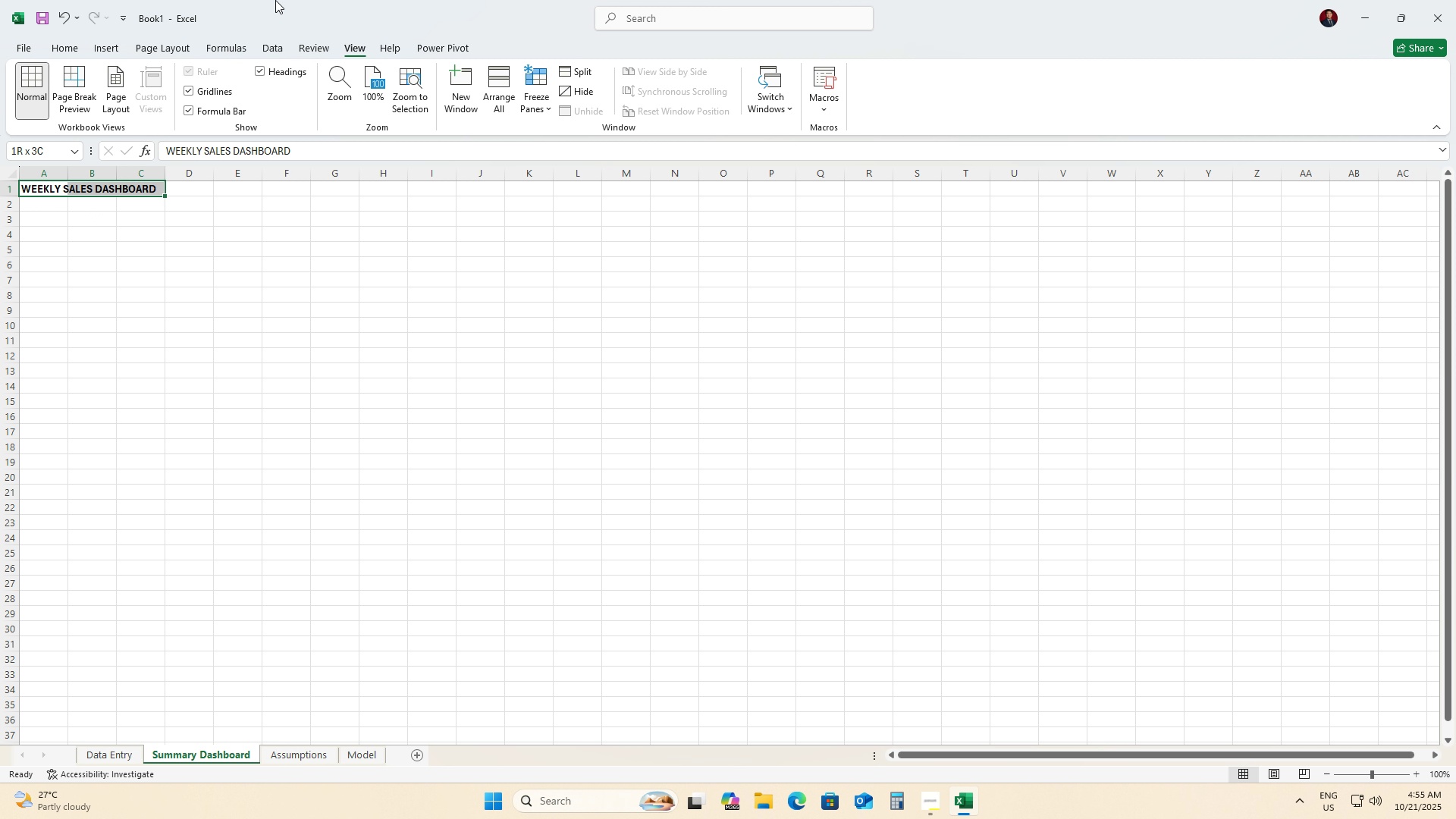 
left_click([57, 46])
 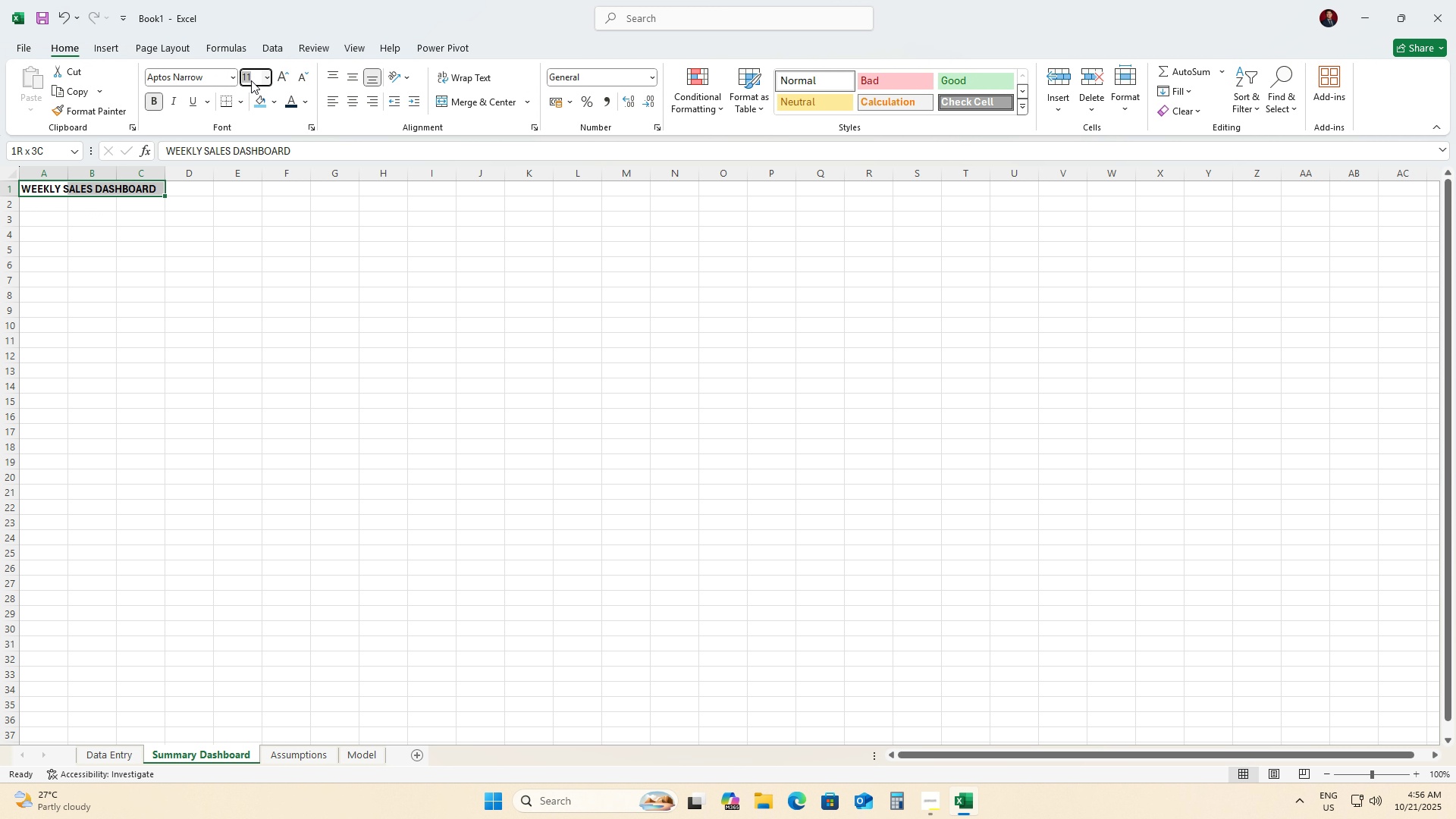 
left_click([251, 80])
 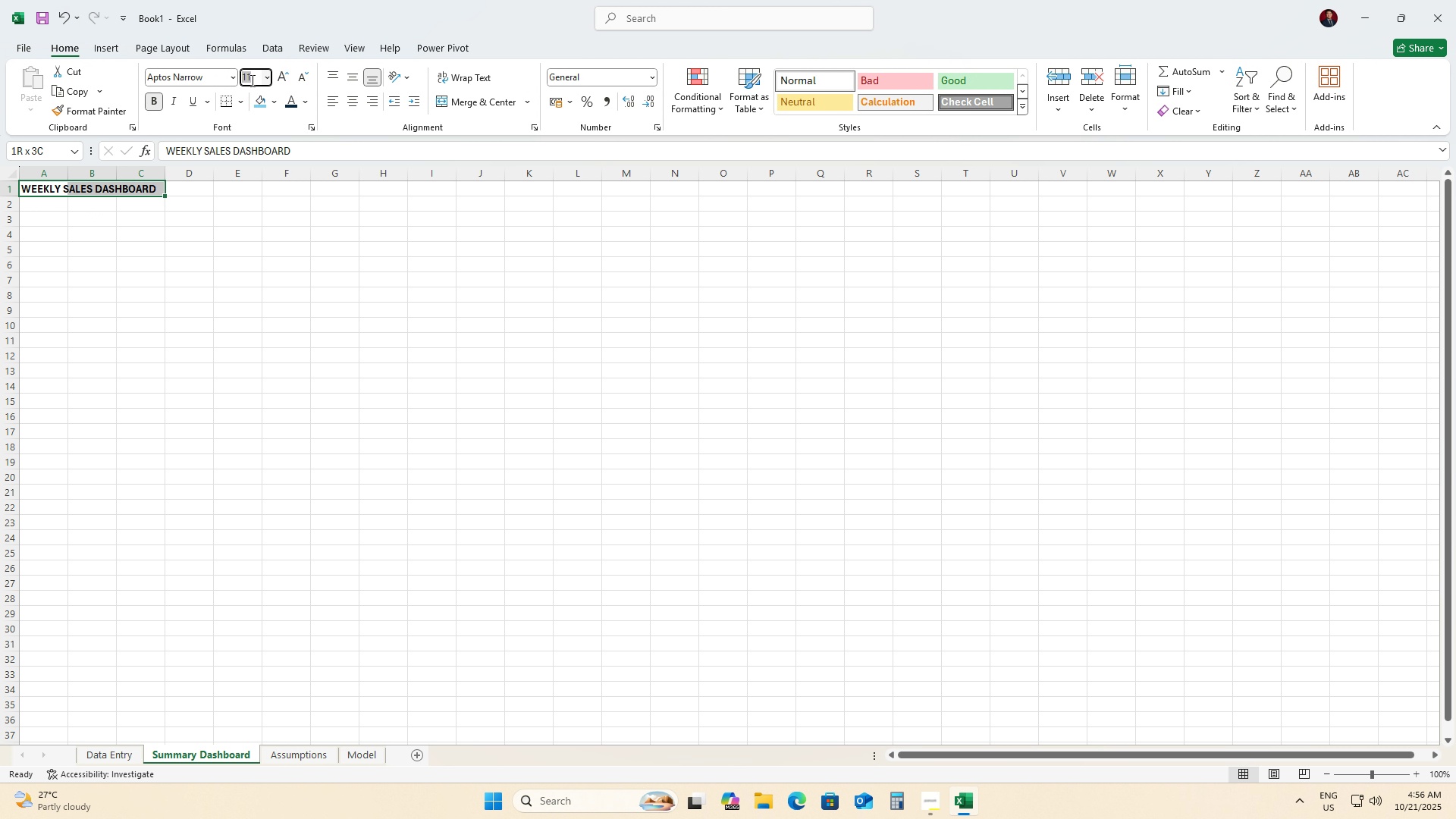 
key(Numpad2)
 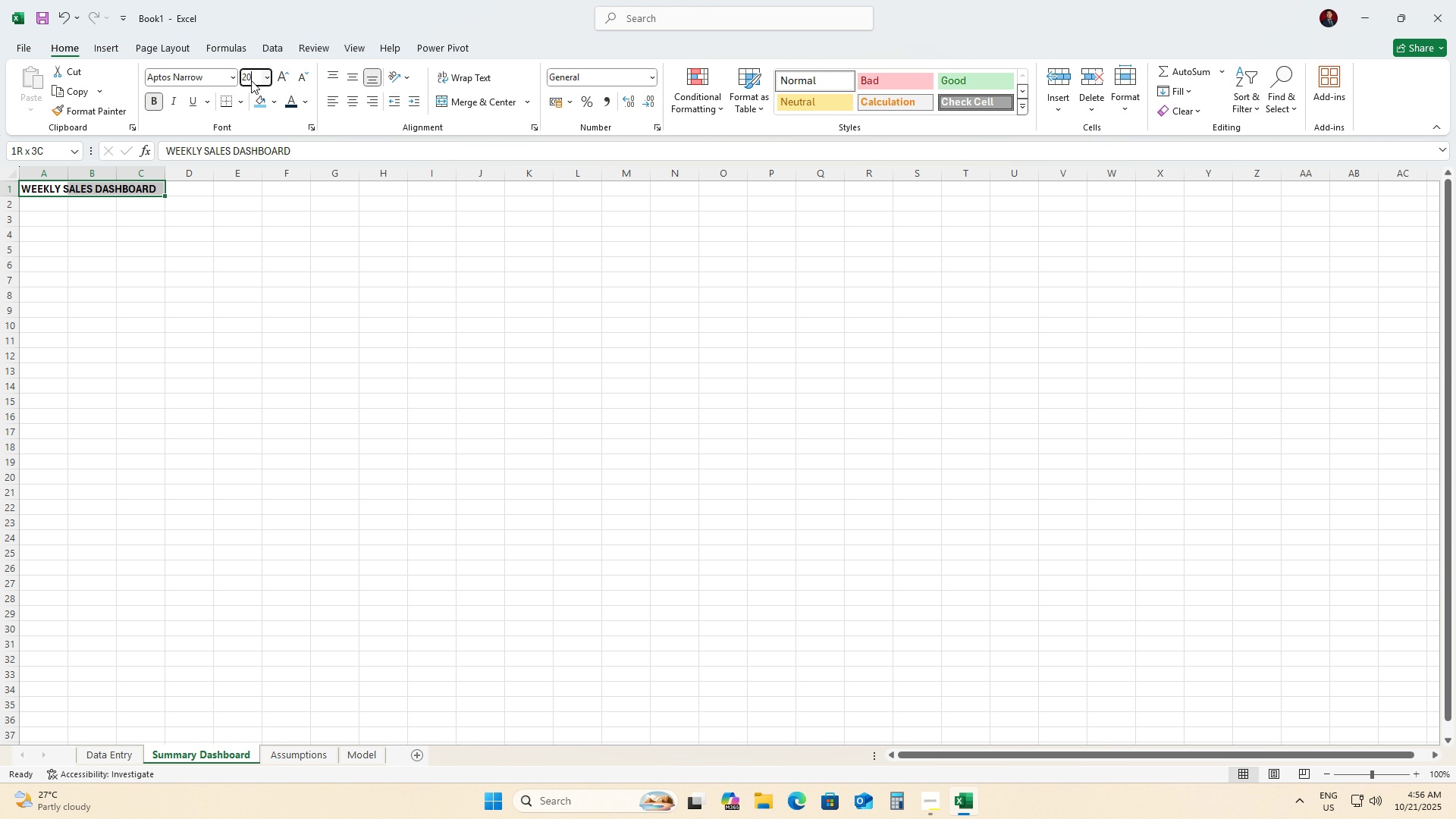 
key(Numpad0)
 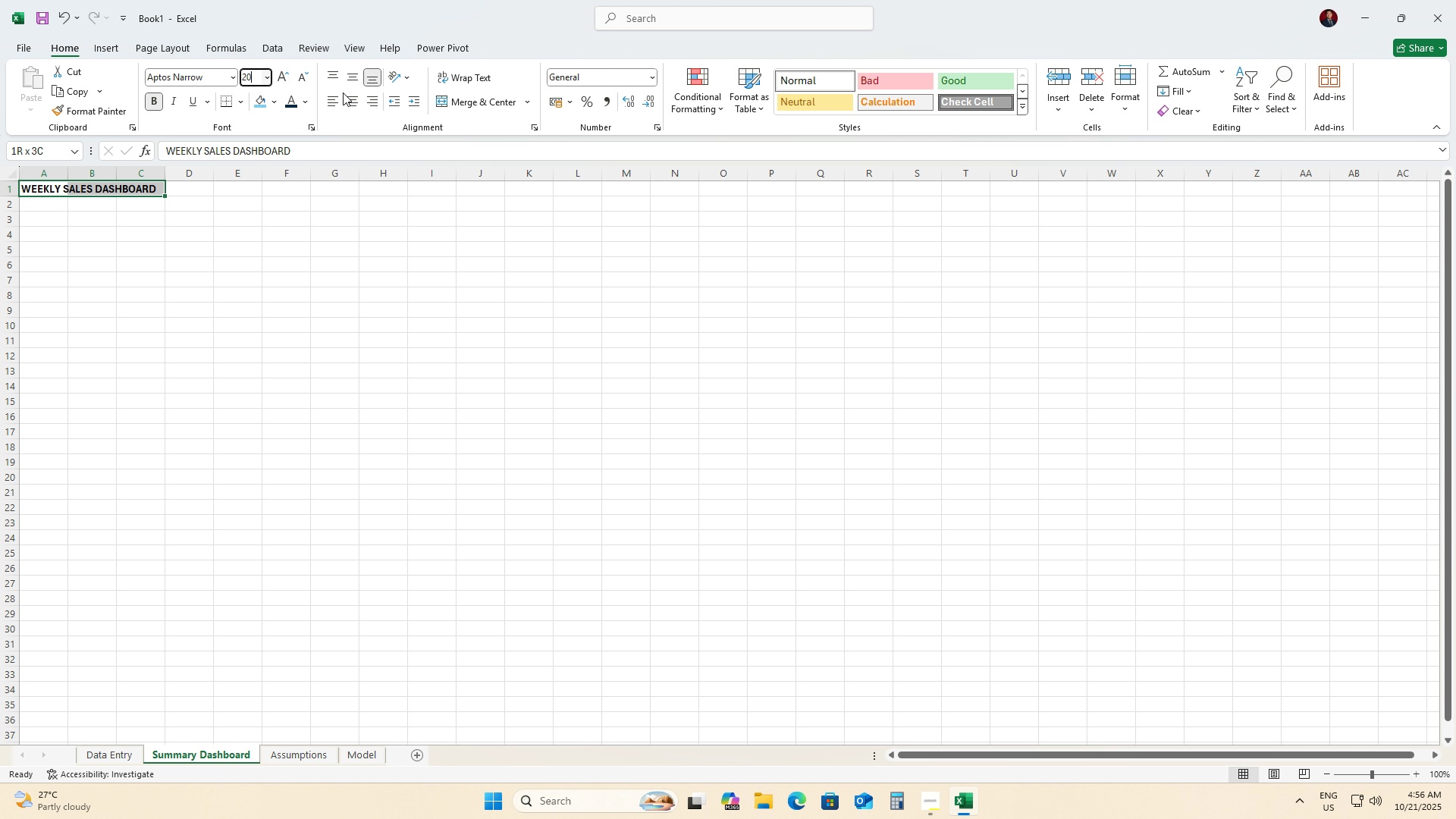 
left_click([221, 108])
 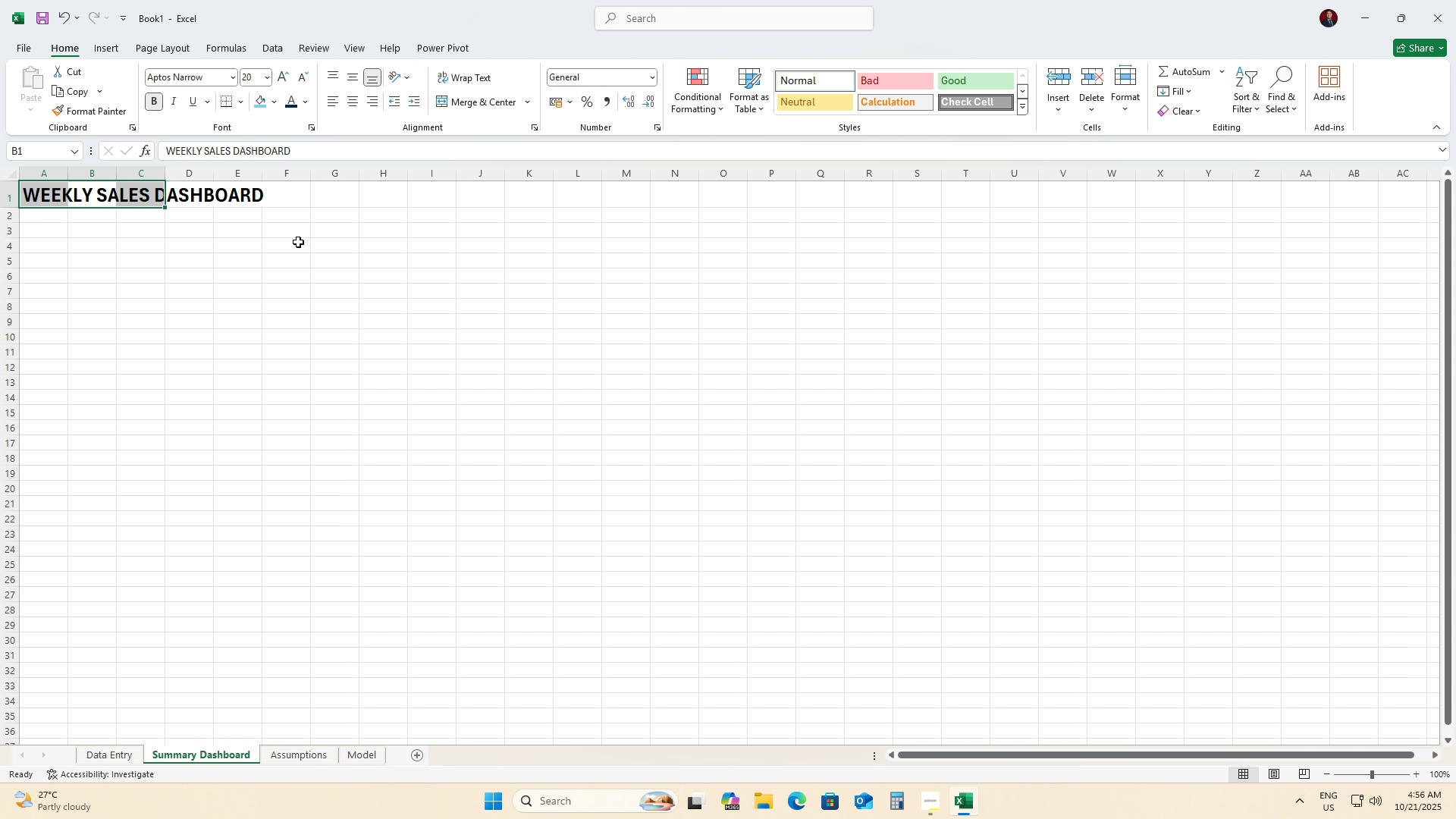 
key(NumpadEnter)
 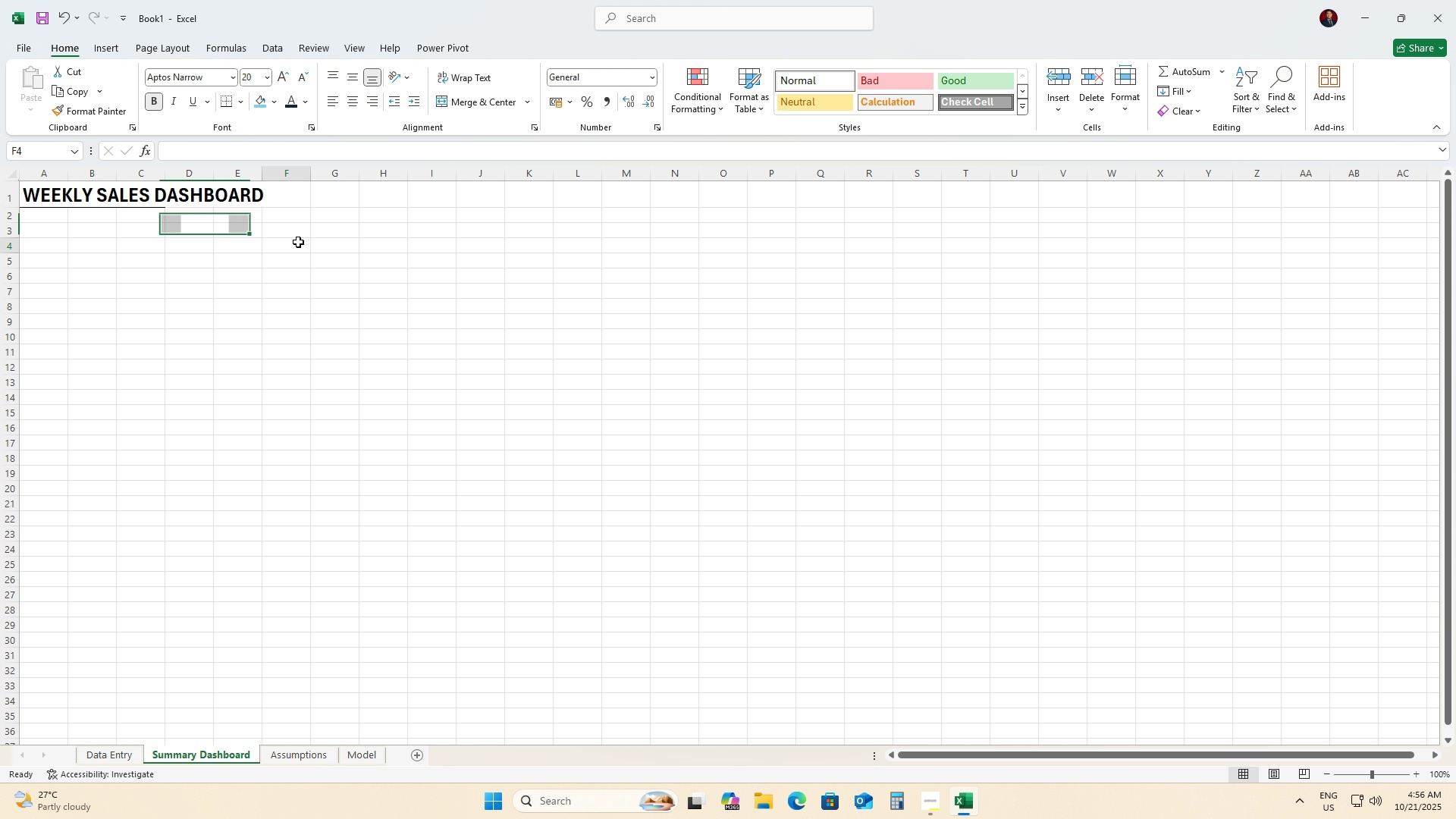 
left_click([298, 242])
 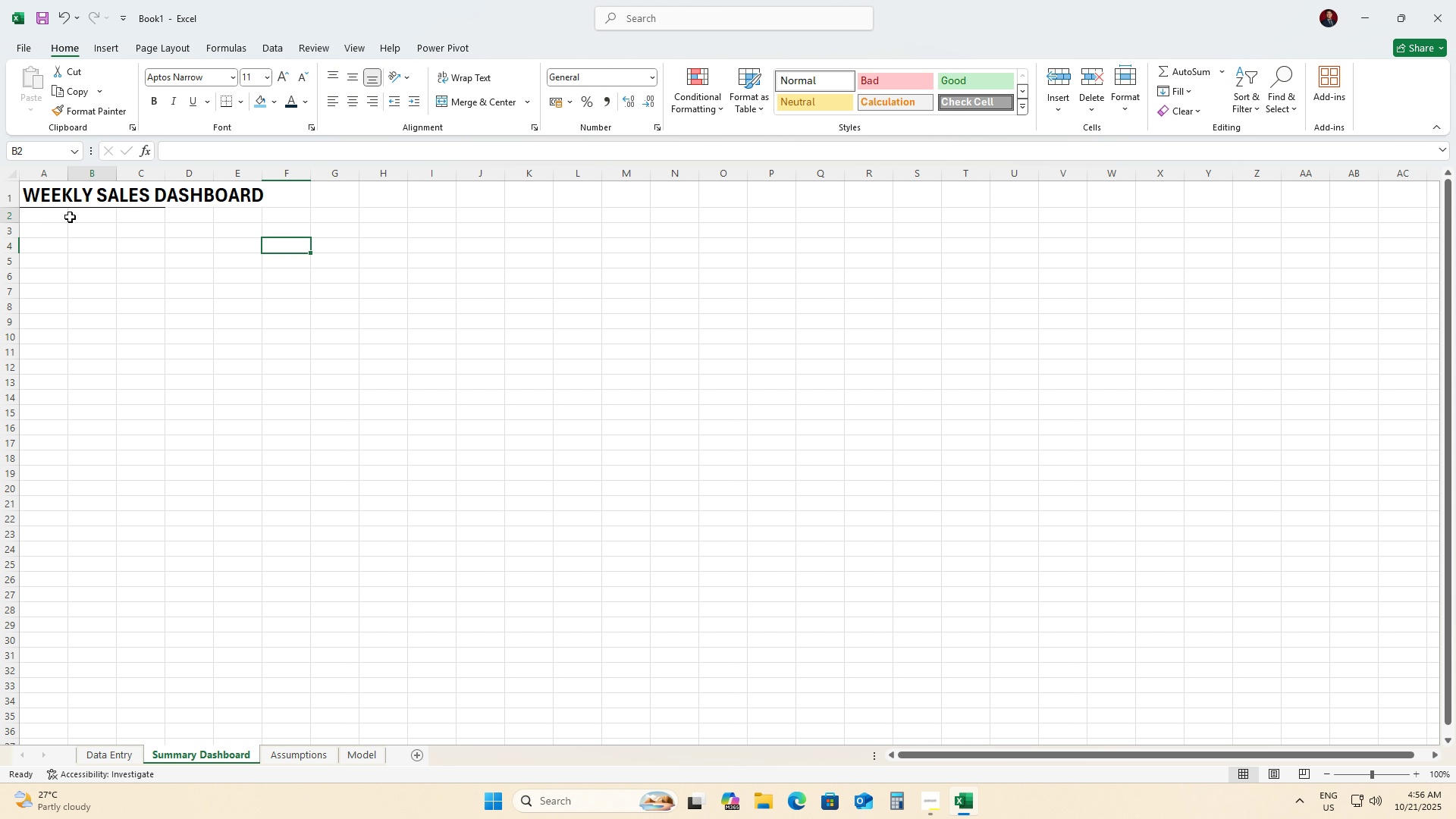 
left_click([70, 217])
 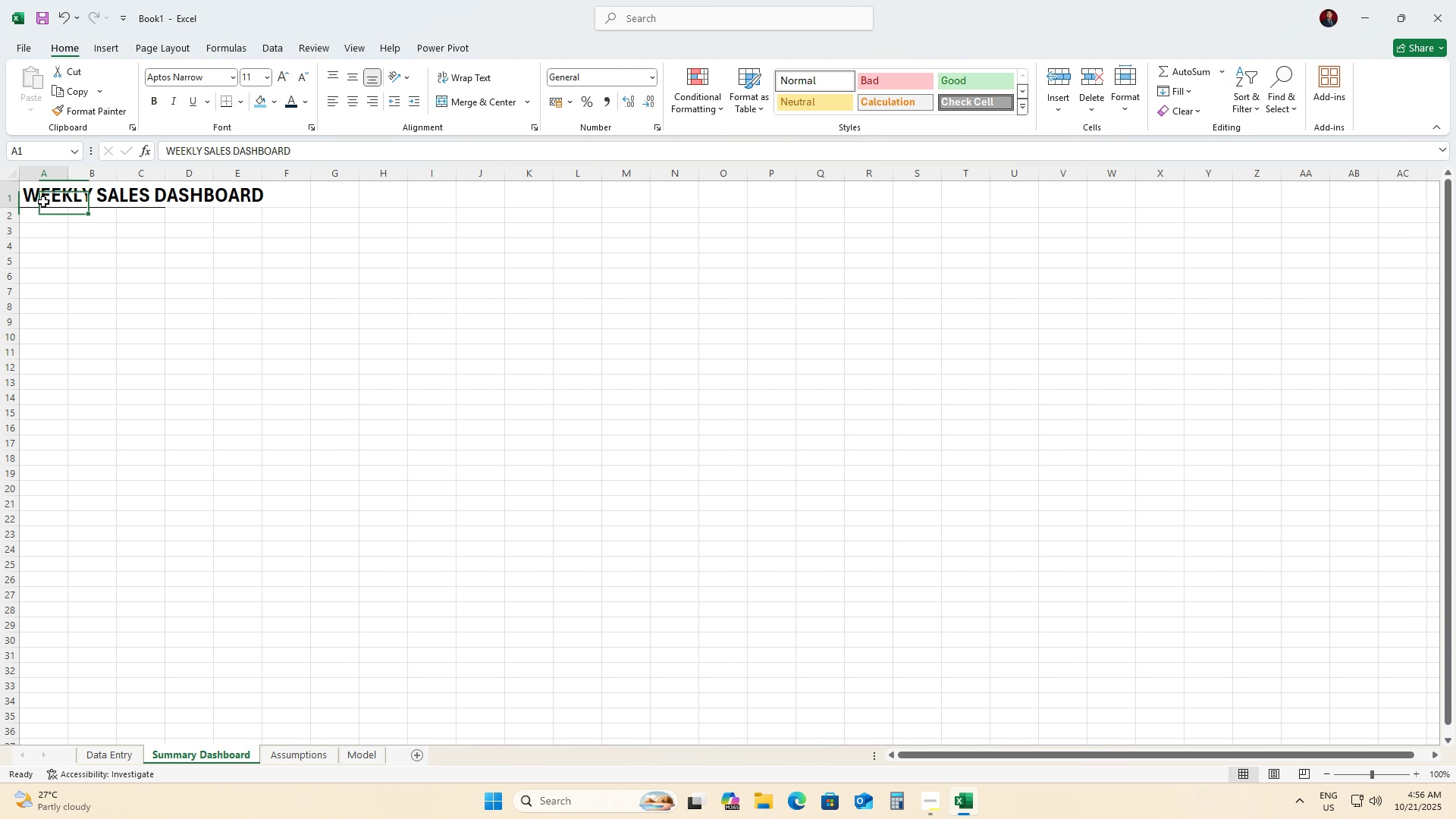 
left_click([43, 202])
 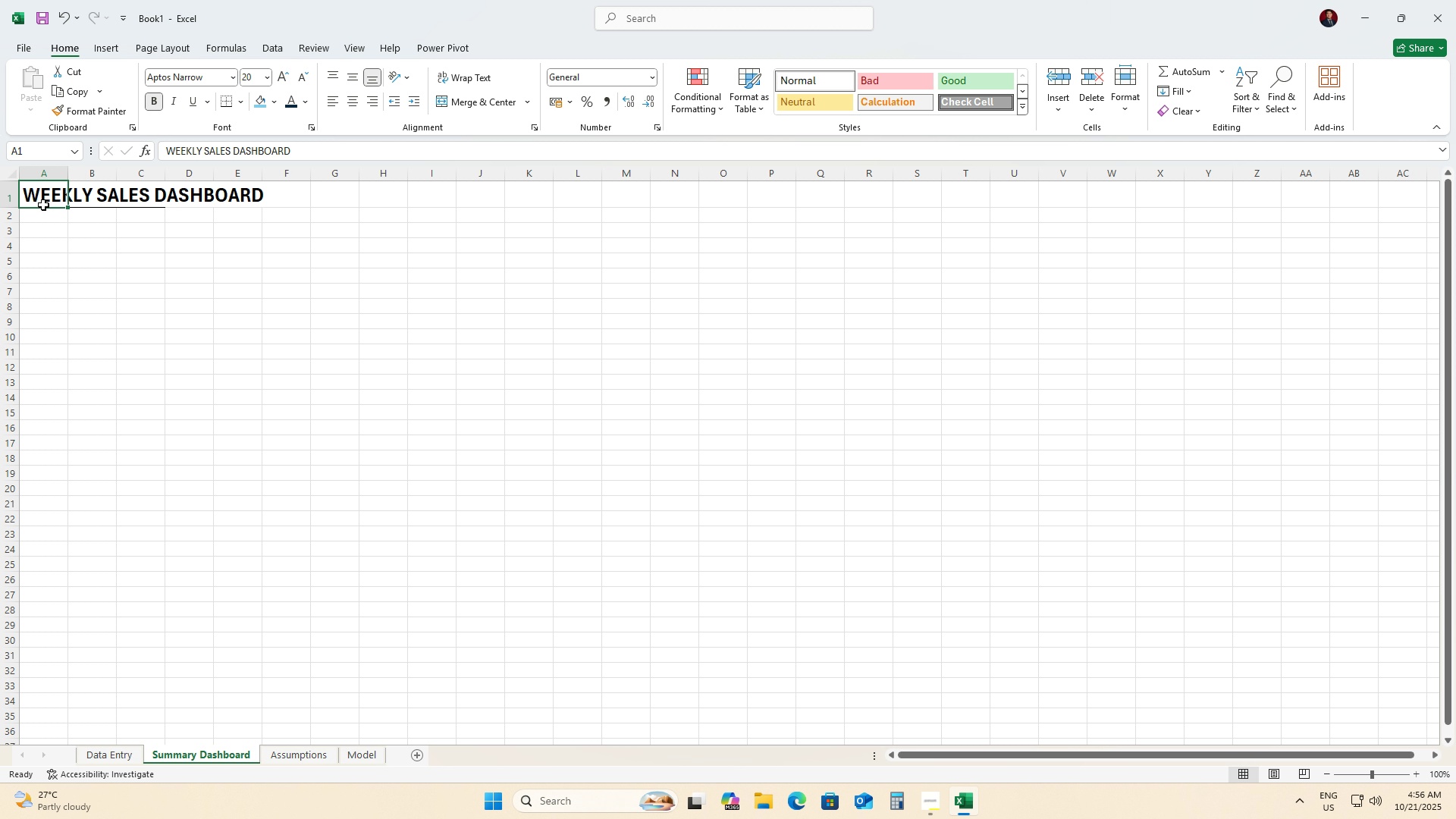 
wait(7.74)
 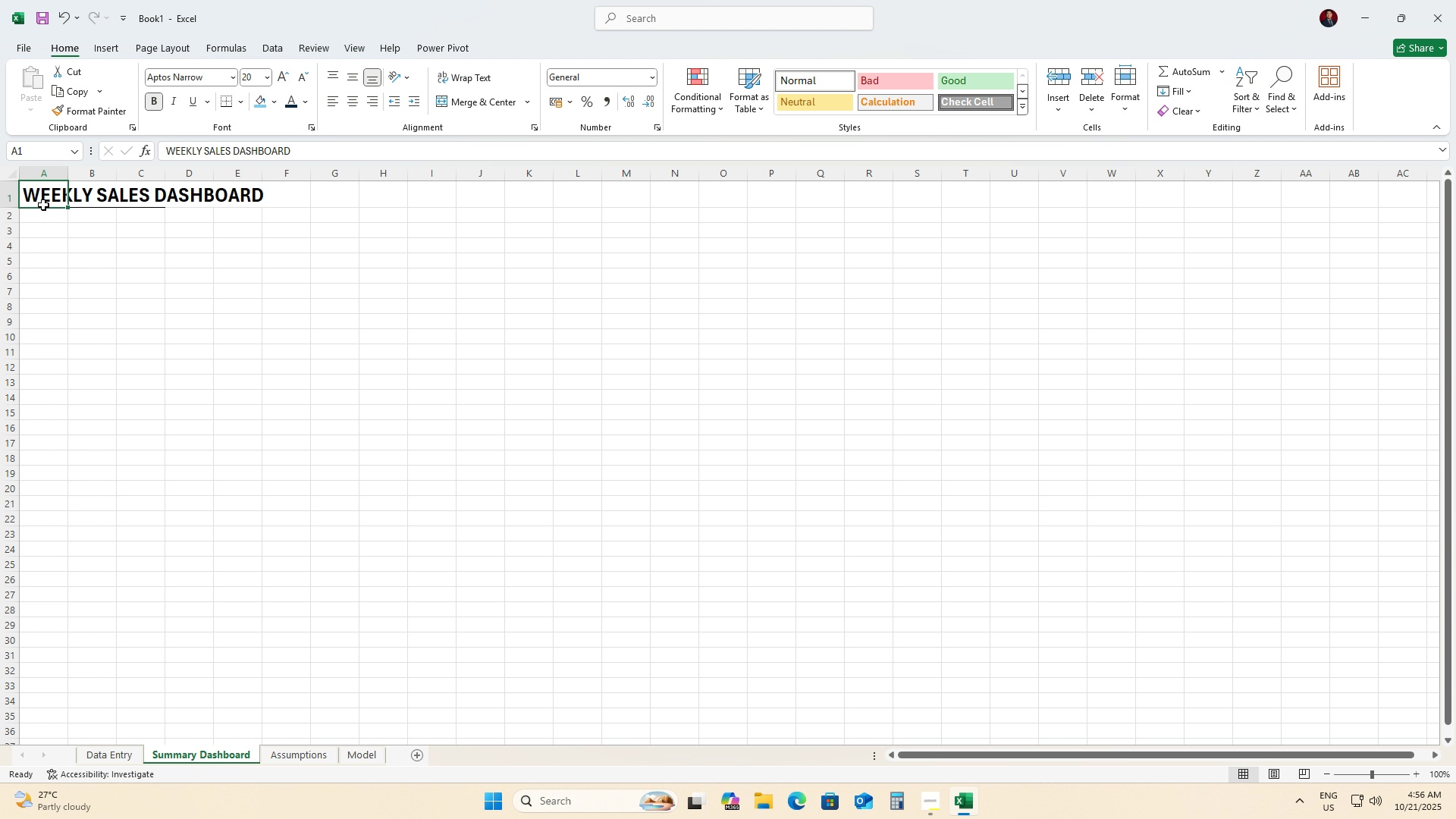 
left_click([42, 236])
 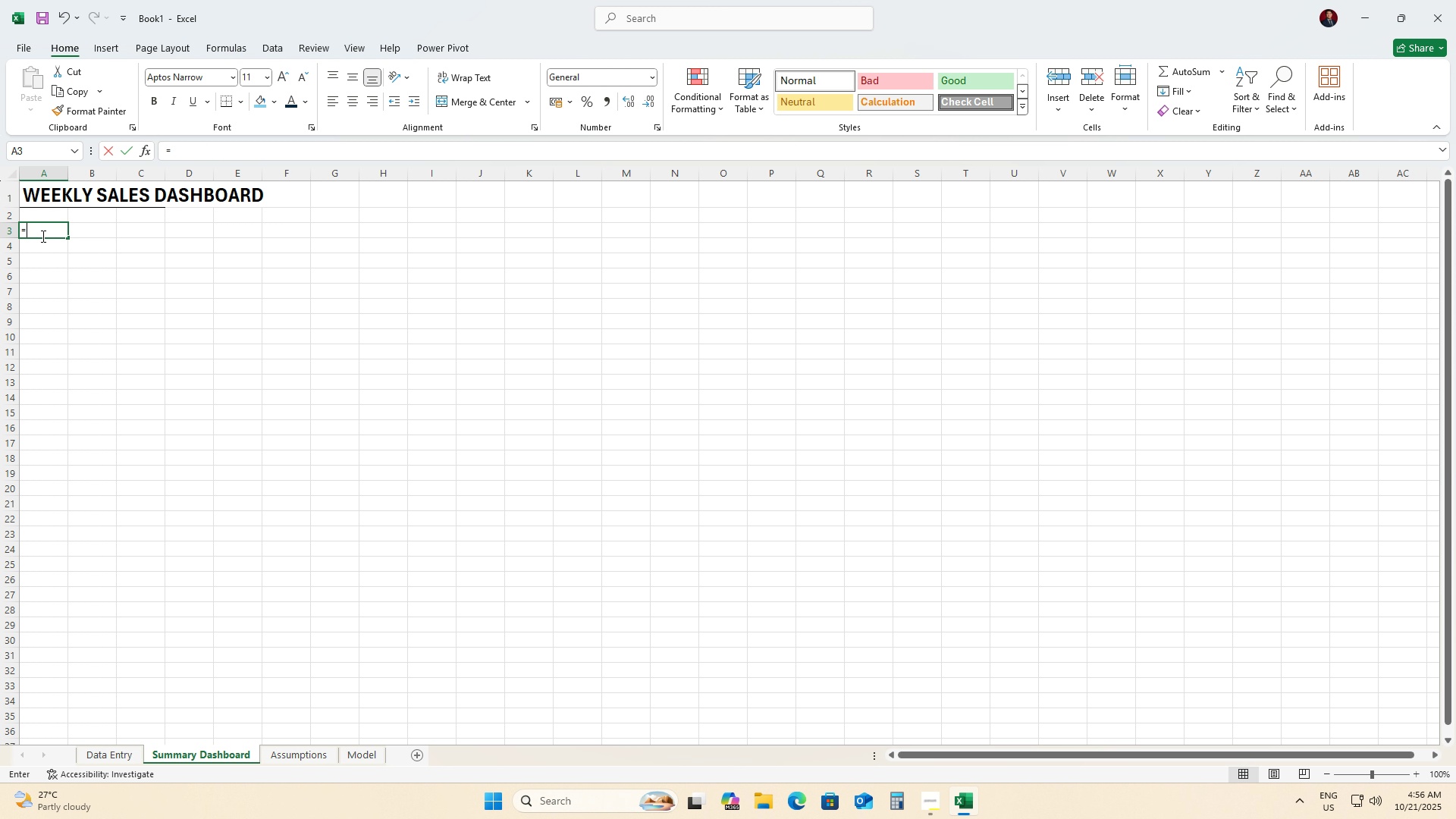 
type(=SUM(Sales[Revenuy)
key(Backspace)
type(e Generated]))
 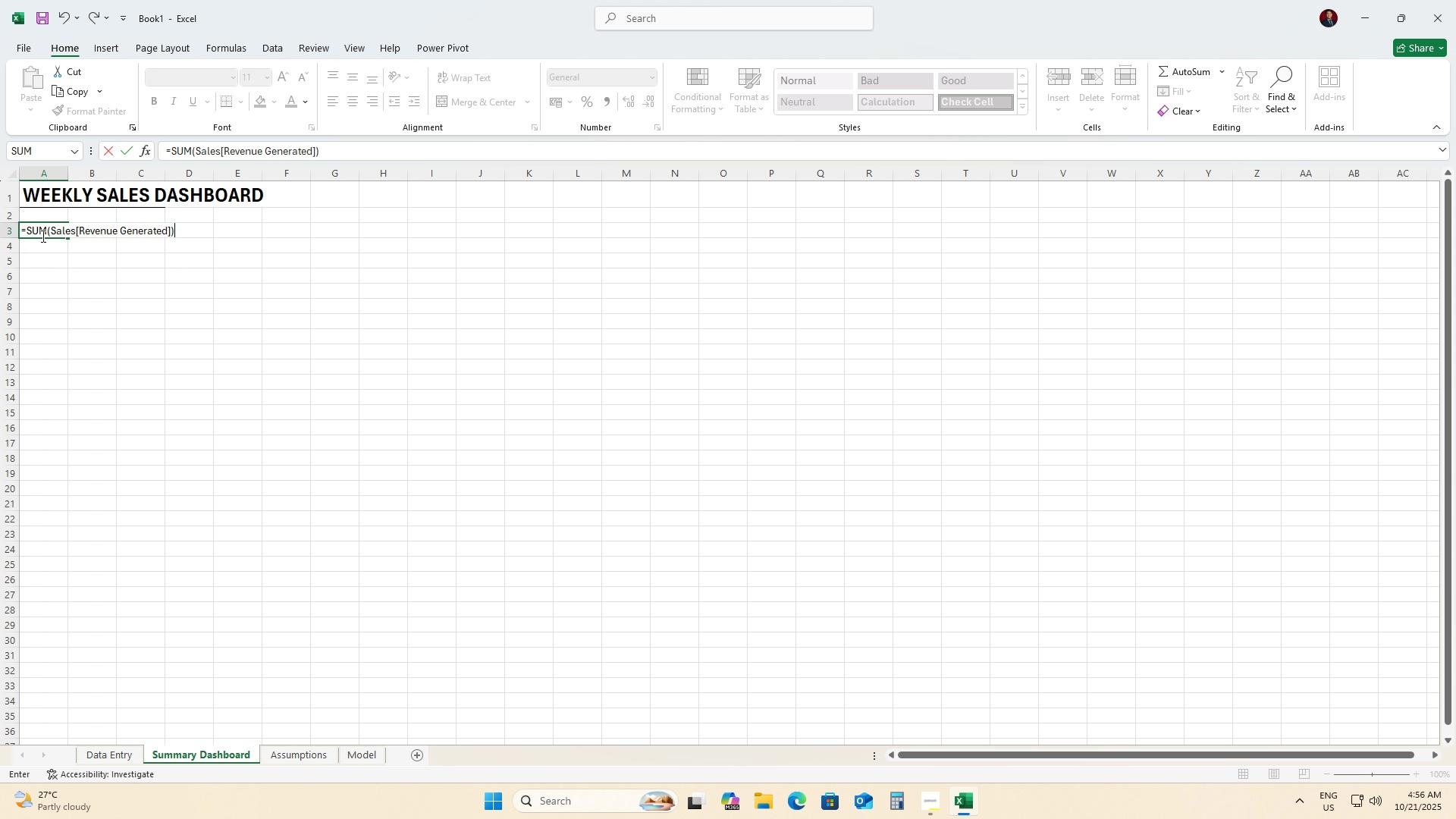 
key(Enter)
 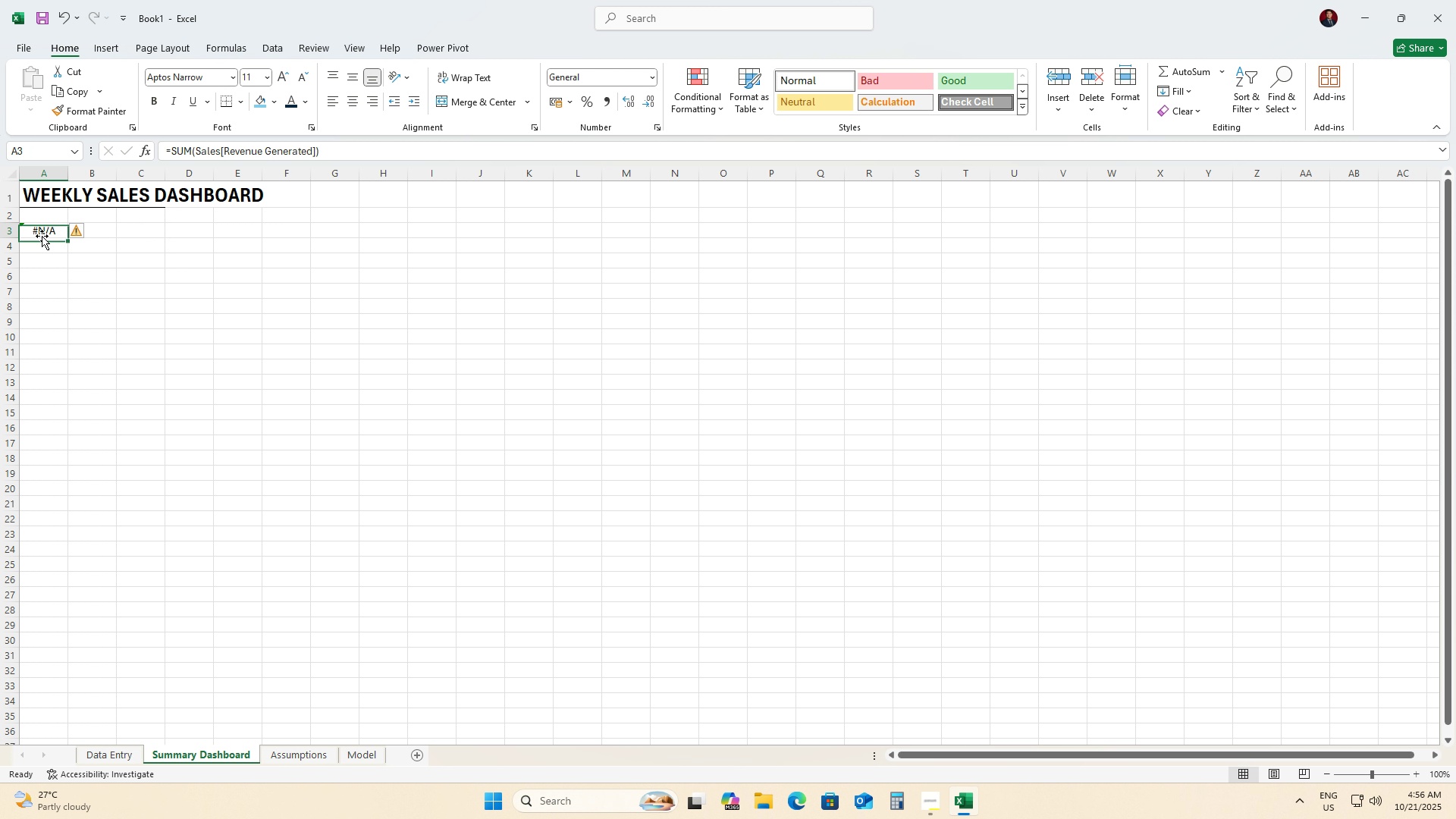 
key(ArrowUp)
 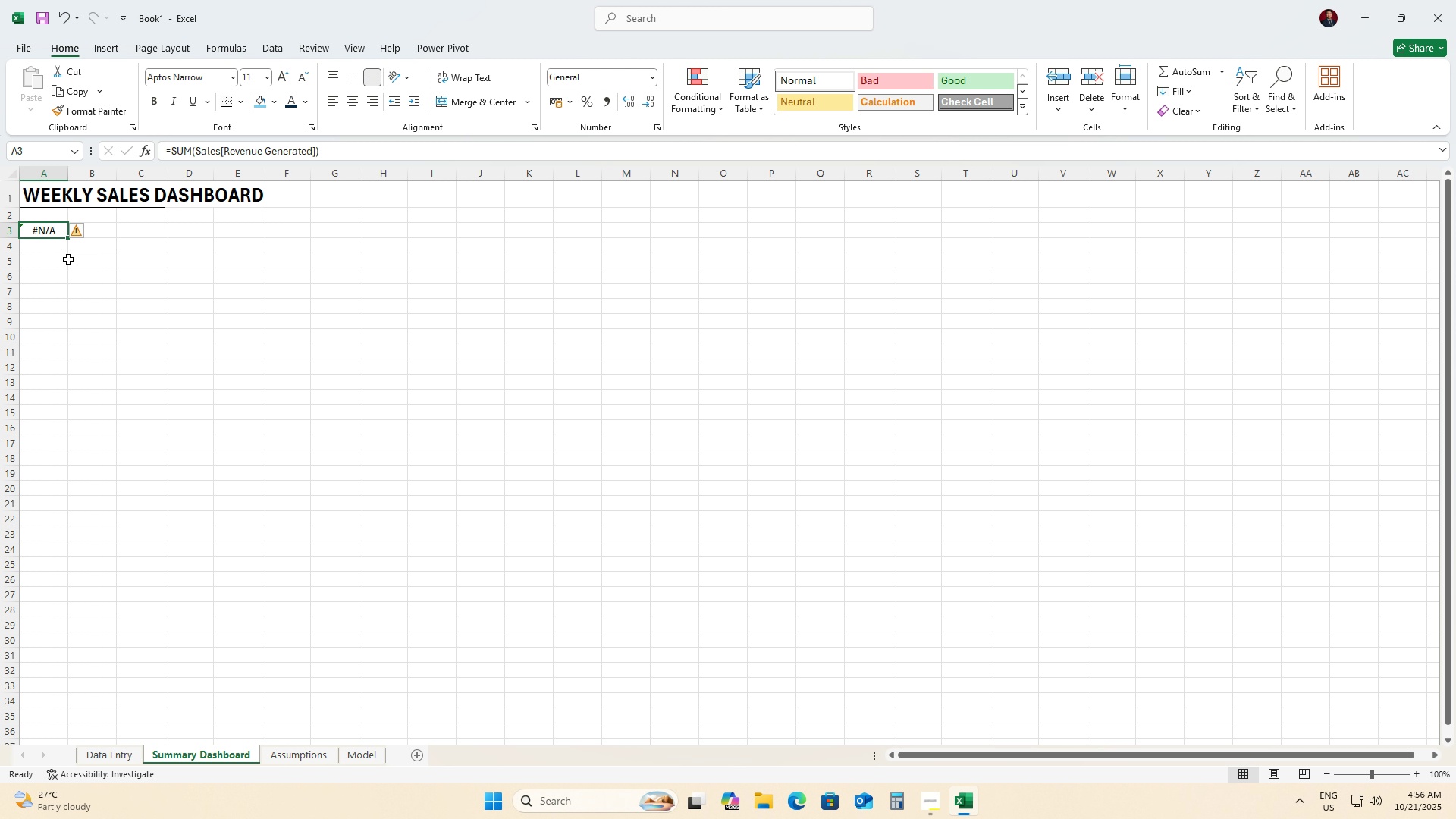 
wait(5.75)
 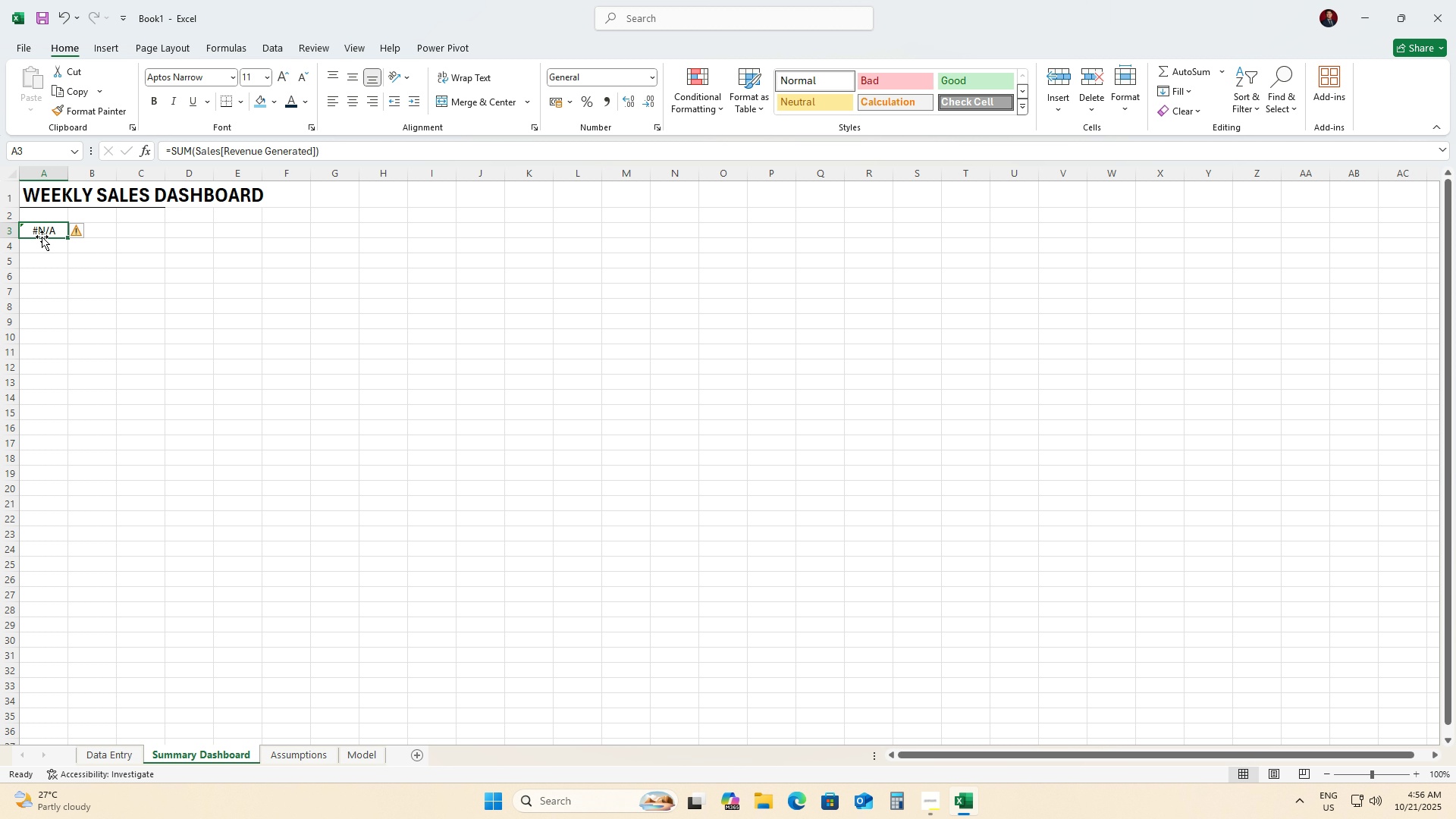 
left_click([74, 235])
 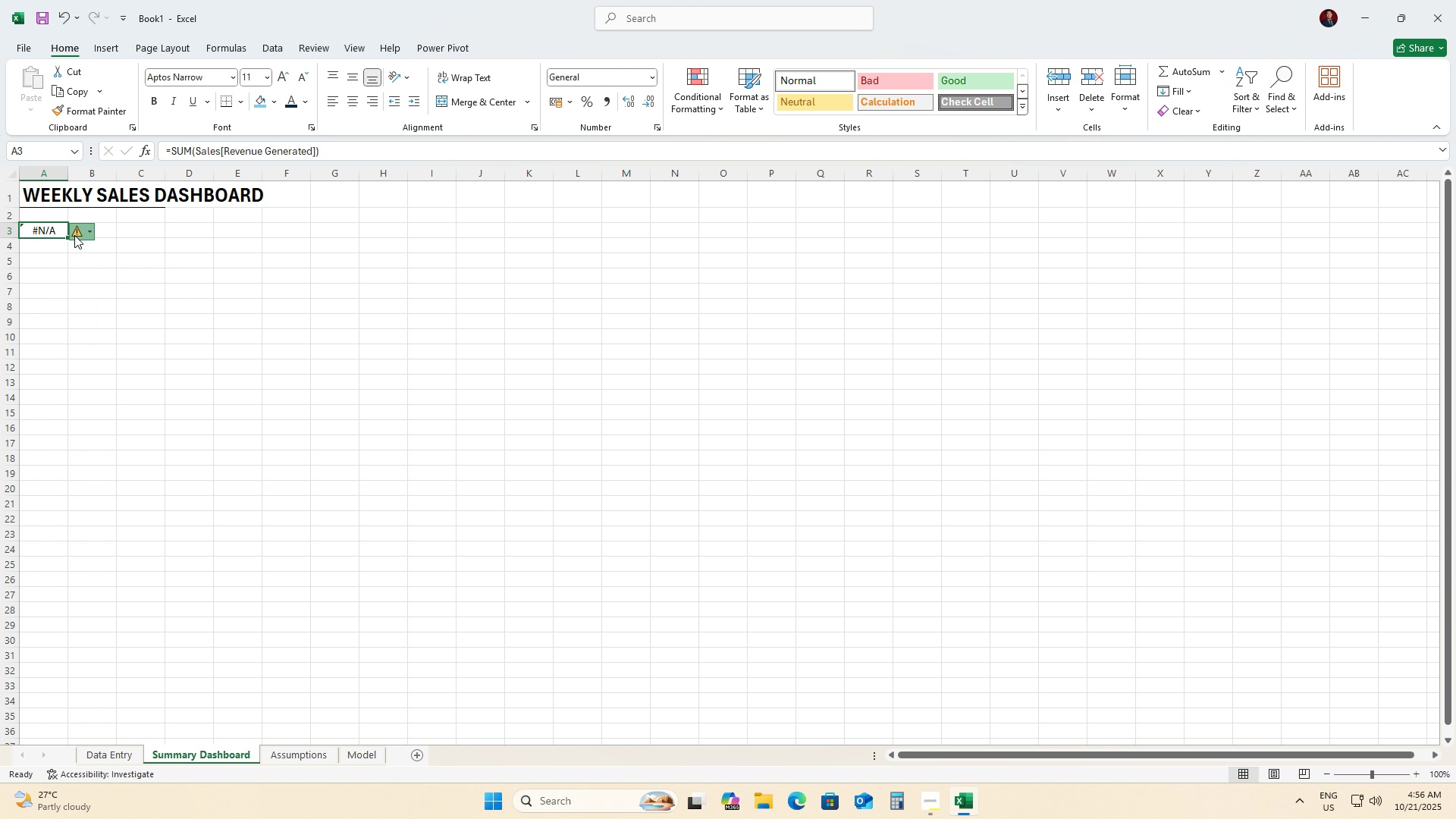 
left_click([74, 235])
 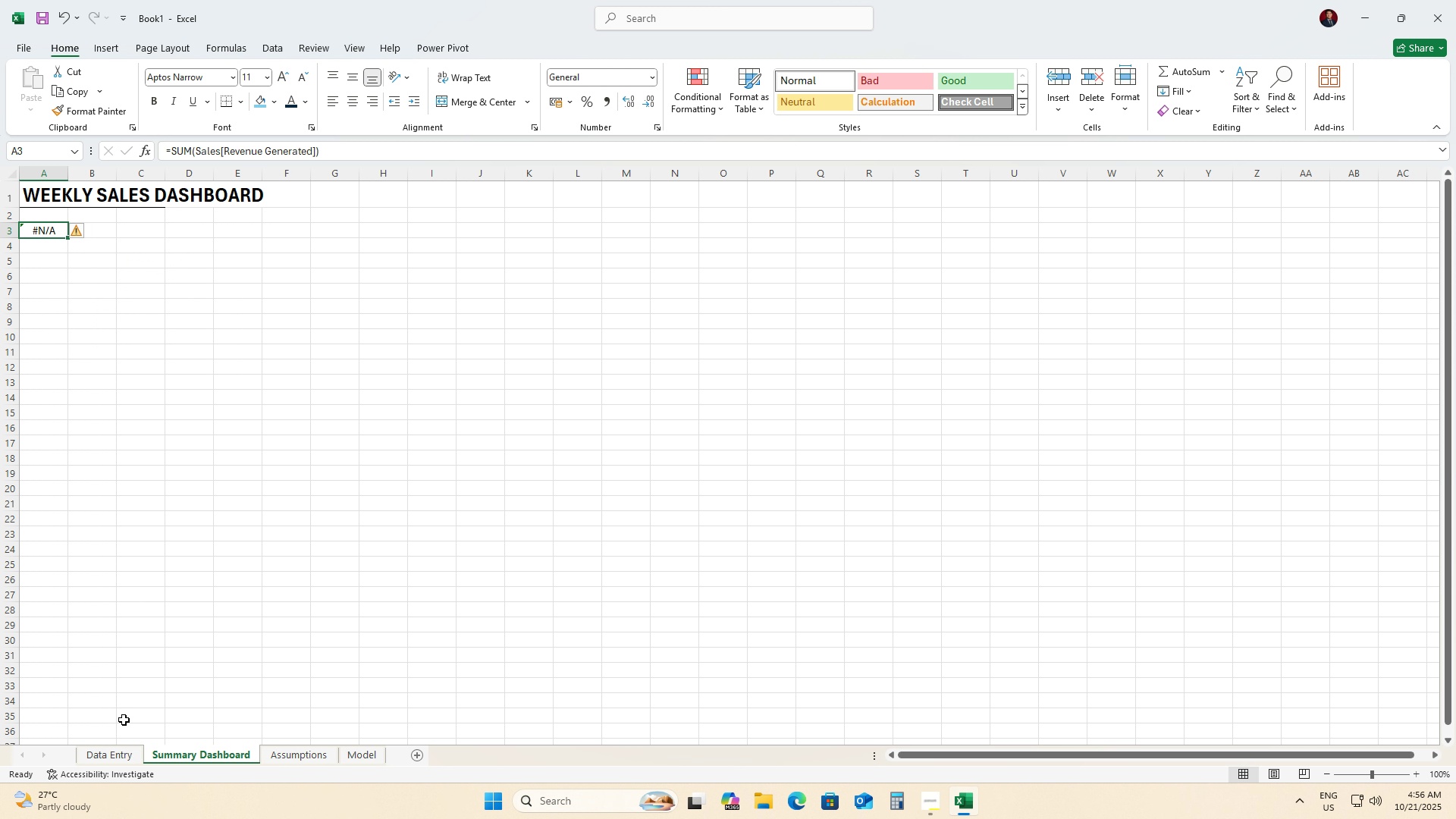 
left_click([112, 758])
 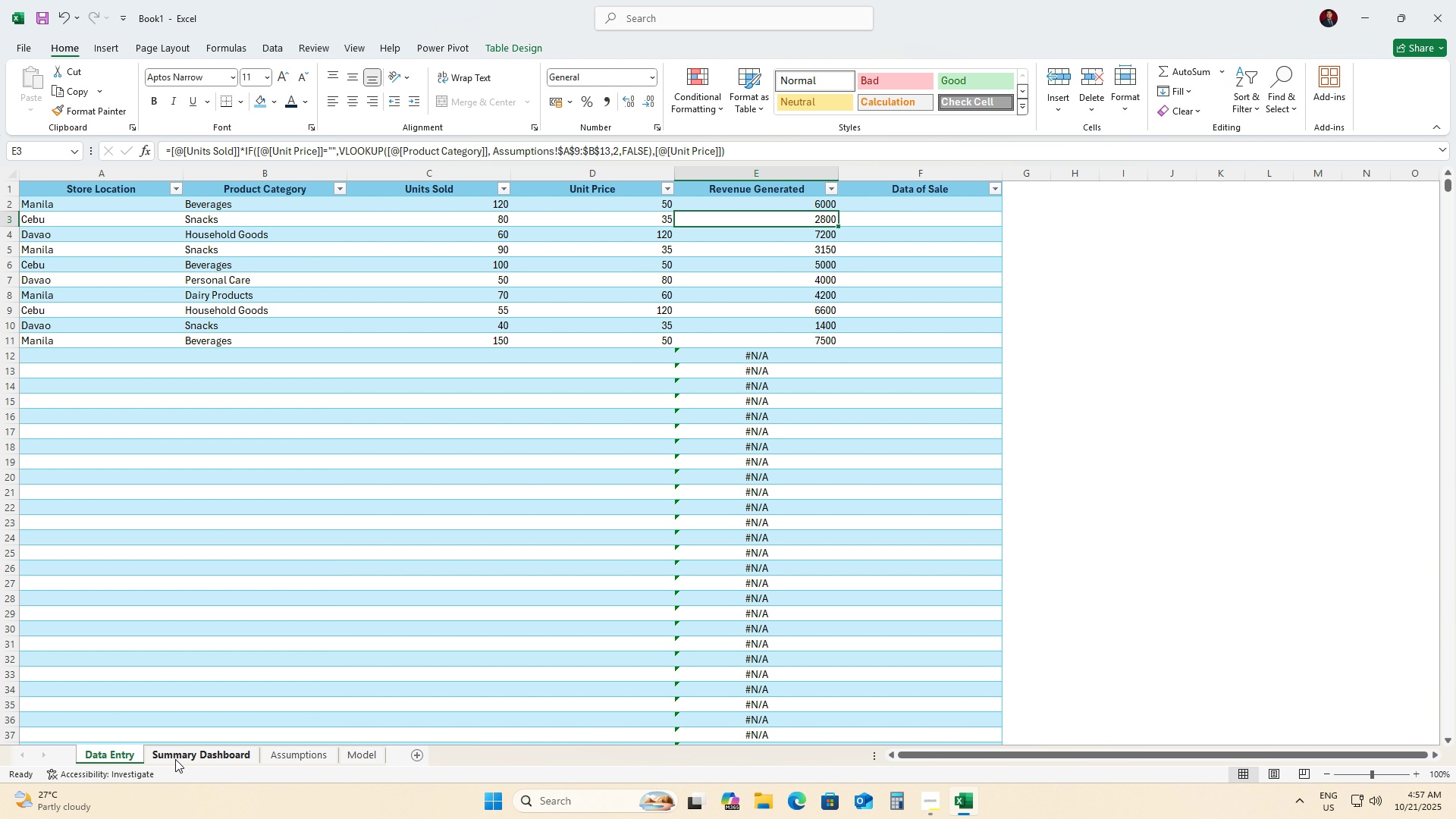 
left_click([179, 759])
 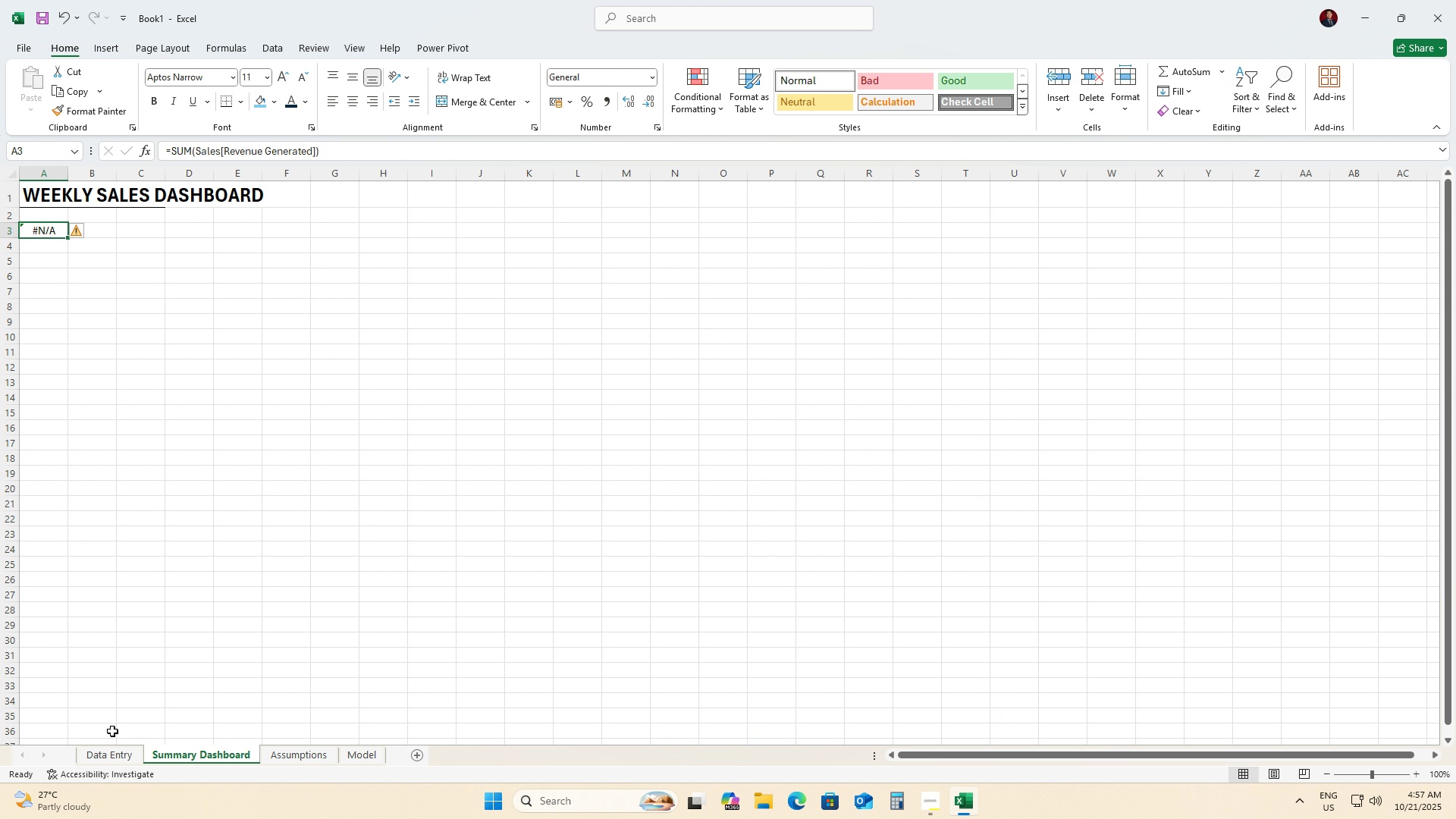 
wait(9.22)
 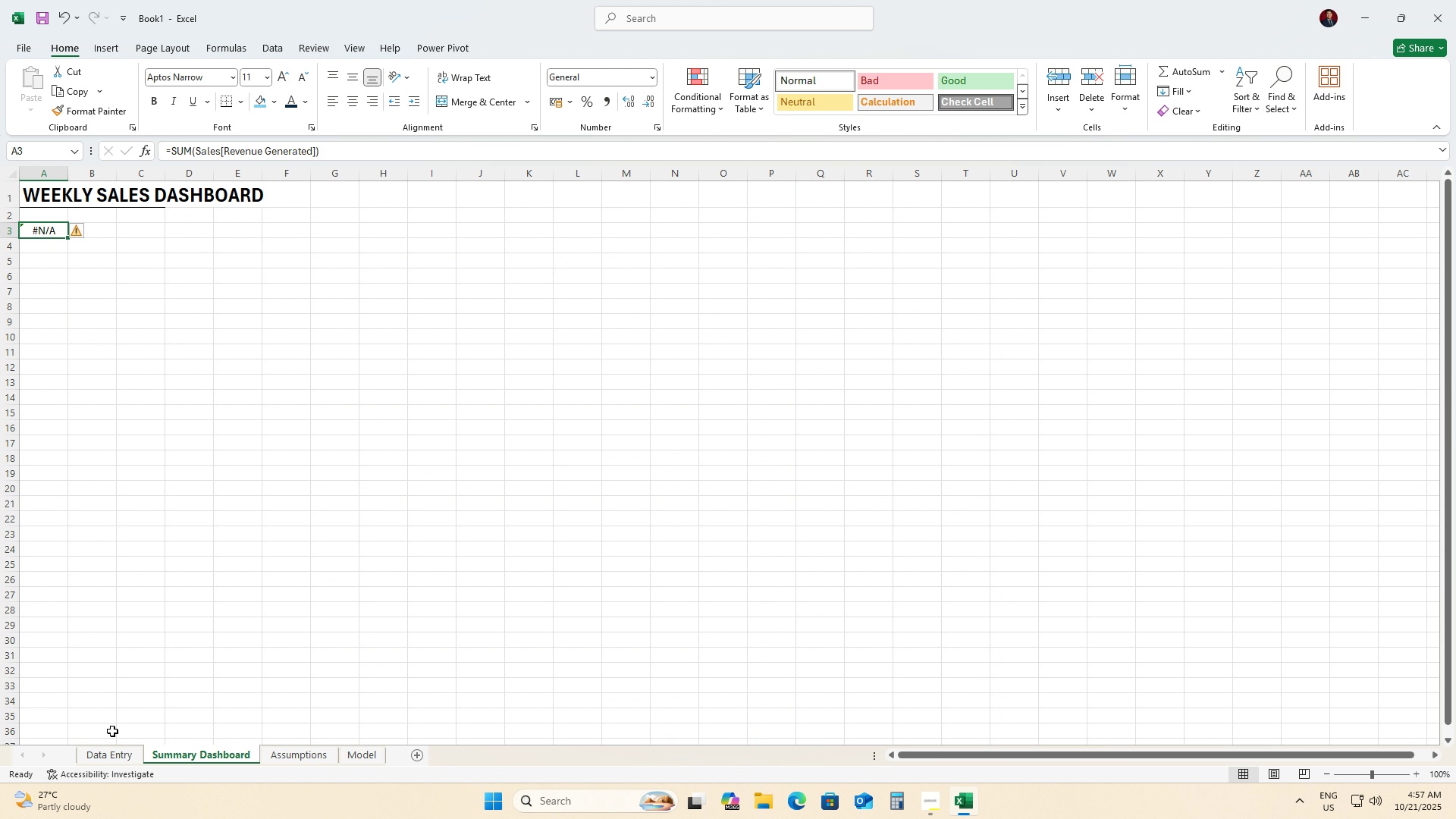 
left_click([265, 150])
 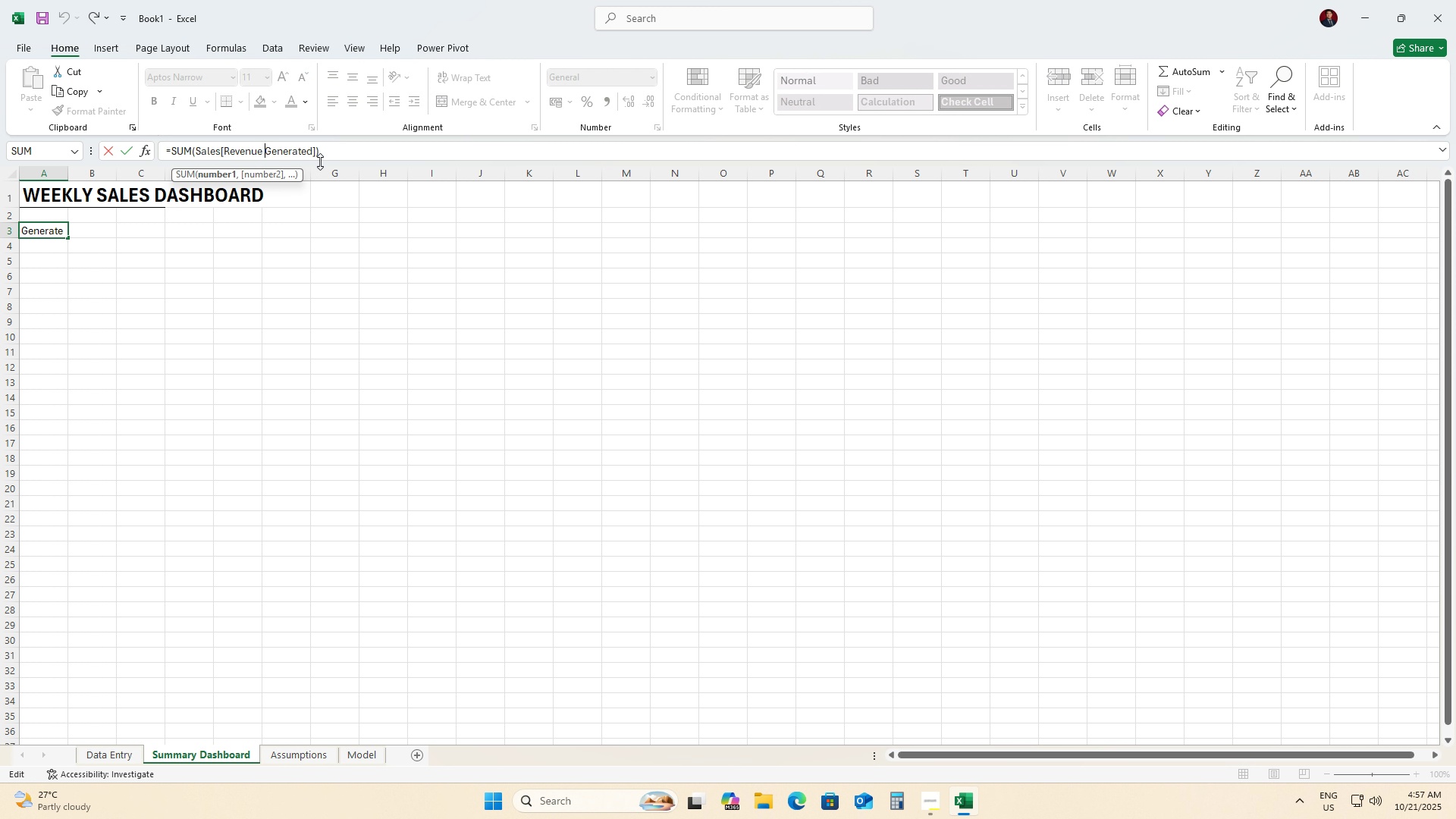 
key(Backspace)
 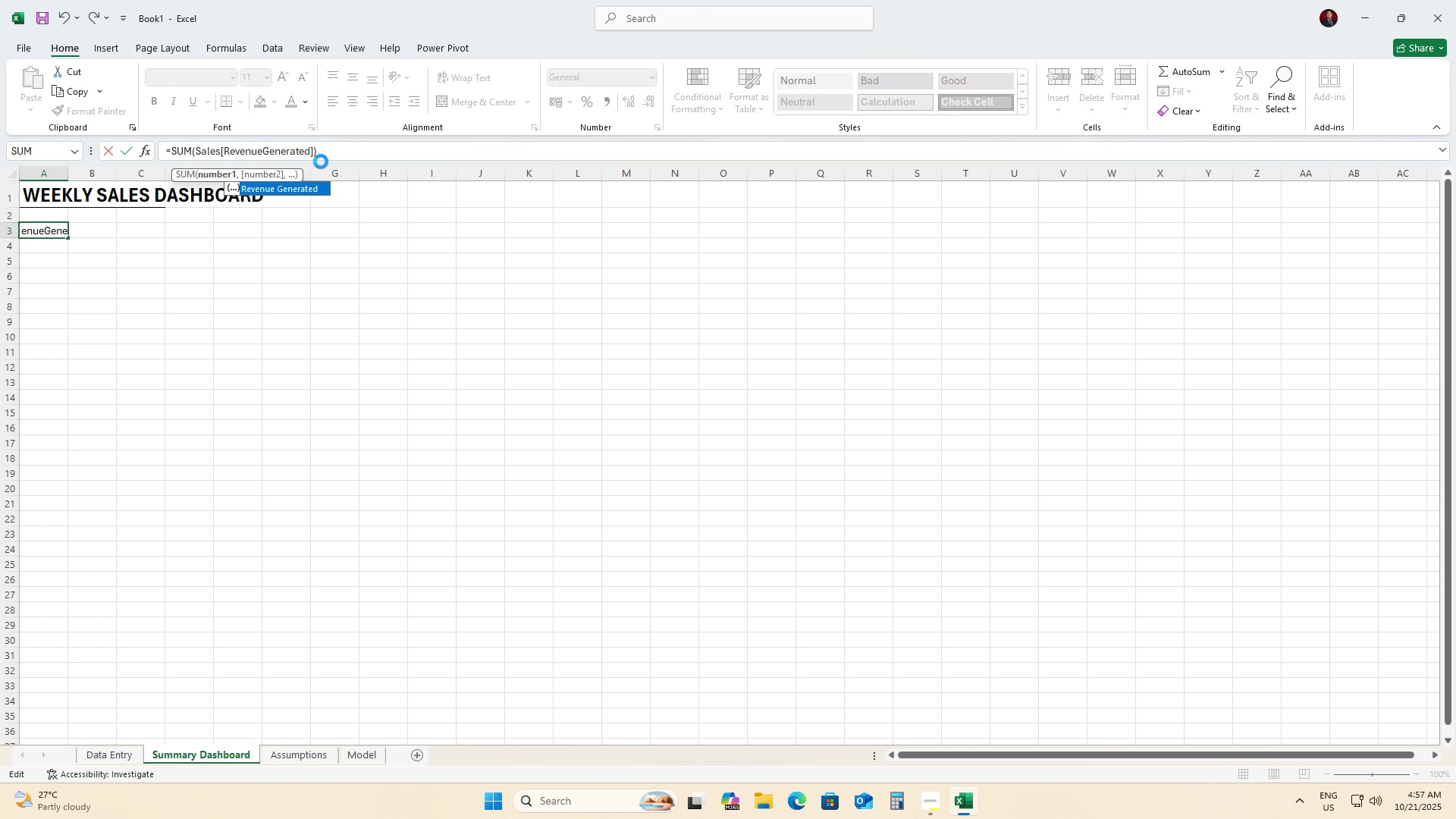 
key(Enter)
 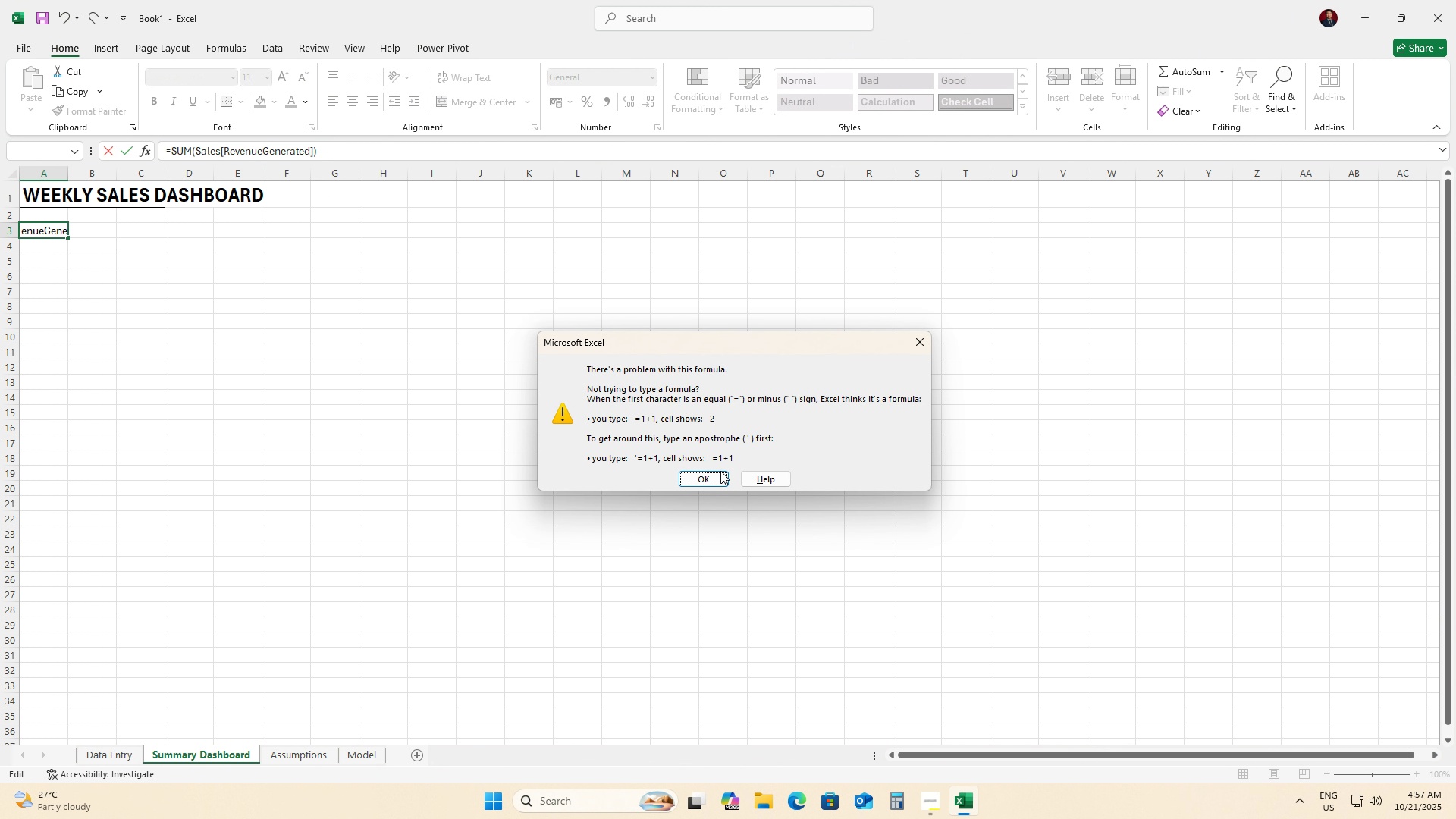 
left_click([714, 475])
 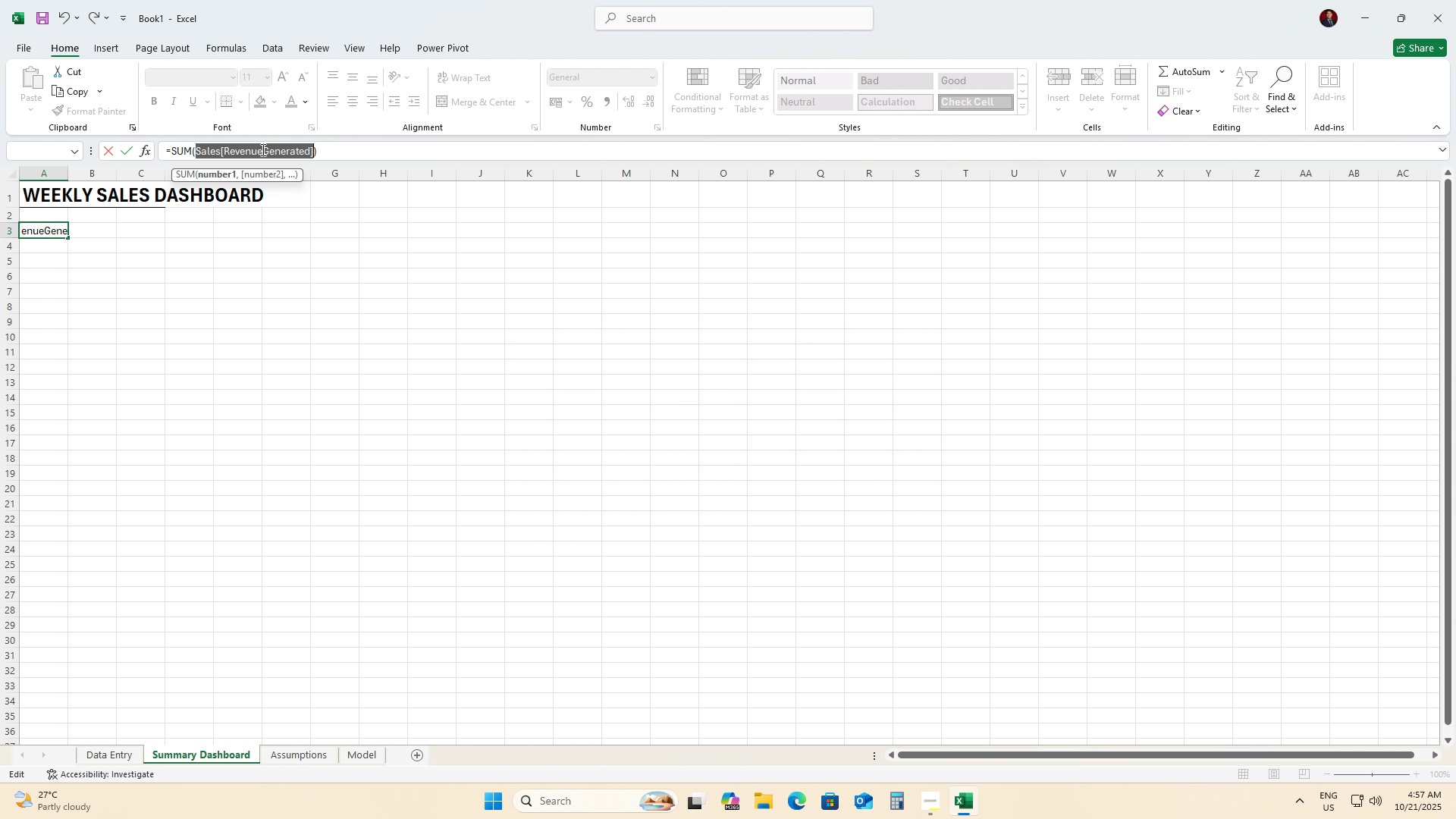 
left_click([262, 149])
 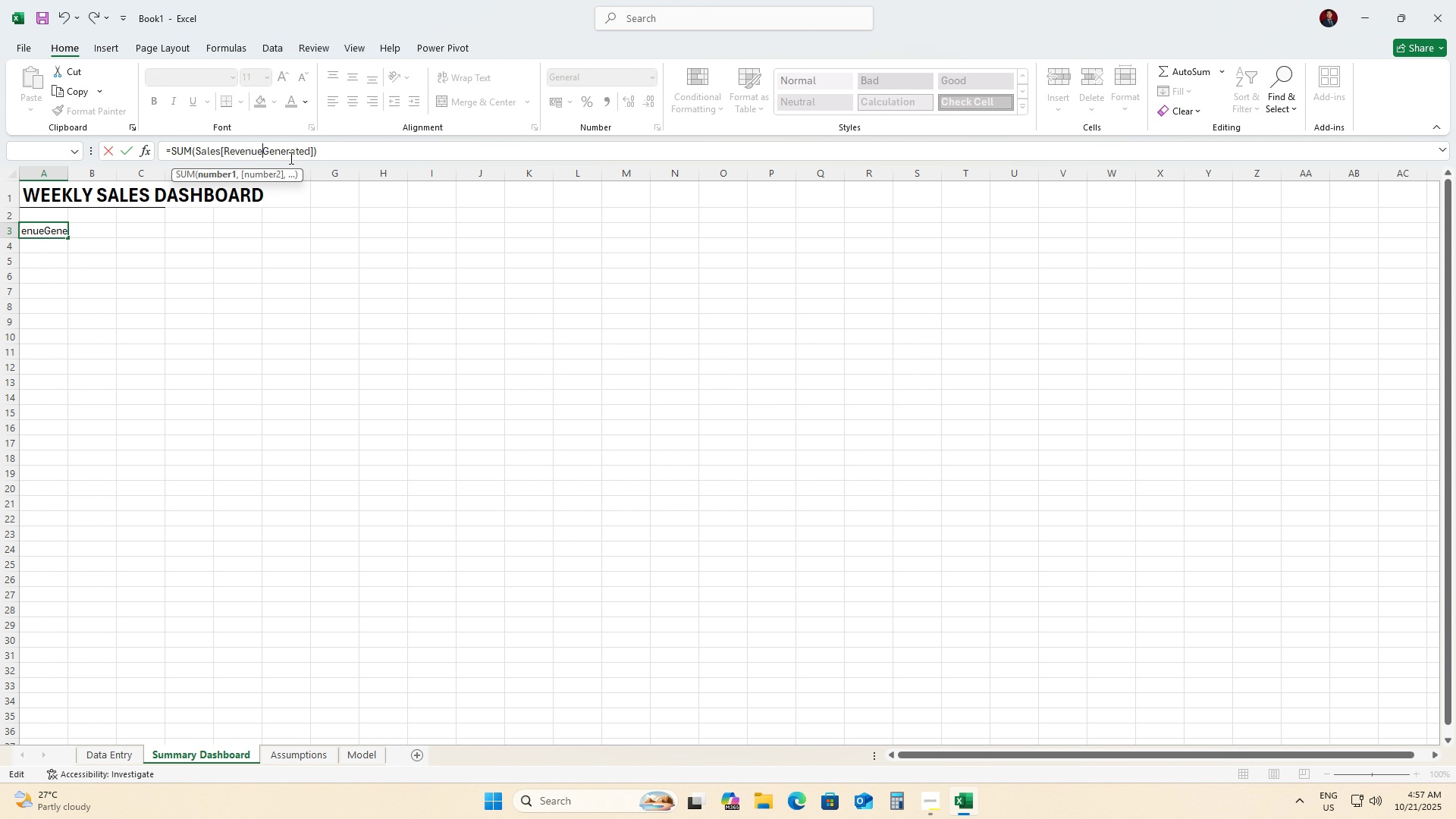 
key(Space)
 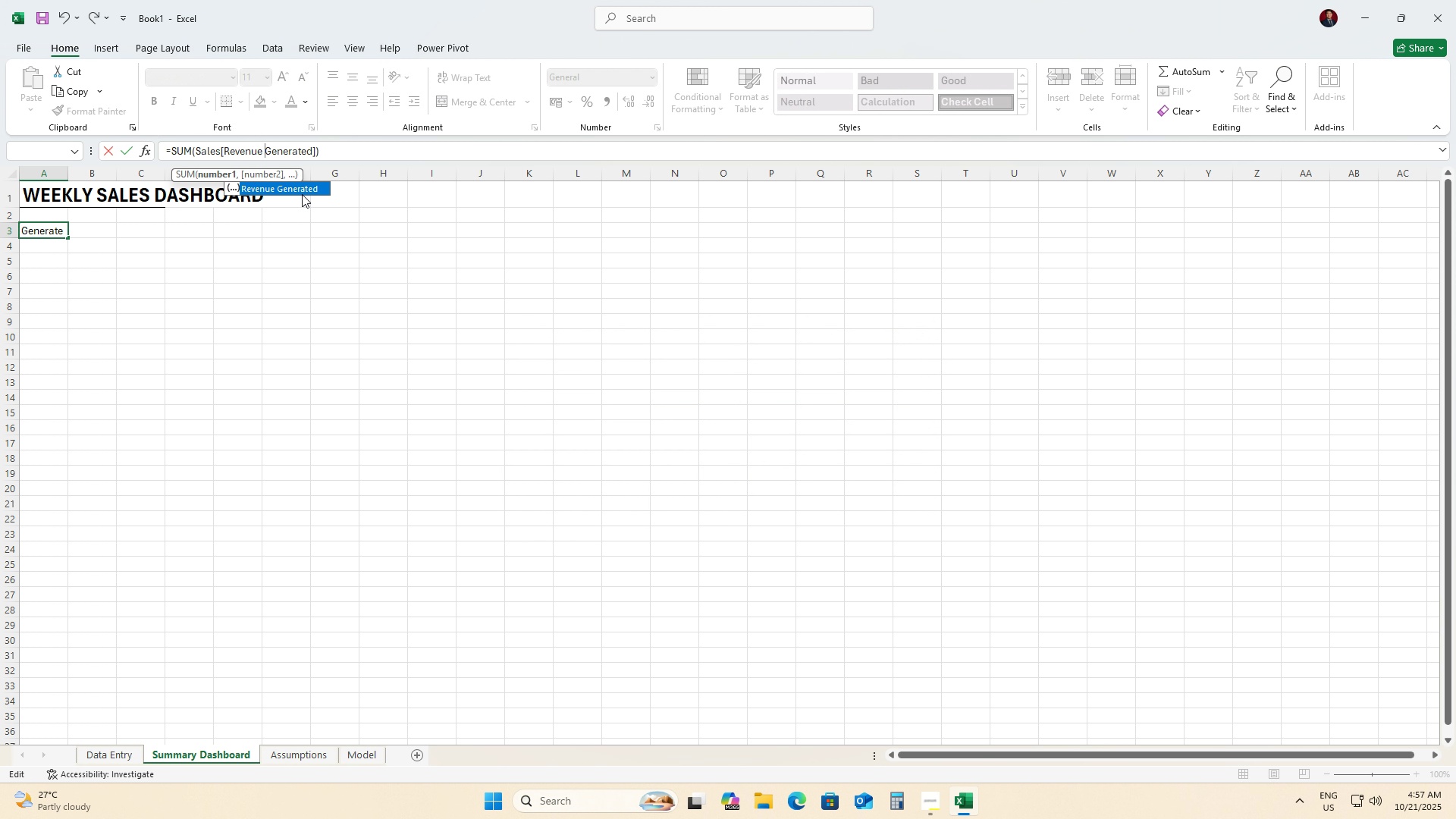 
left_click([298, 190])
 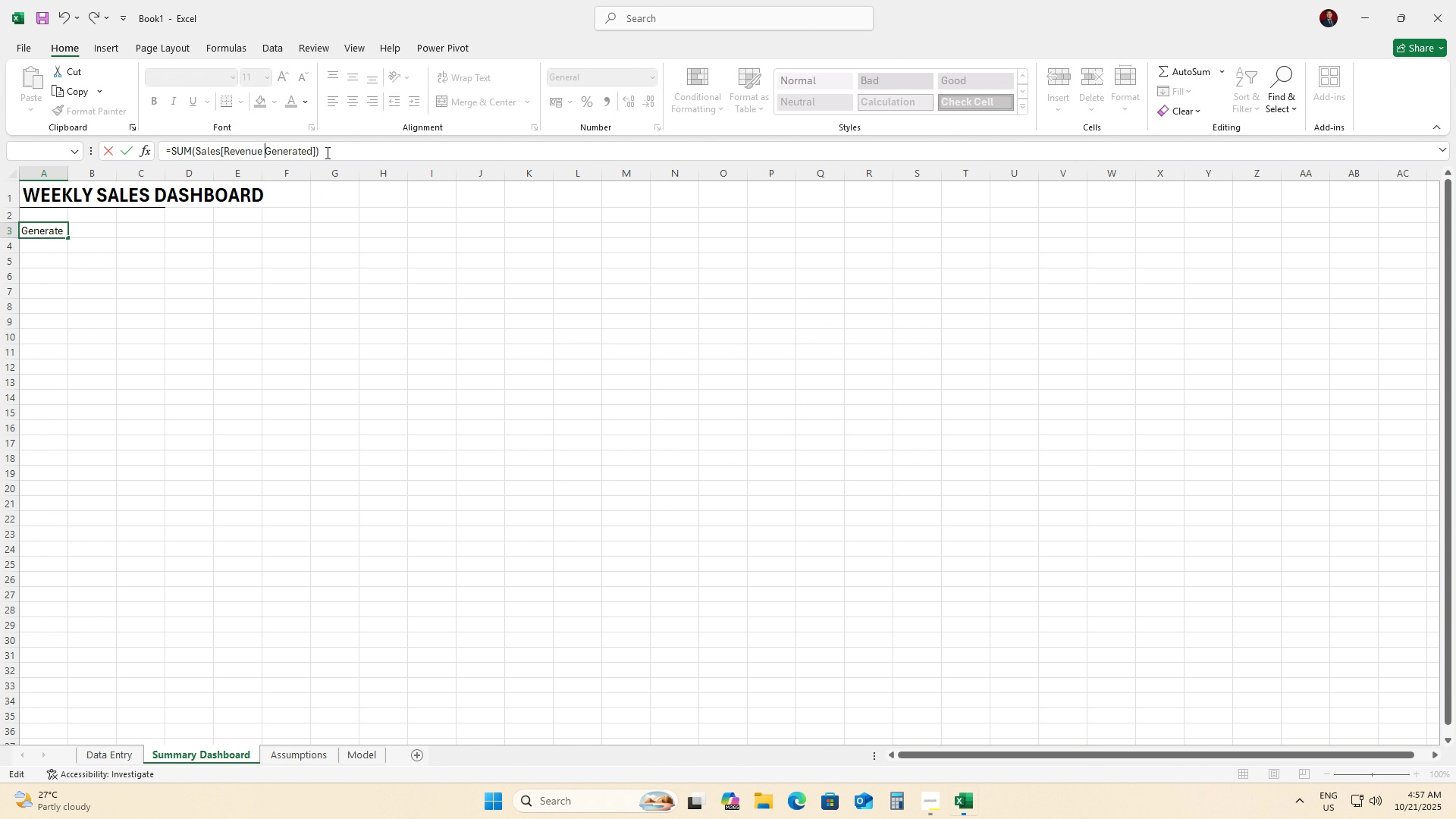 
left_click([326, 152])
 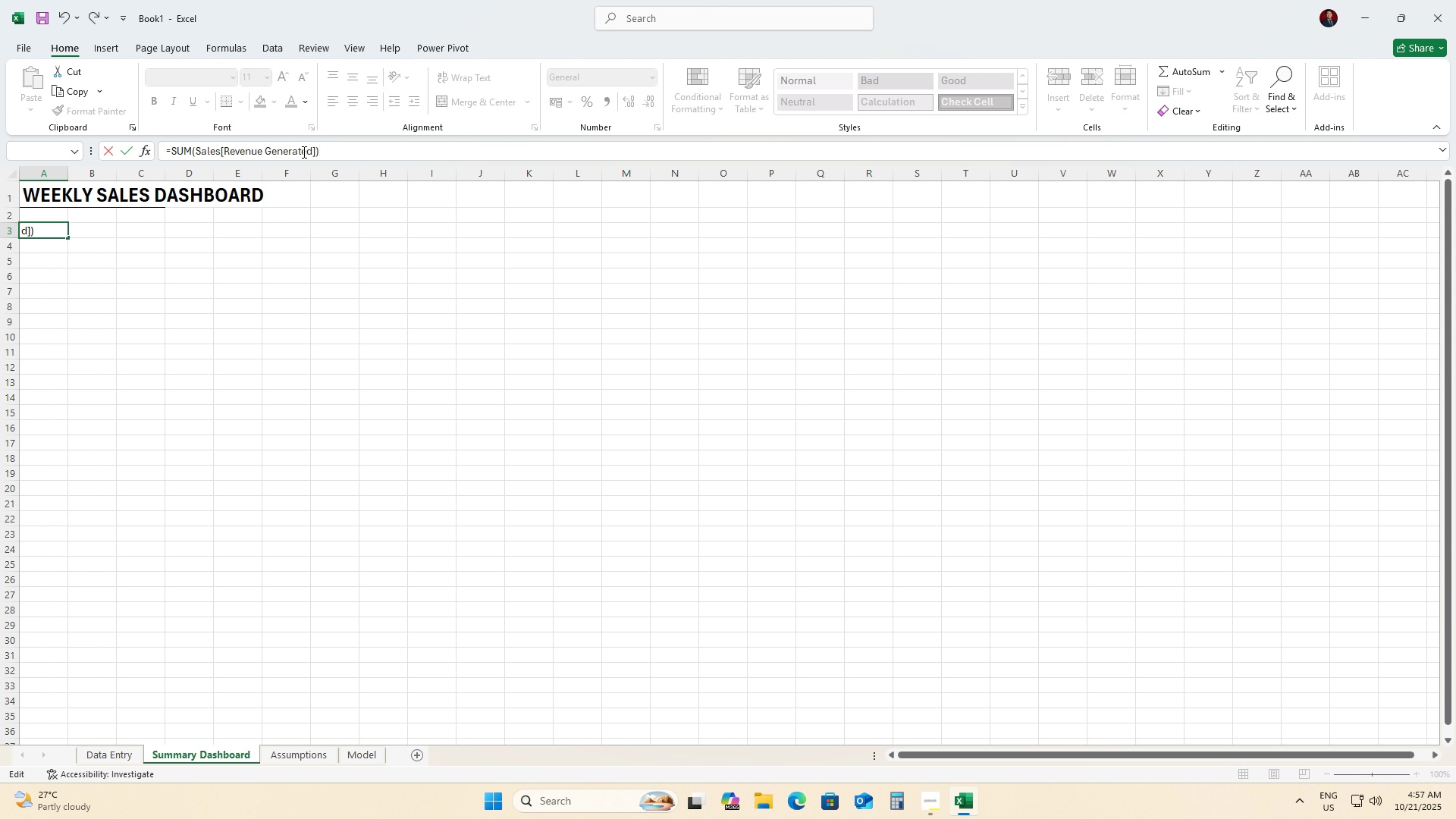 
wait(7.66)
 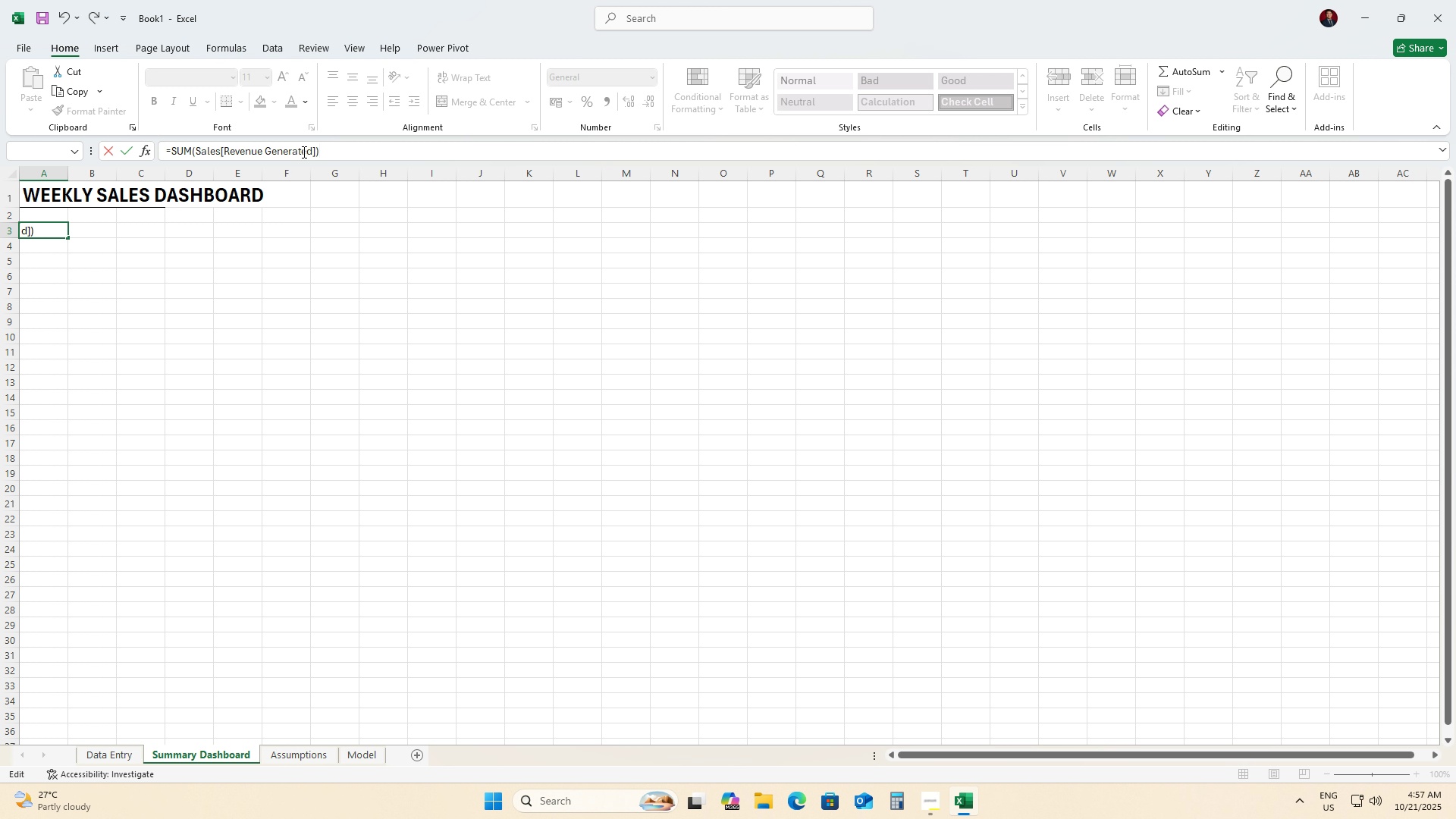 
key(NumpadEnter)
 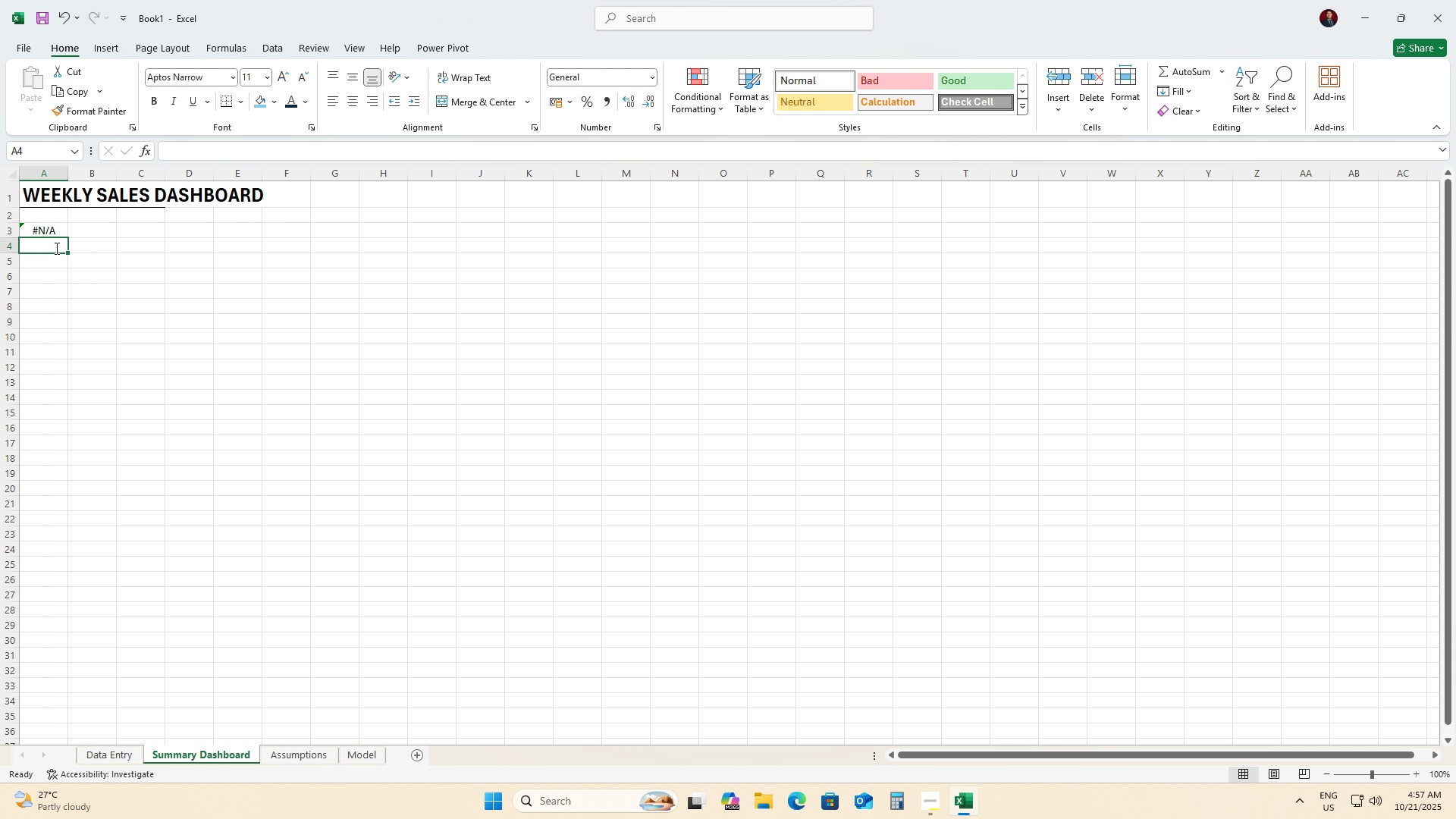 
type(=SUM)
 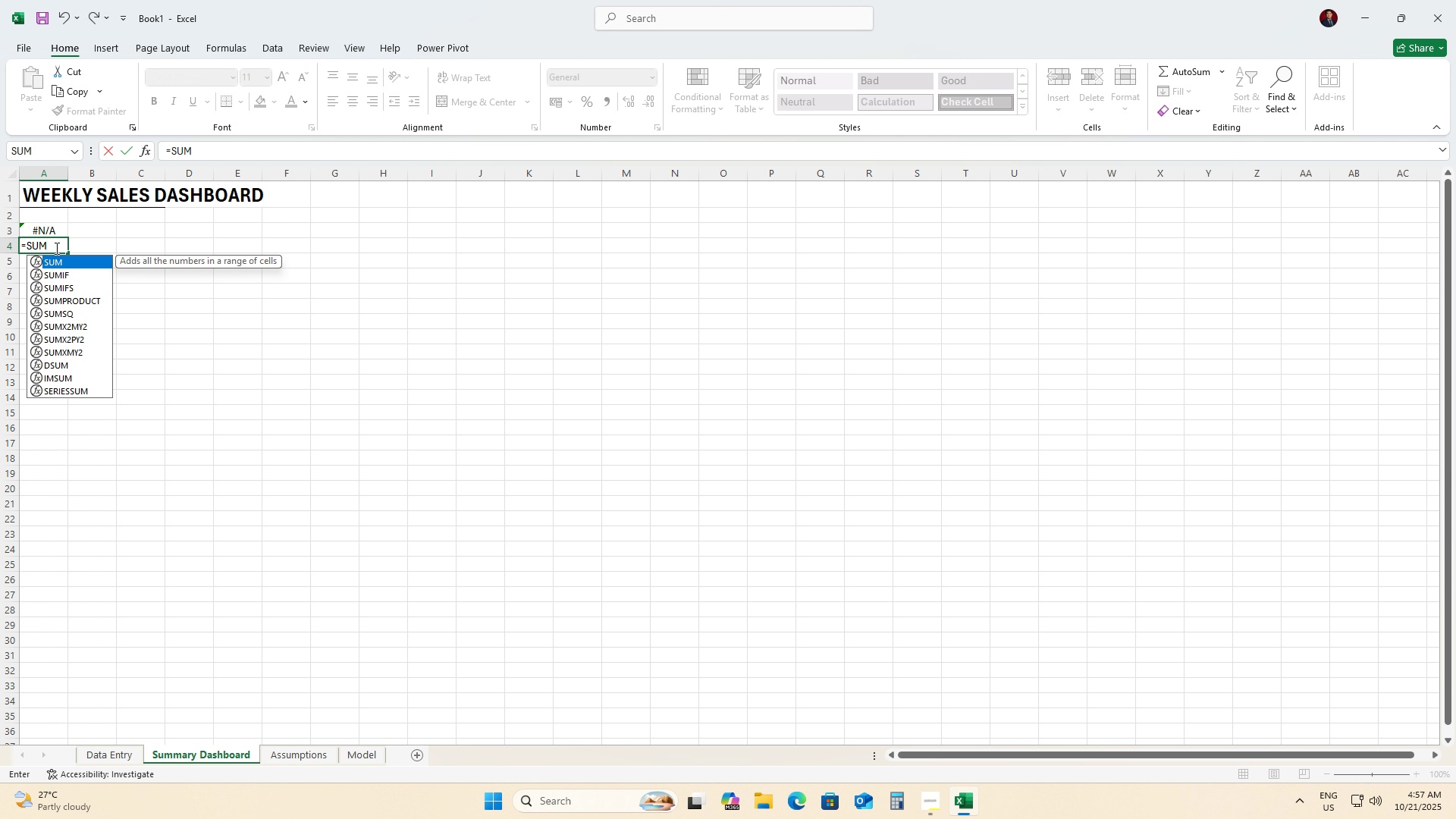 
wait(38.97)
 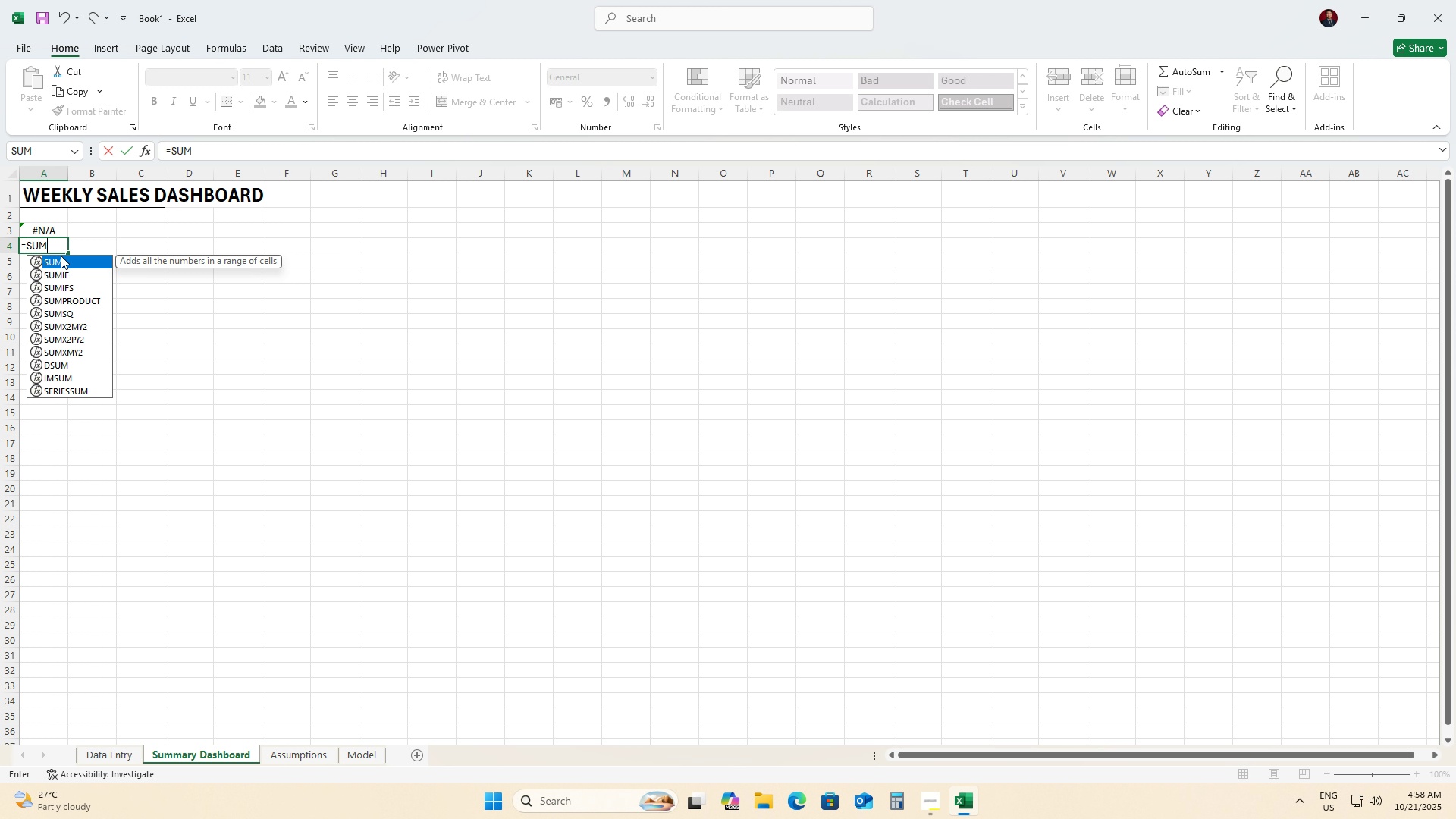 
key(Backspace)
 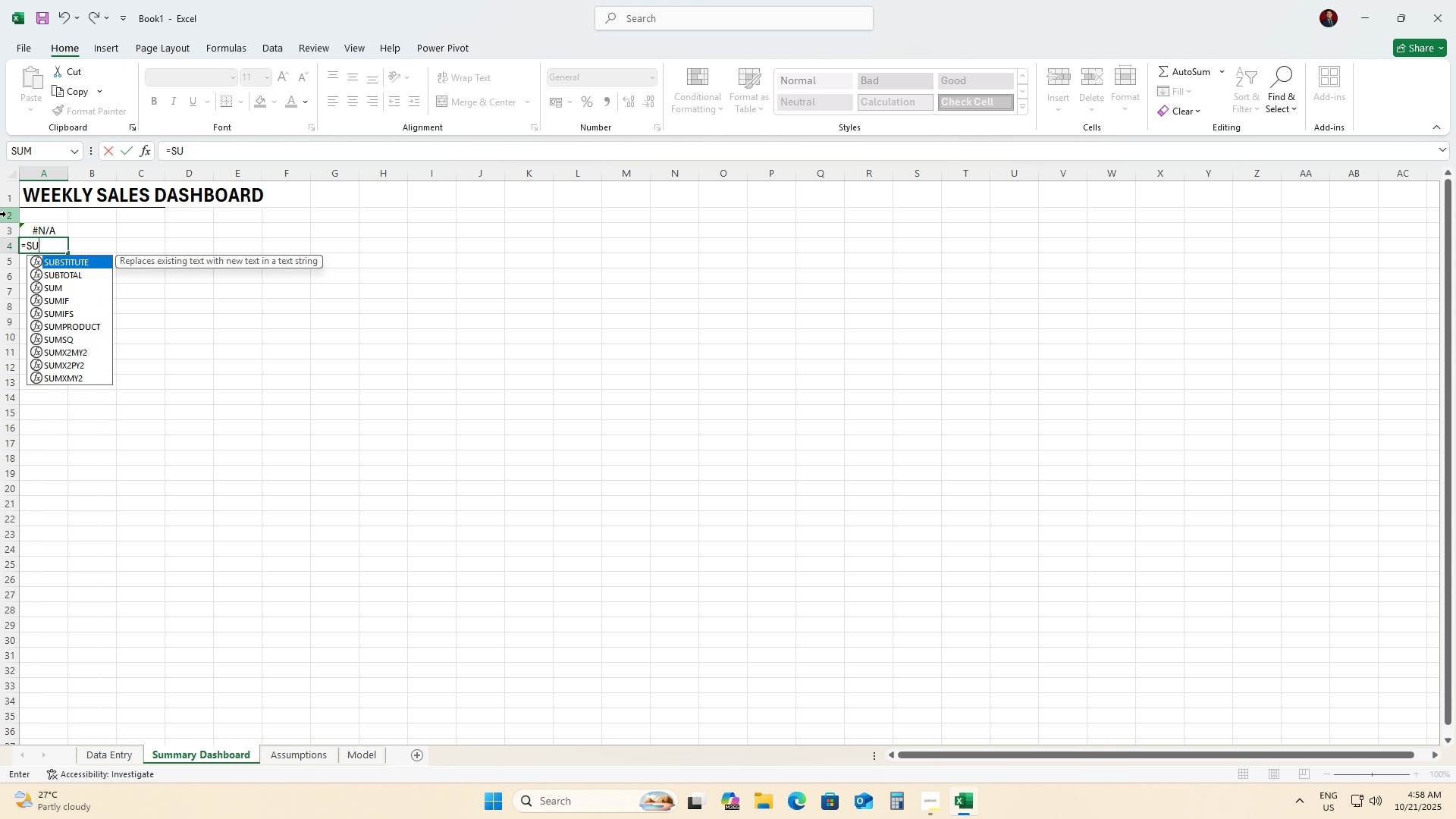 
key(Backspace)
 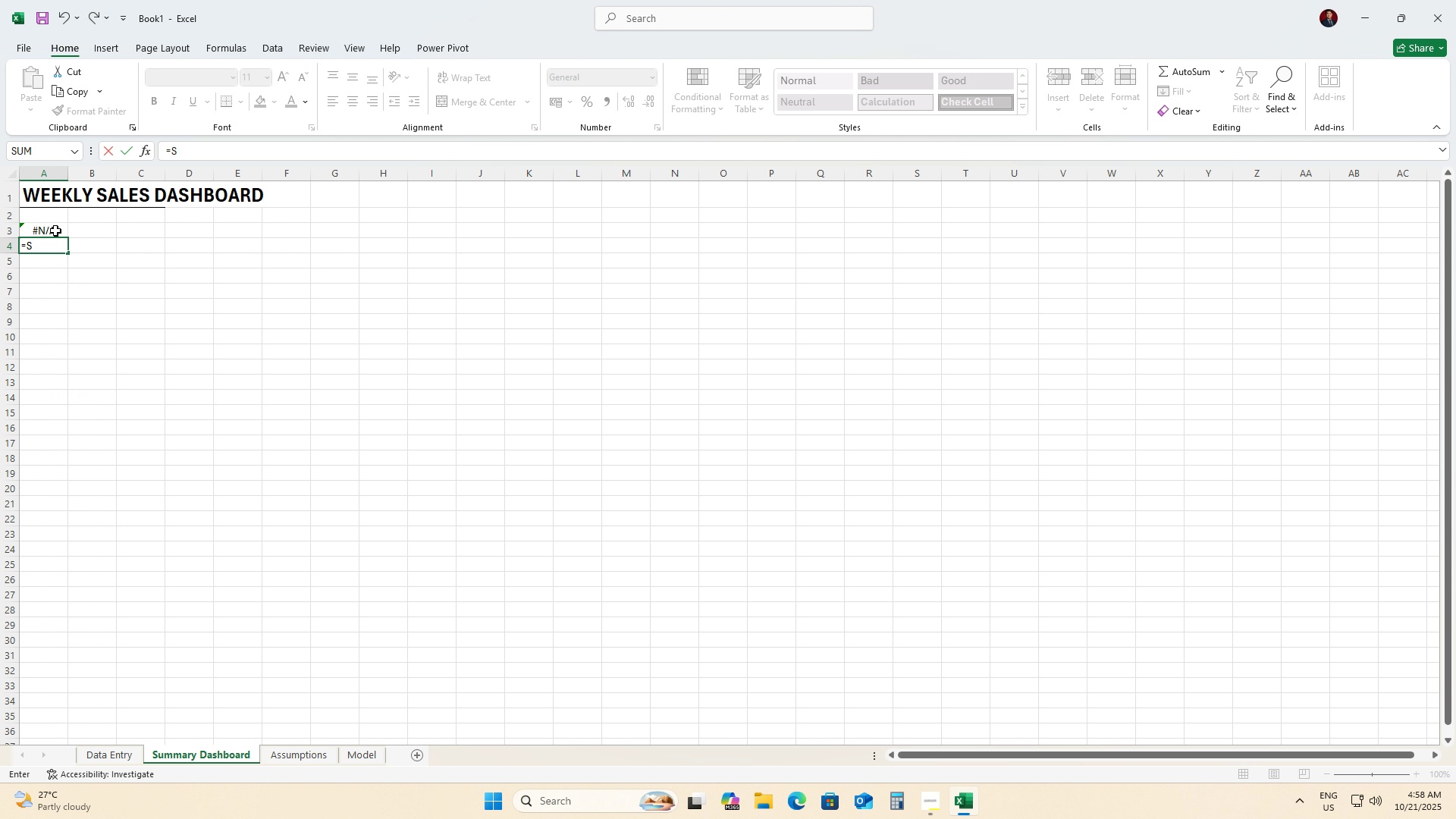 
key(Backspace)
 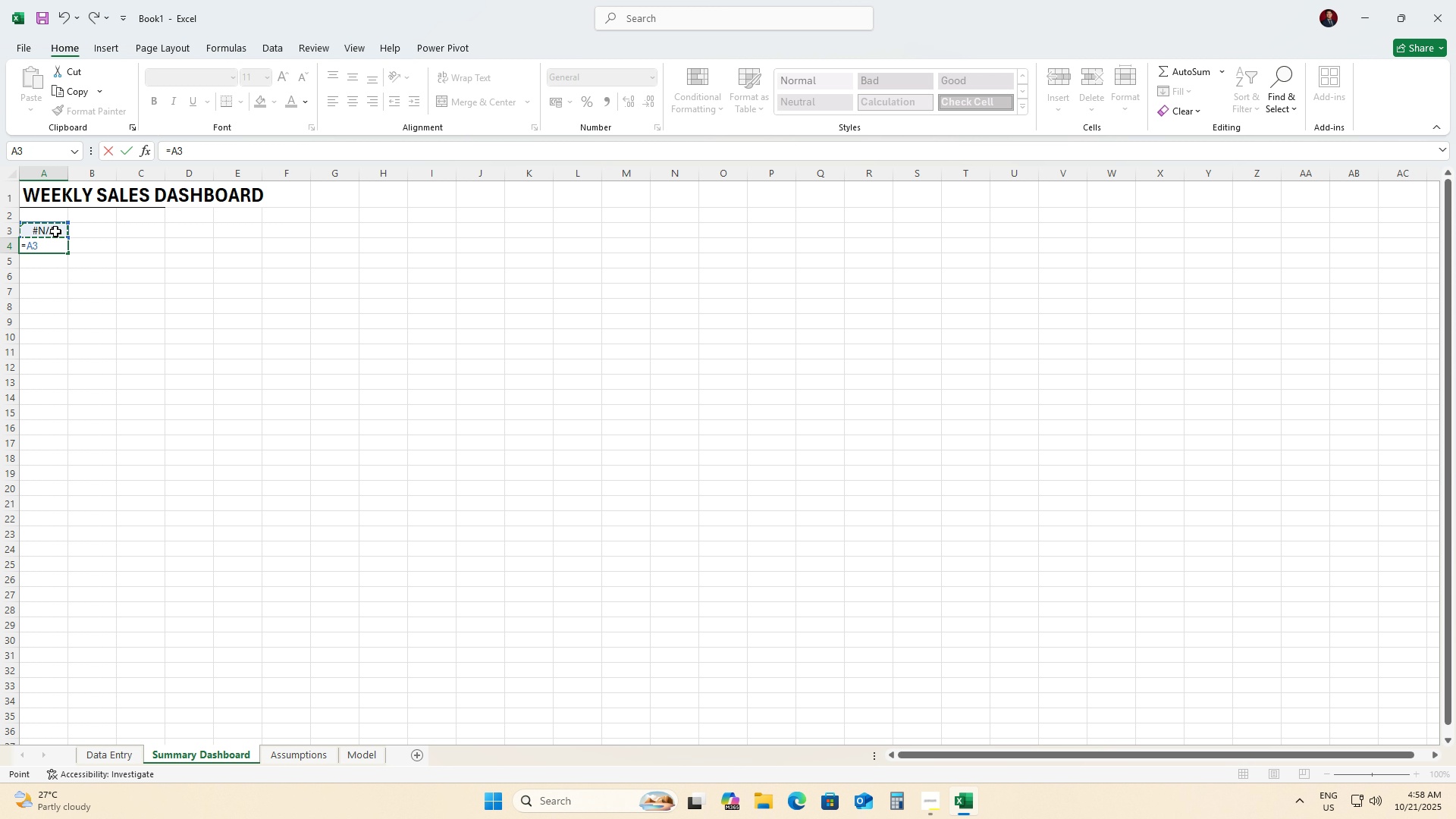 
left_click([55, 231])
 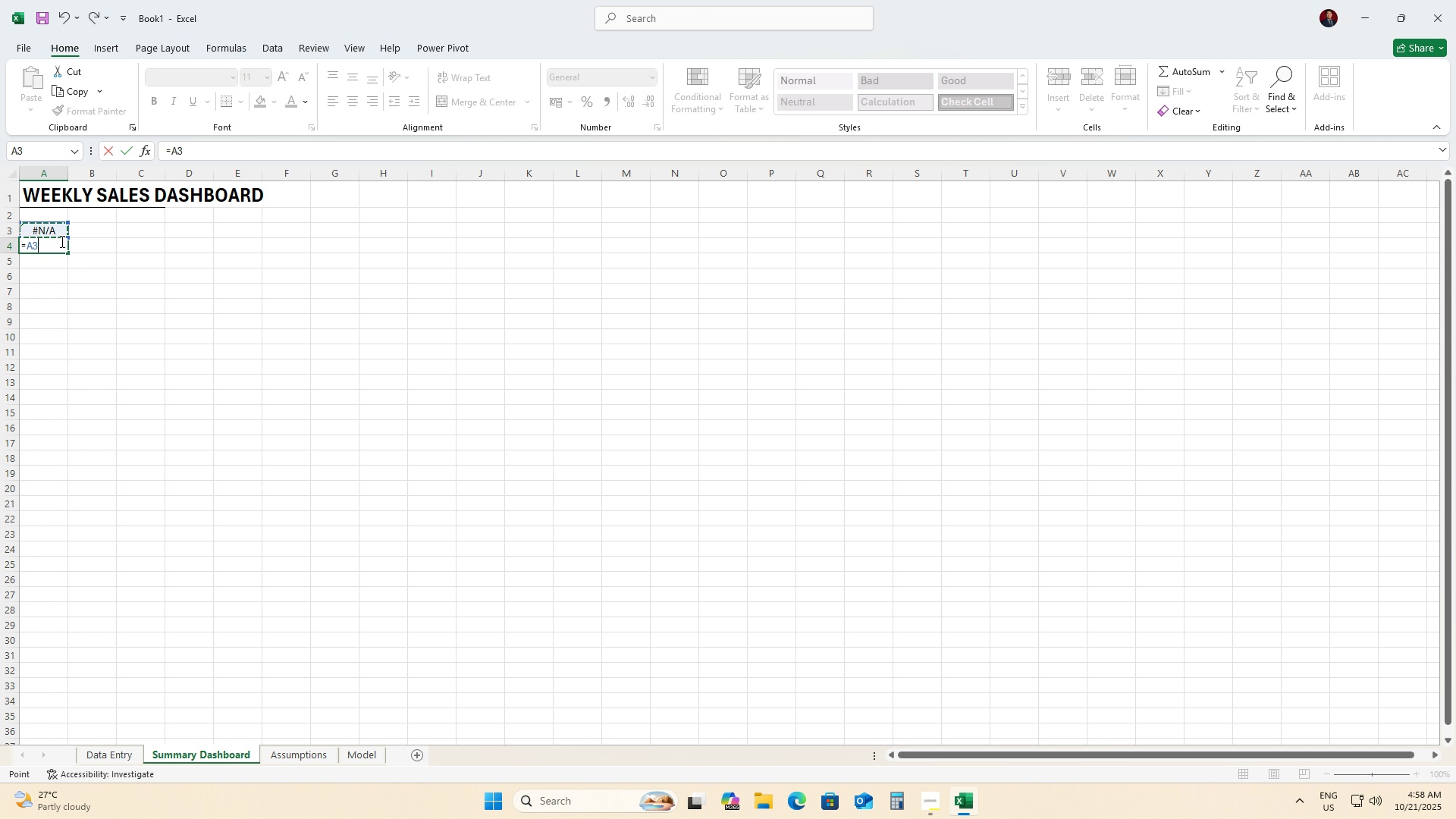 
key(Backspace)
 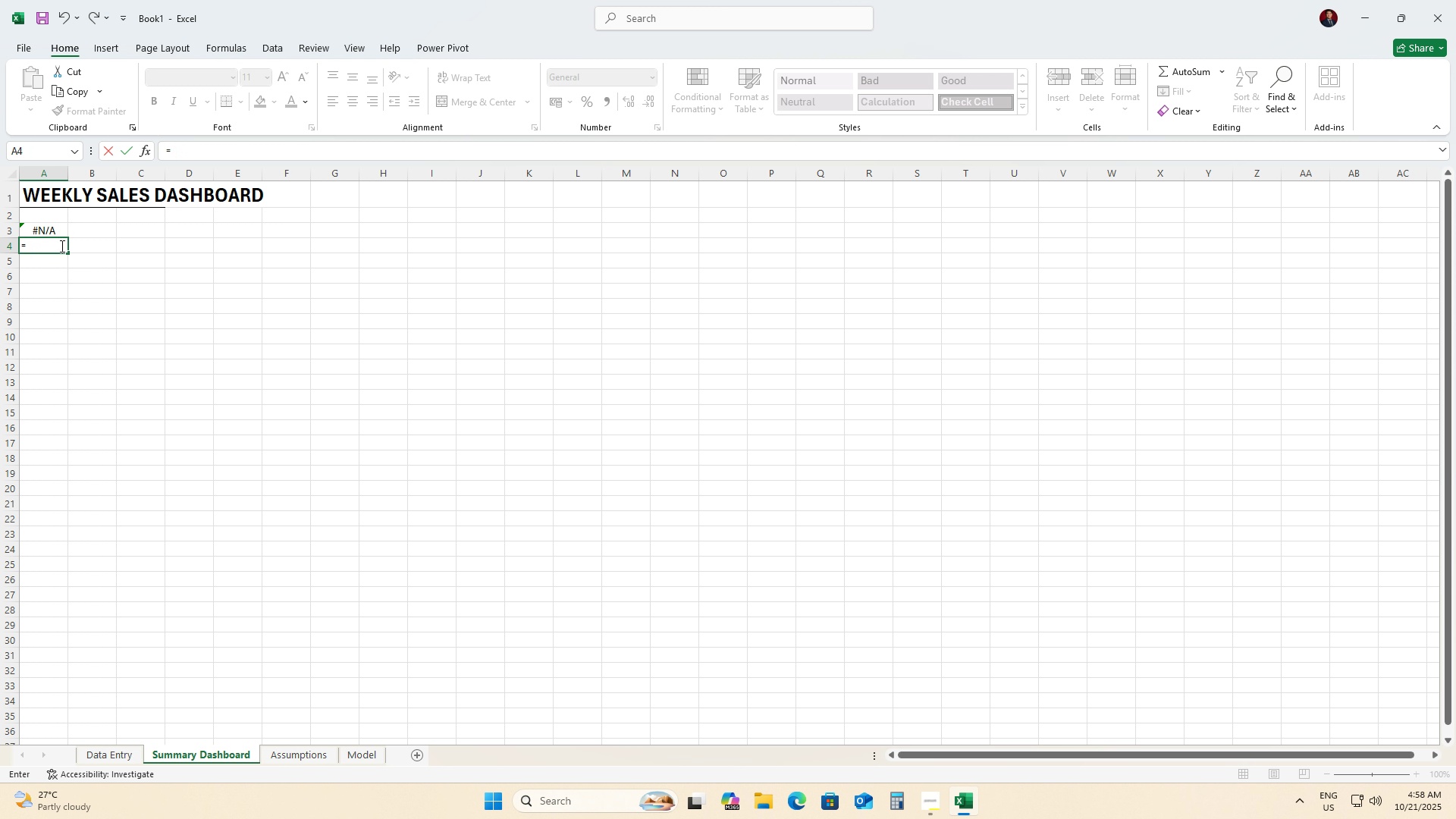 
key(Backspace)
 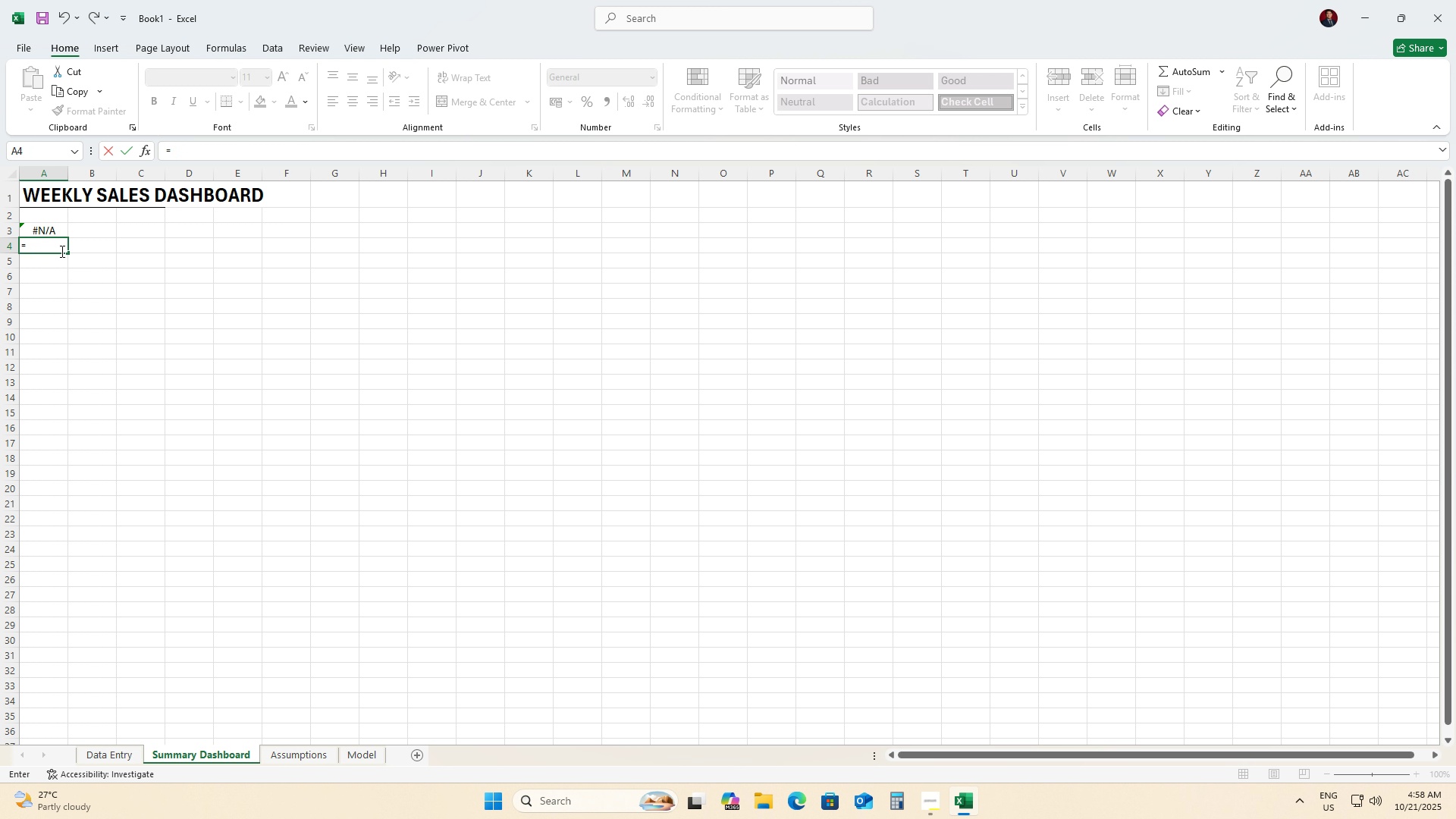 
key(Backspace)
 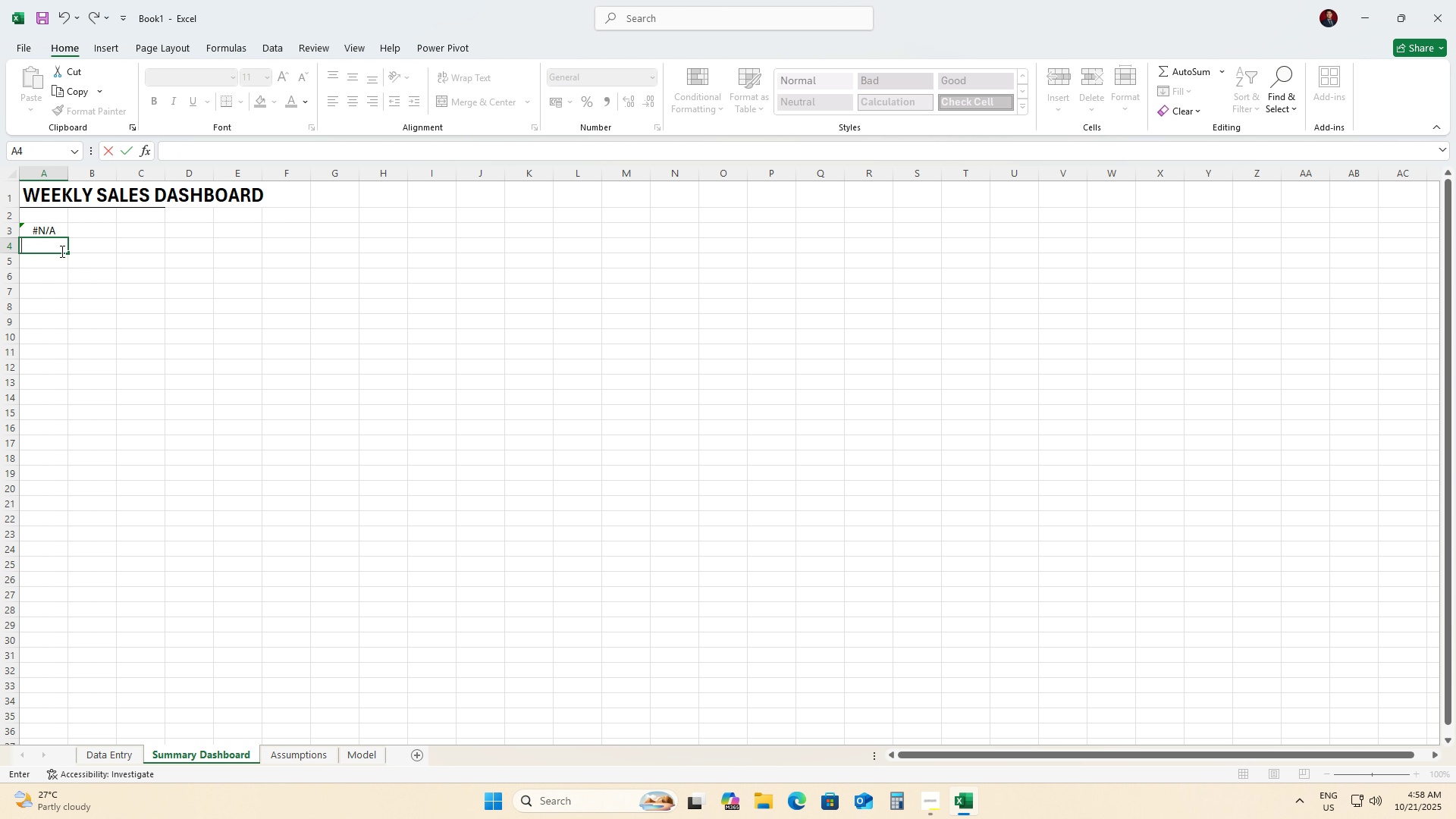 
key(Backspace)
 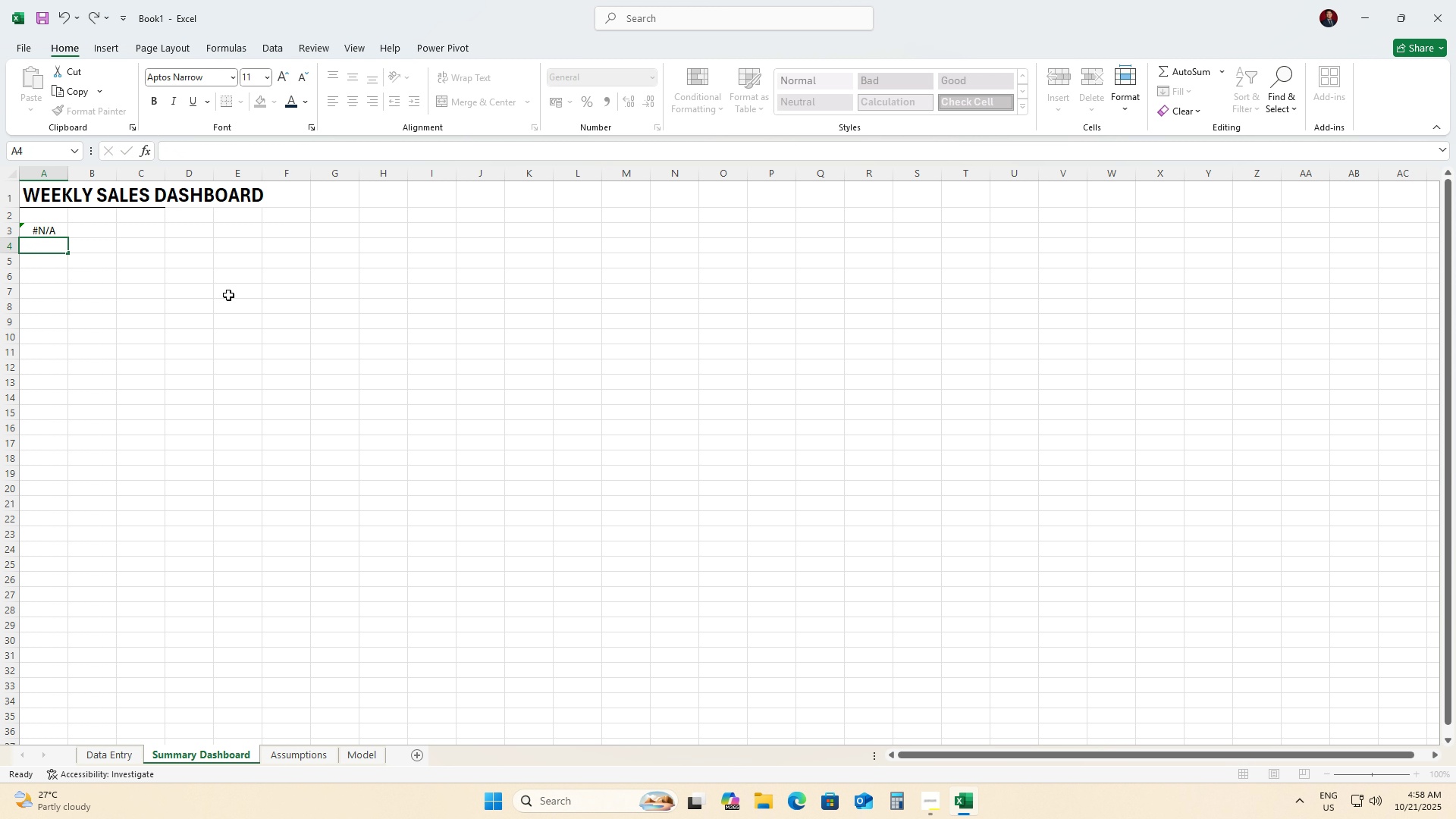 
left_click([228, 295])
 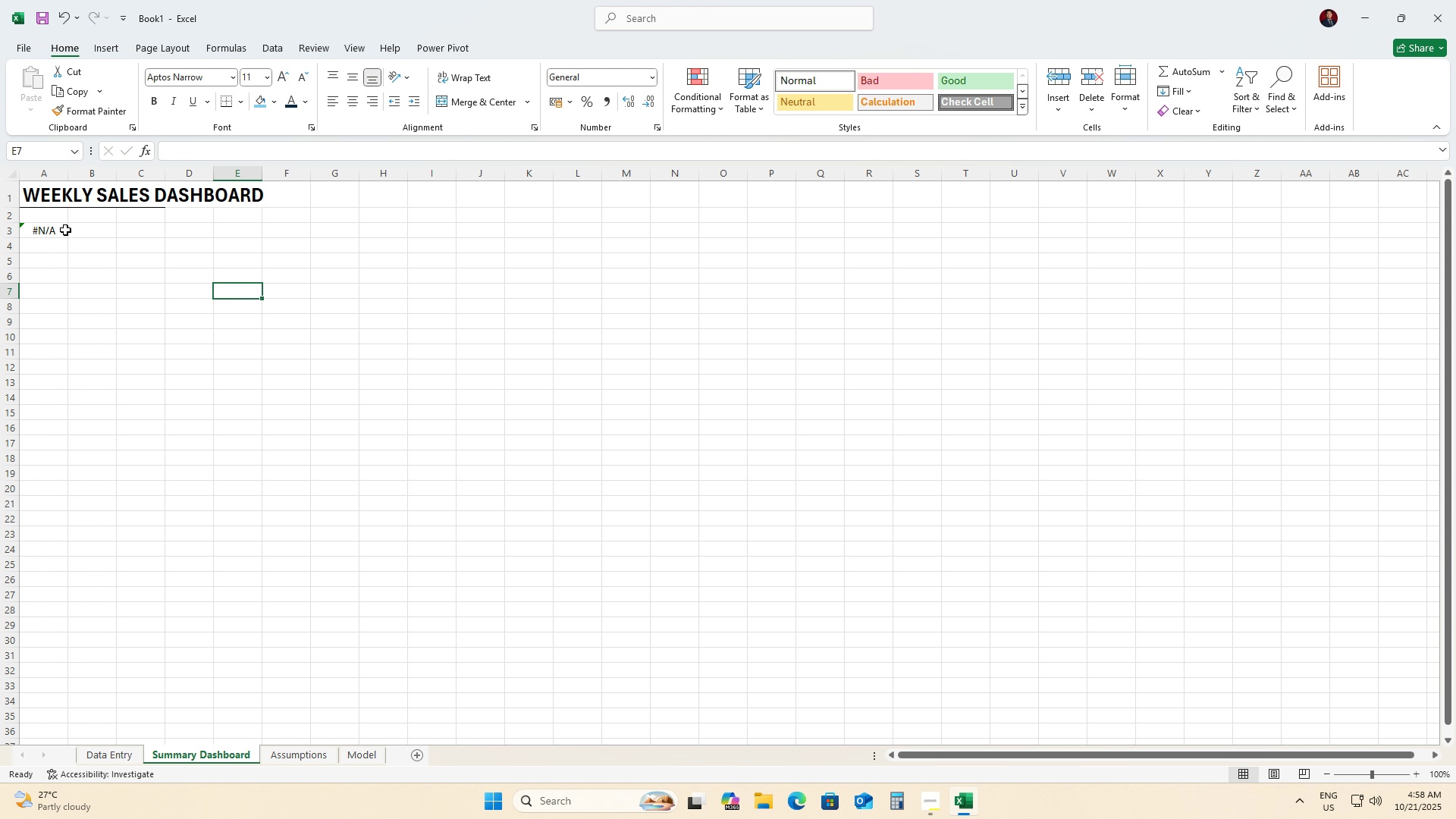 
left_click([41, 232])
 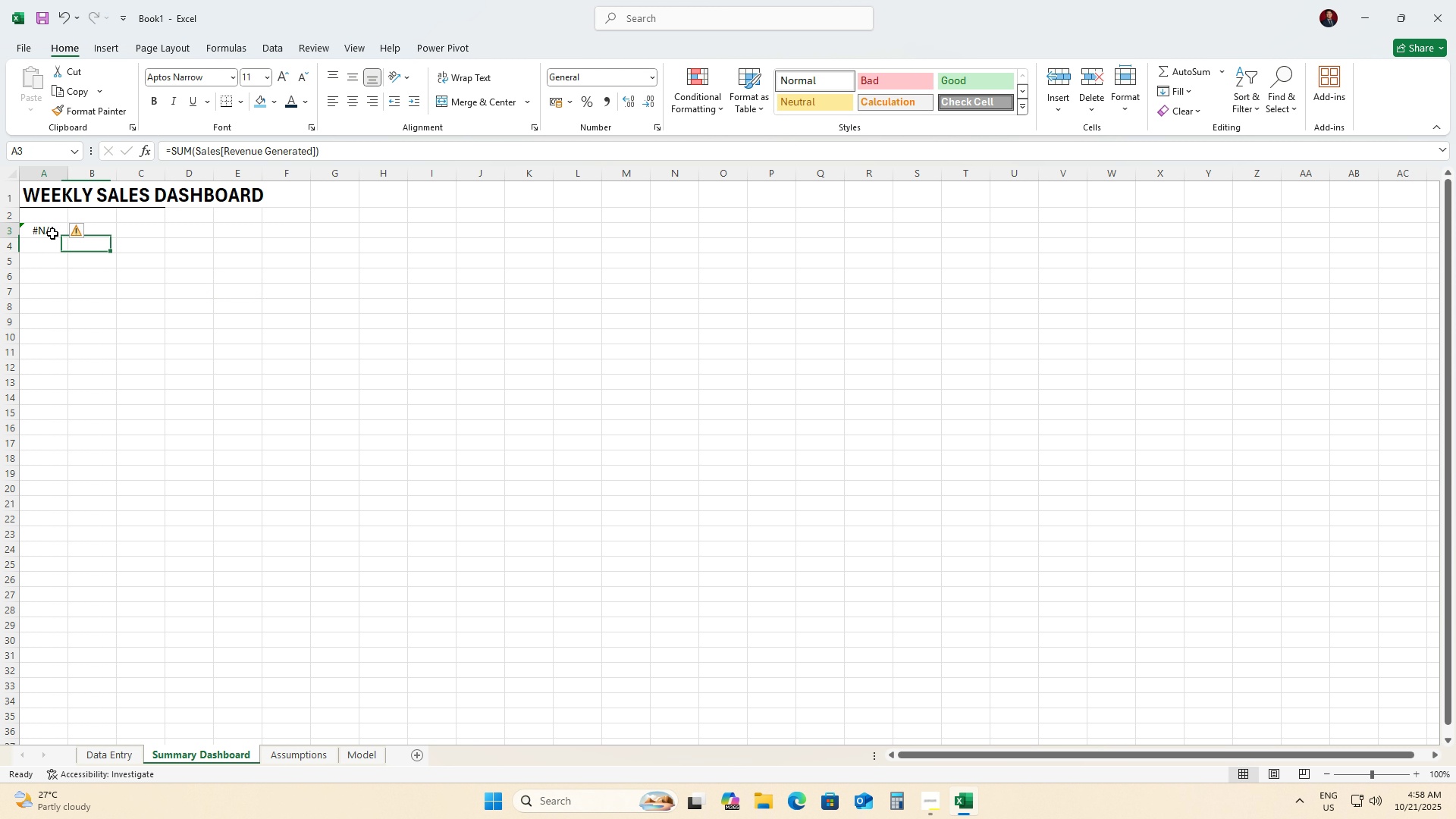 
left_click([52, 228])
 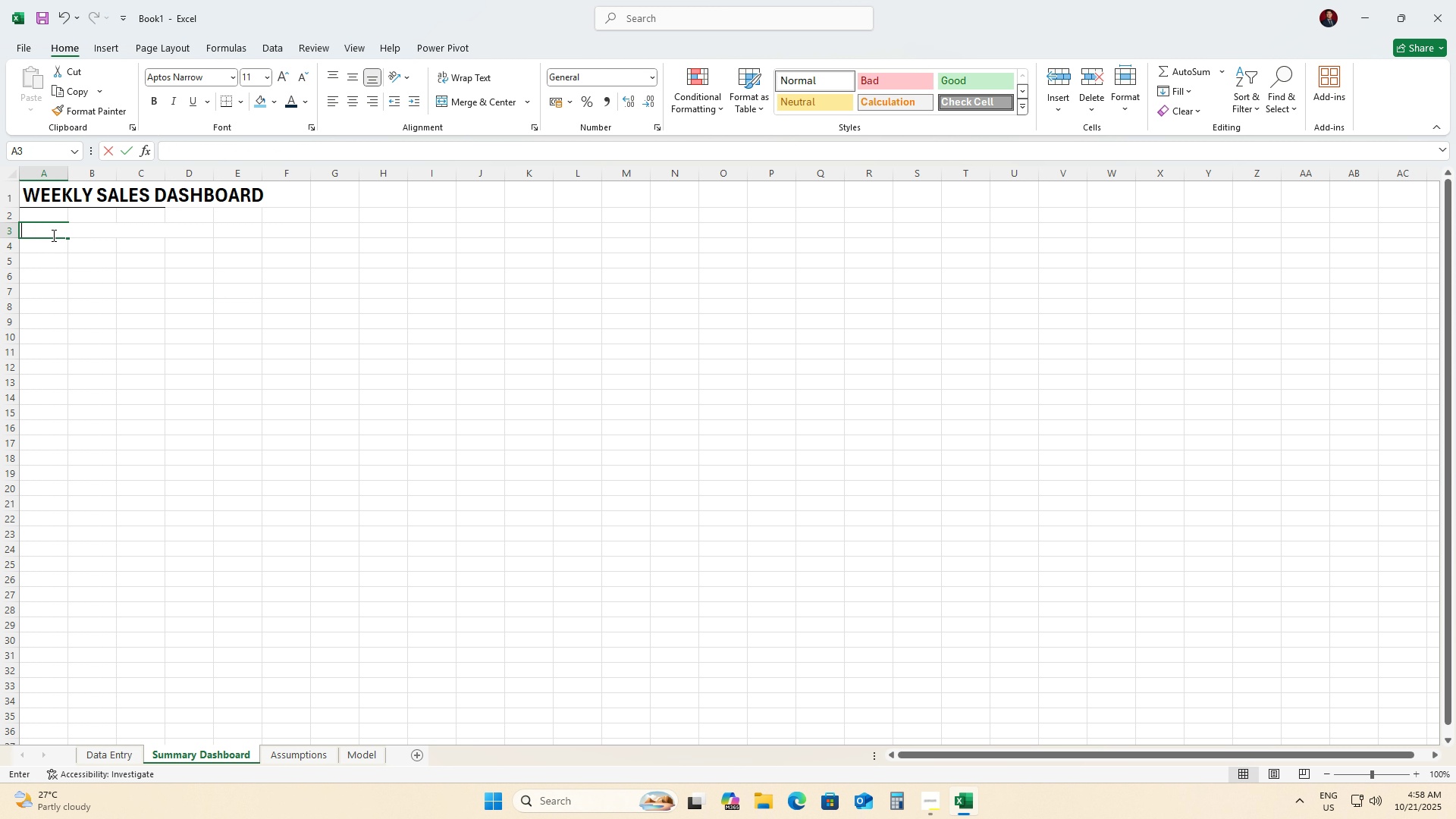 
key(Backspace)
 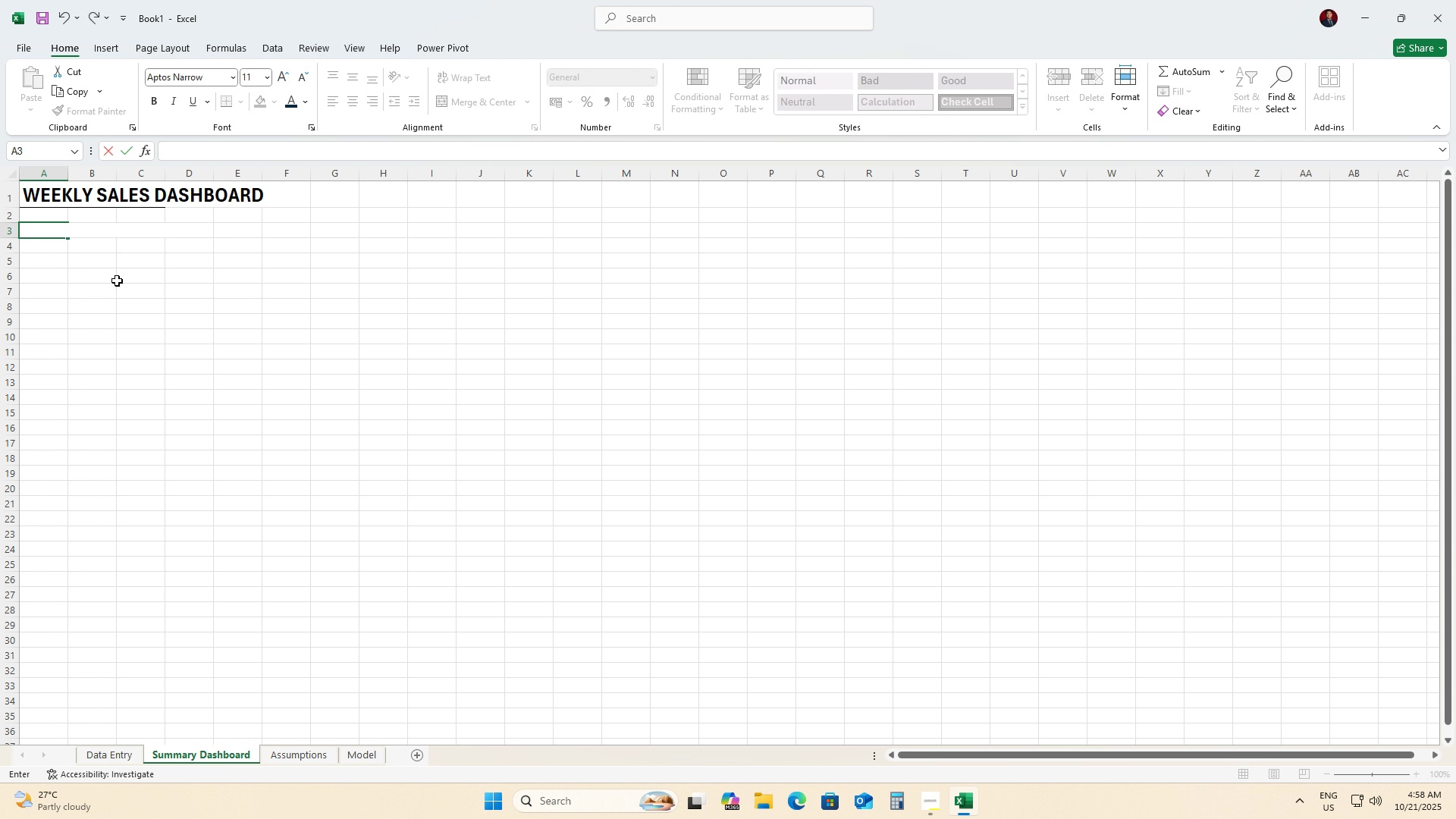 
hold_key(key=ShiftLeft, duration=0.43)
left_click([95, 275])
 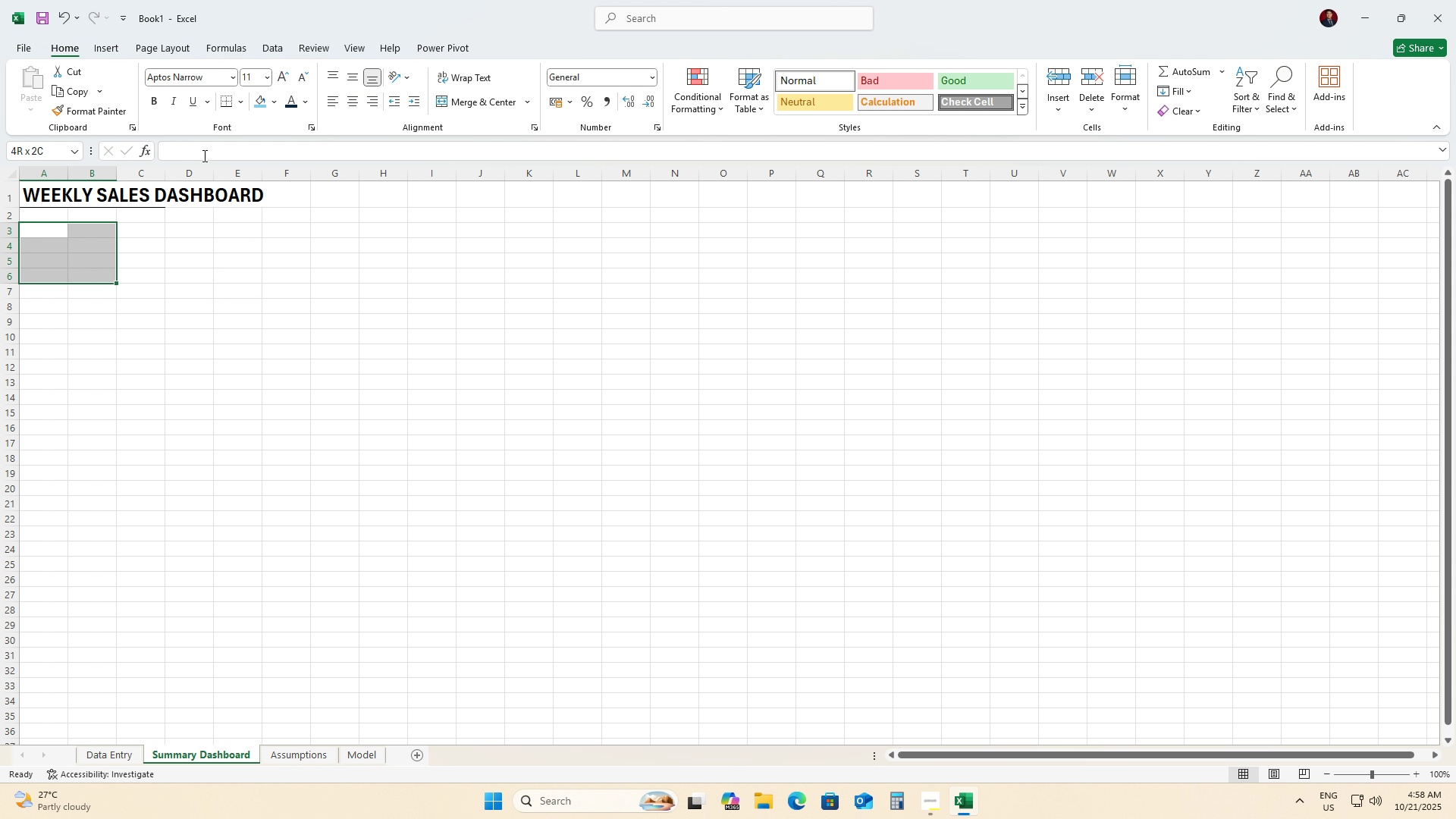 
left_click([203, 155])
 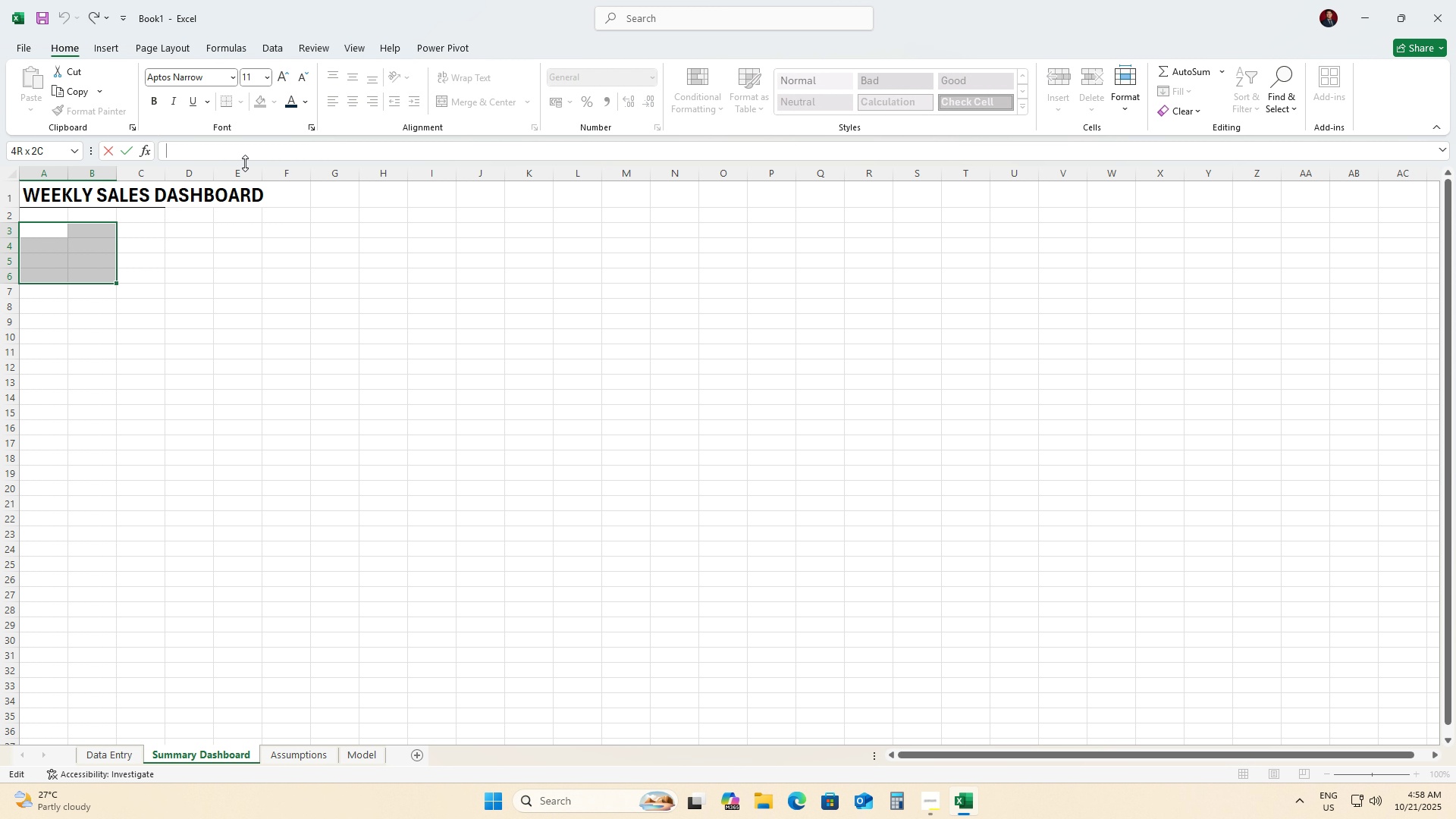 
wait(6.33)
 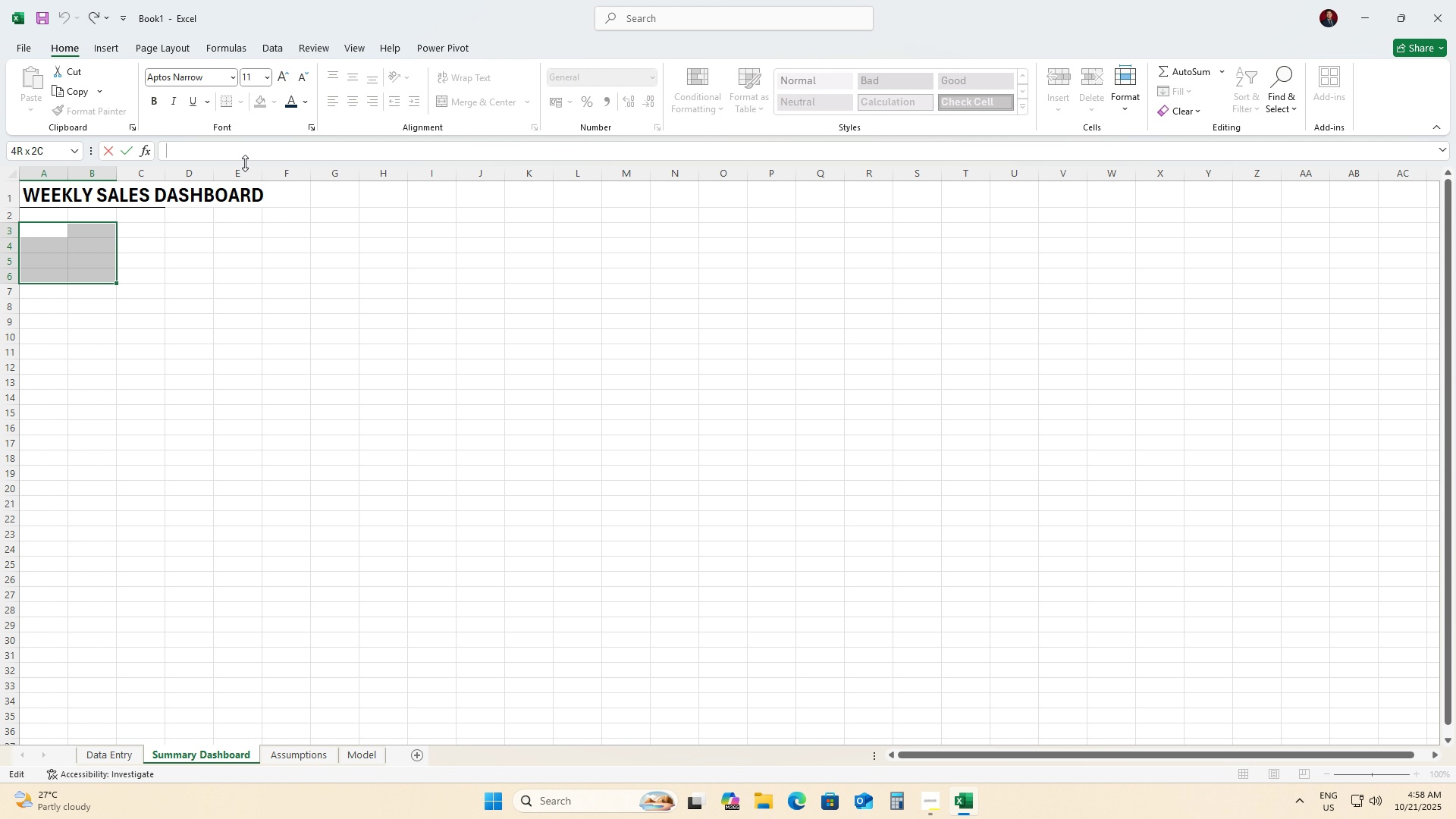 
left_click([56, 229])
 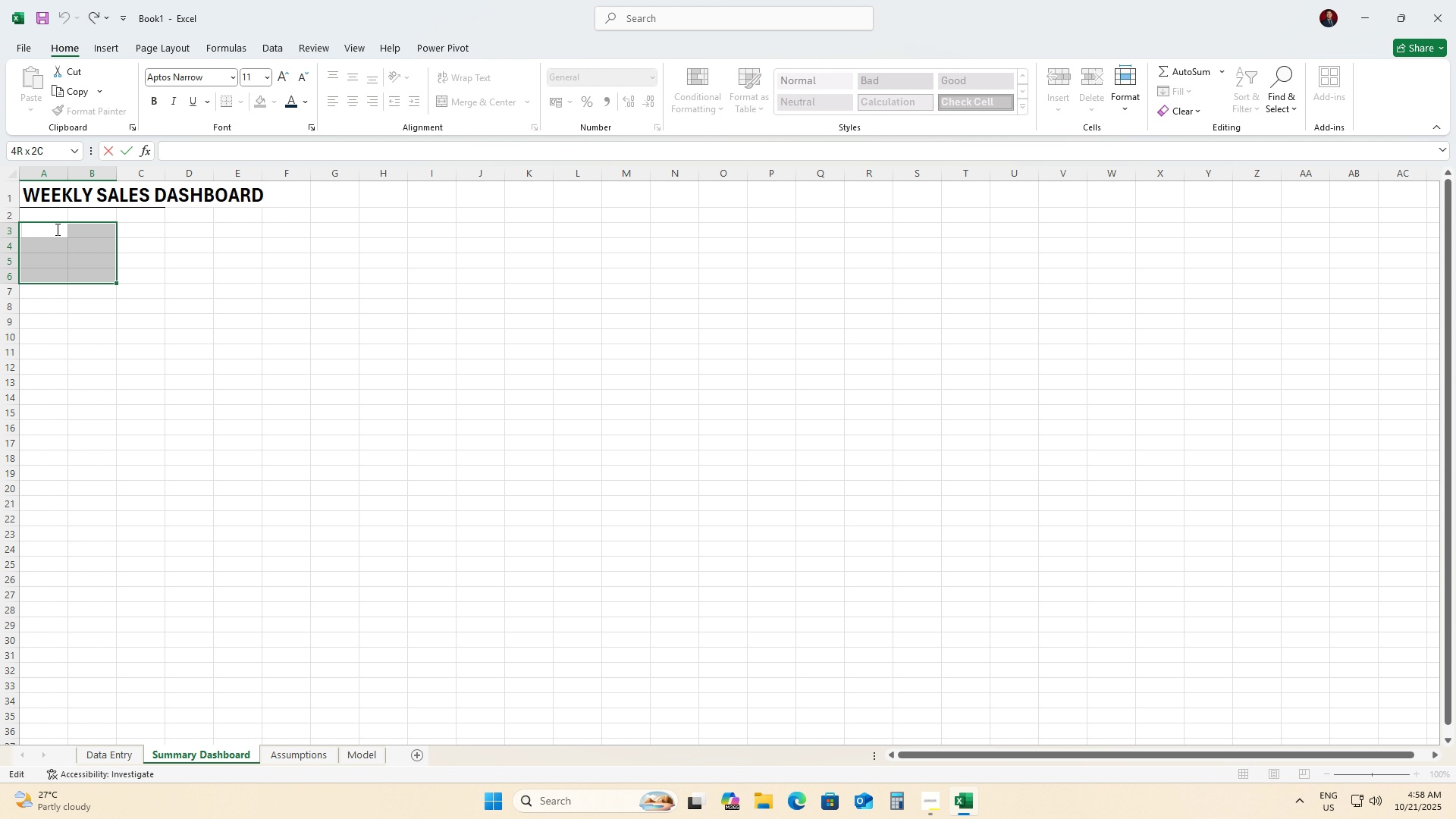 
key(Shift+ShiftLeft)
 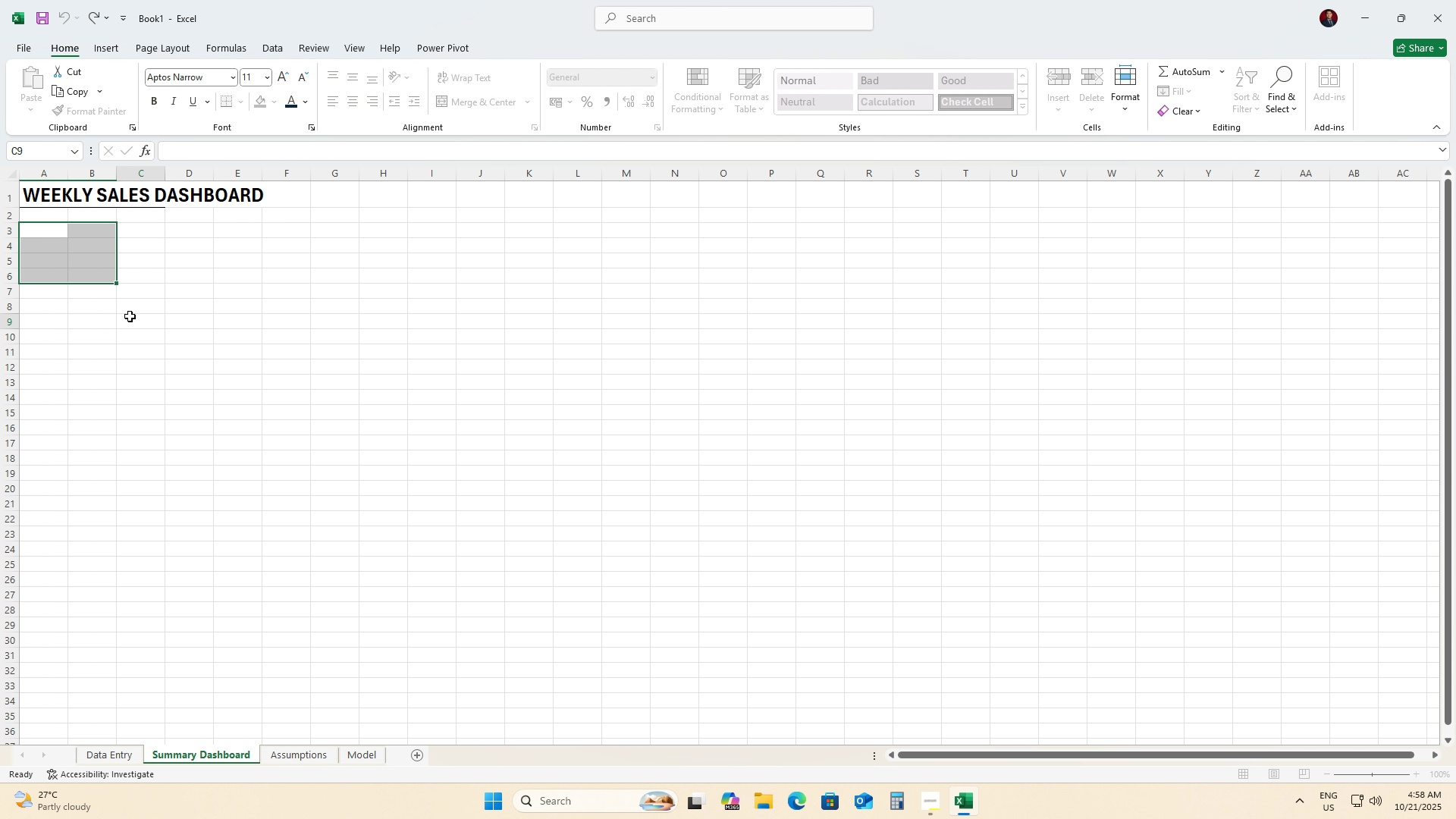 
left_click([130, 316])
 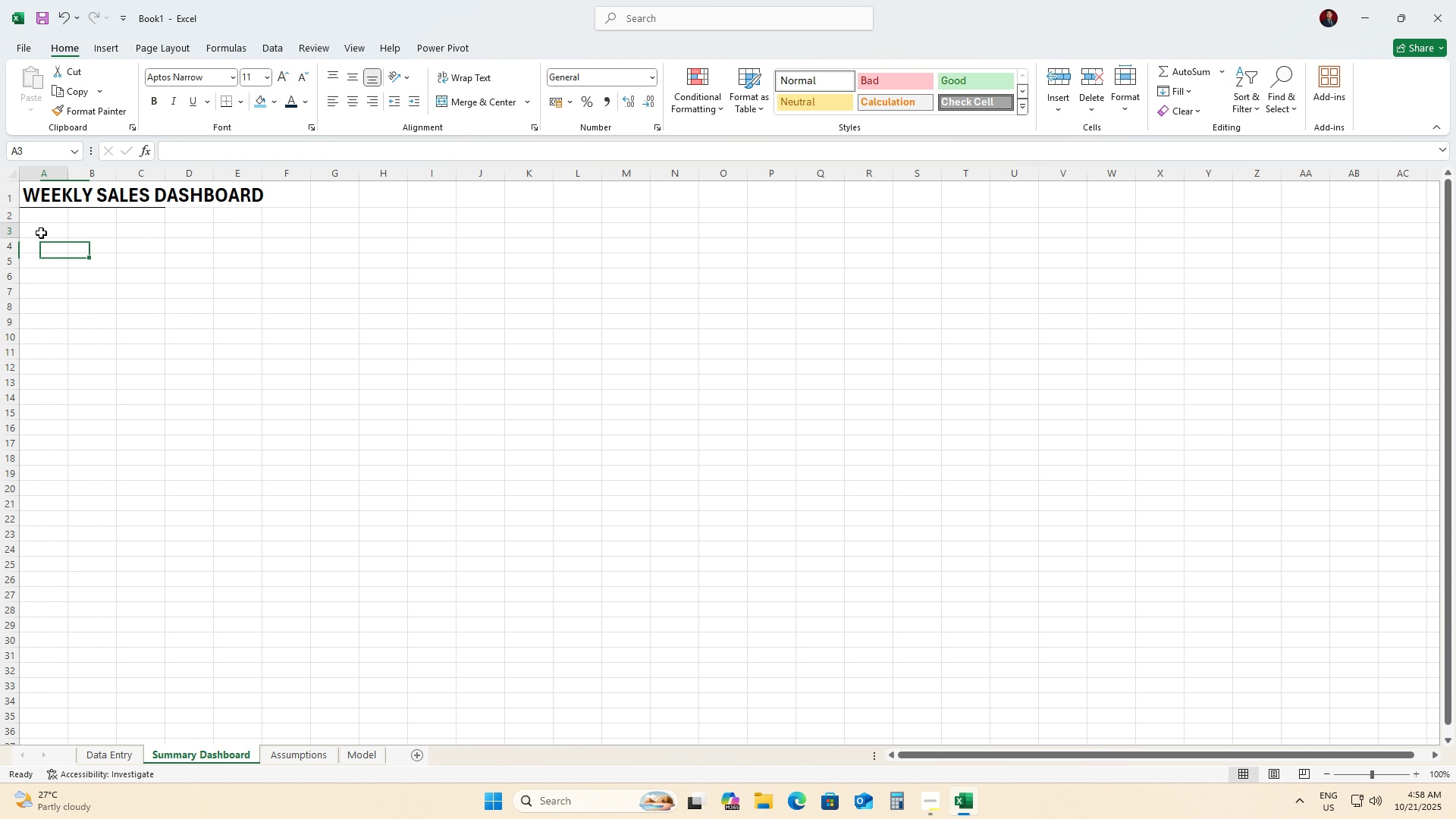 
left_click([41, 233])
 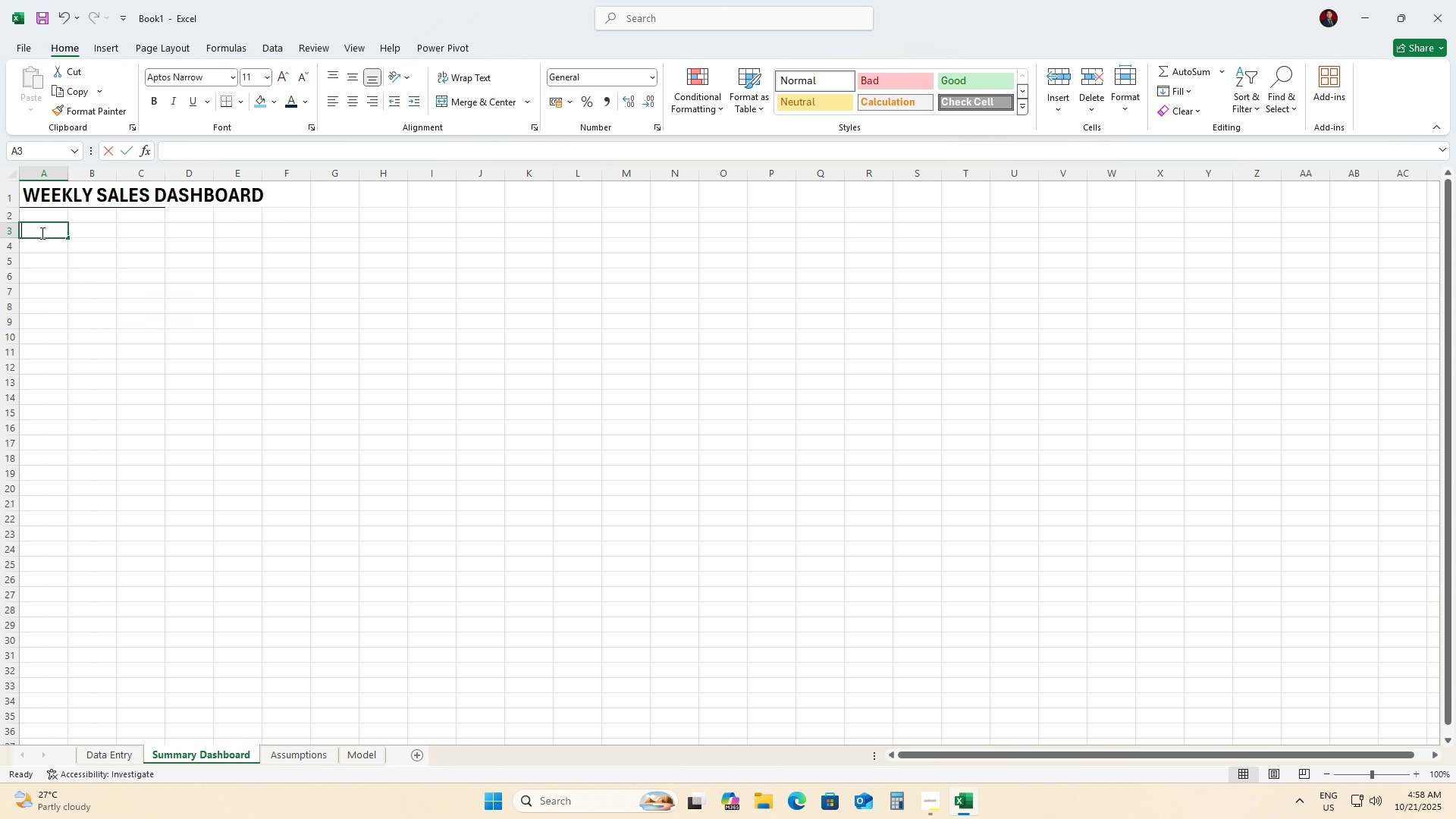 
type(Total )
key(Backspace)
key(Backspace)
key(Backspace)
key(Backspace)
key(Backspace)
key(Backspace)
type(Metric)
key(Tab)
type(Formula)
 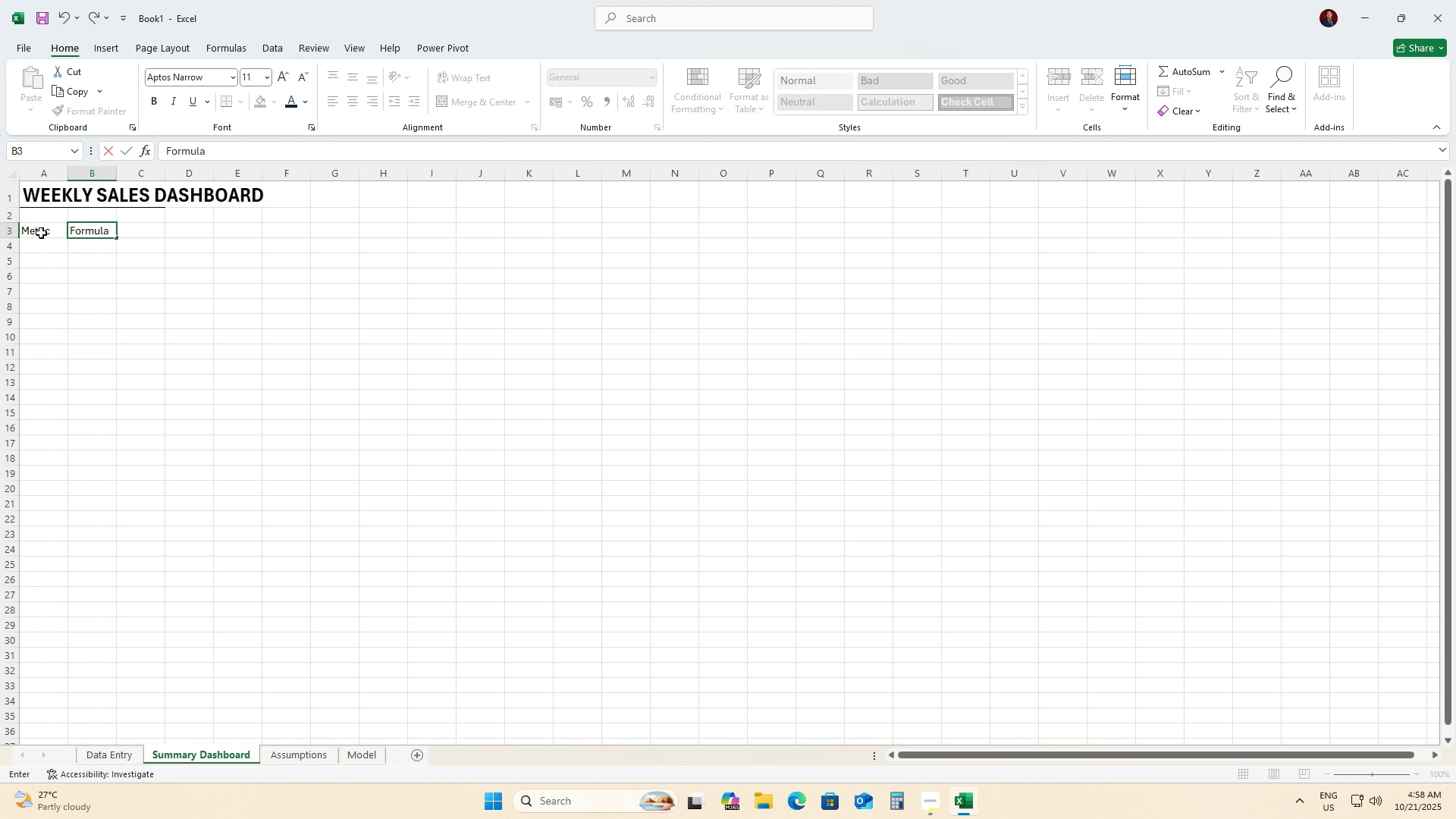 
key(ArrowDown)
 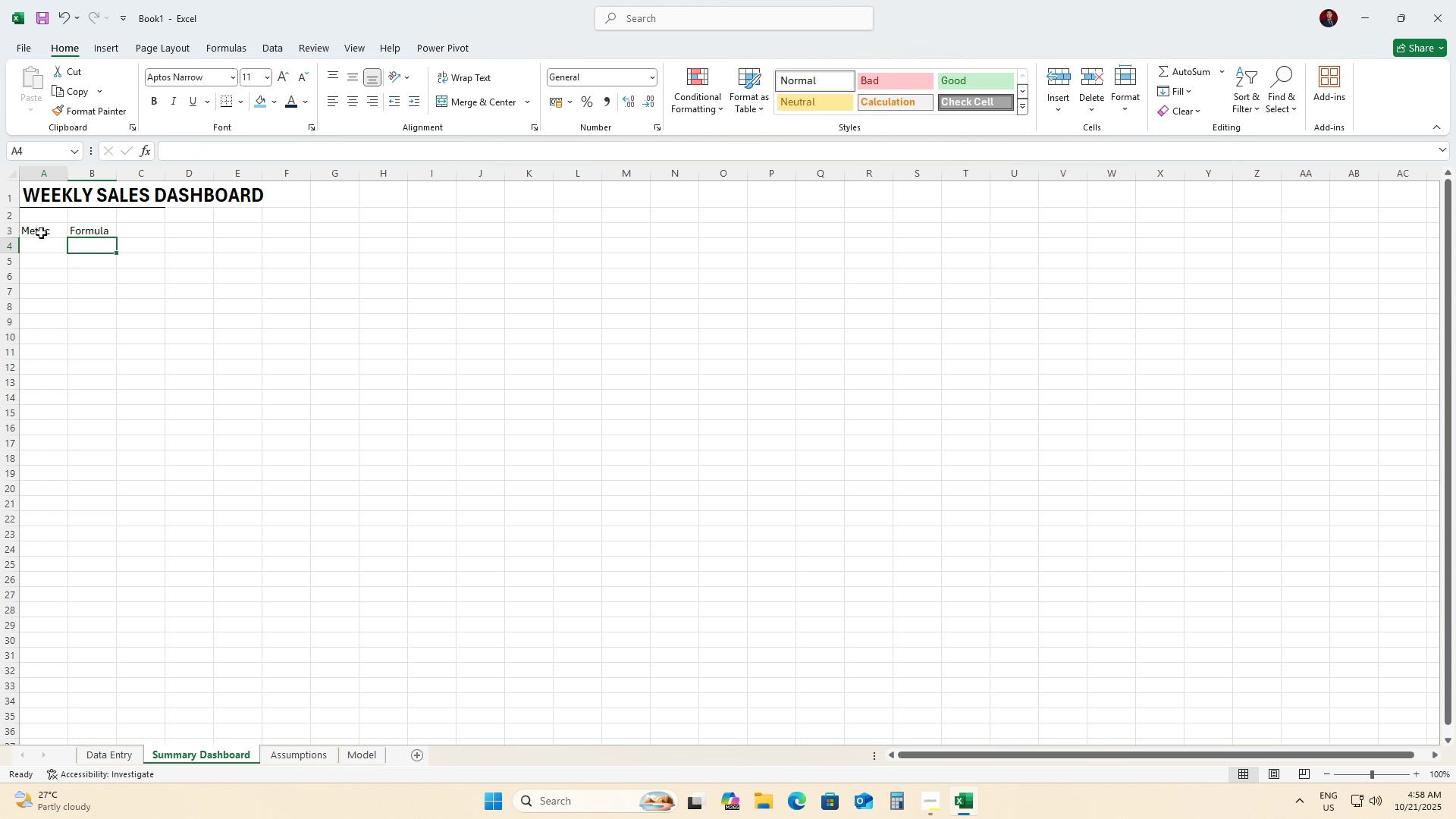 
key(ArrowLeft)
 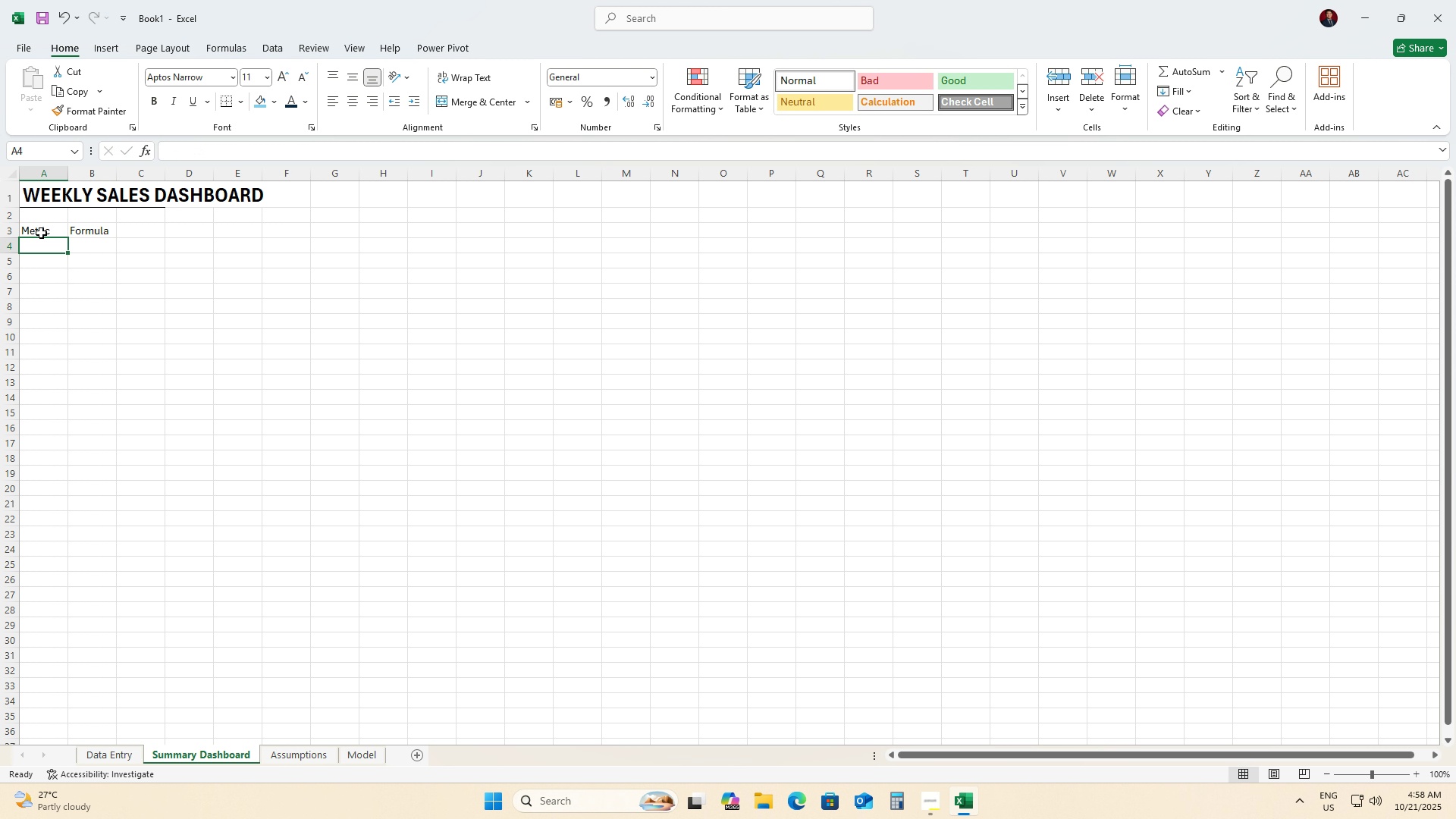 
type(Total Revenur)
key(Backspace)
type(e)
 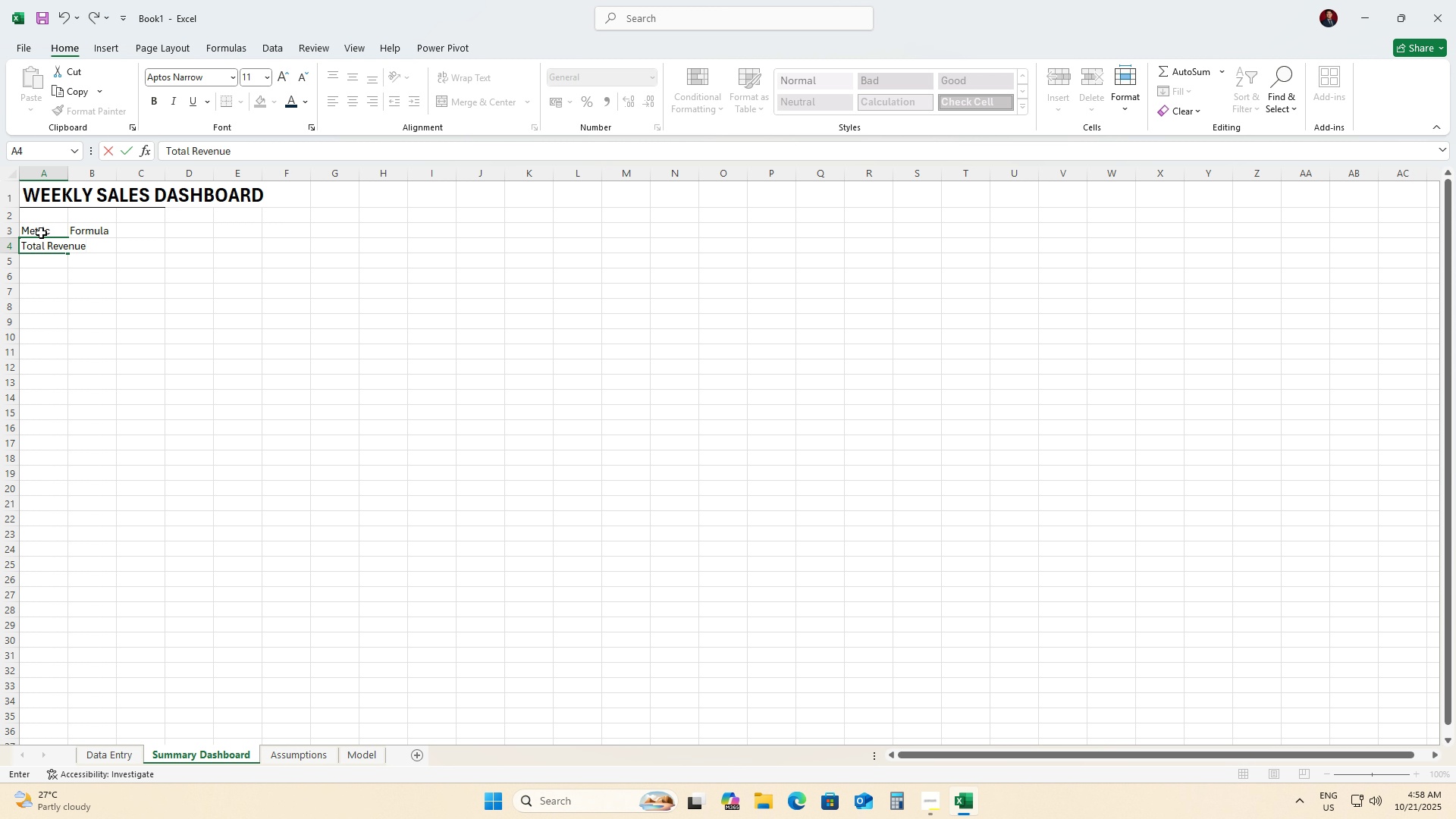 
key(ArrowDown)
 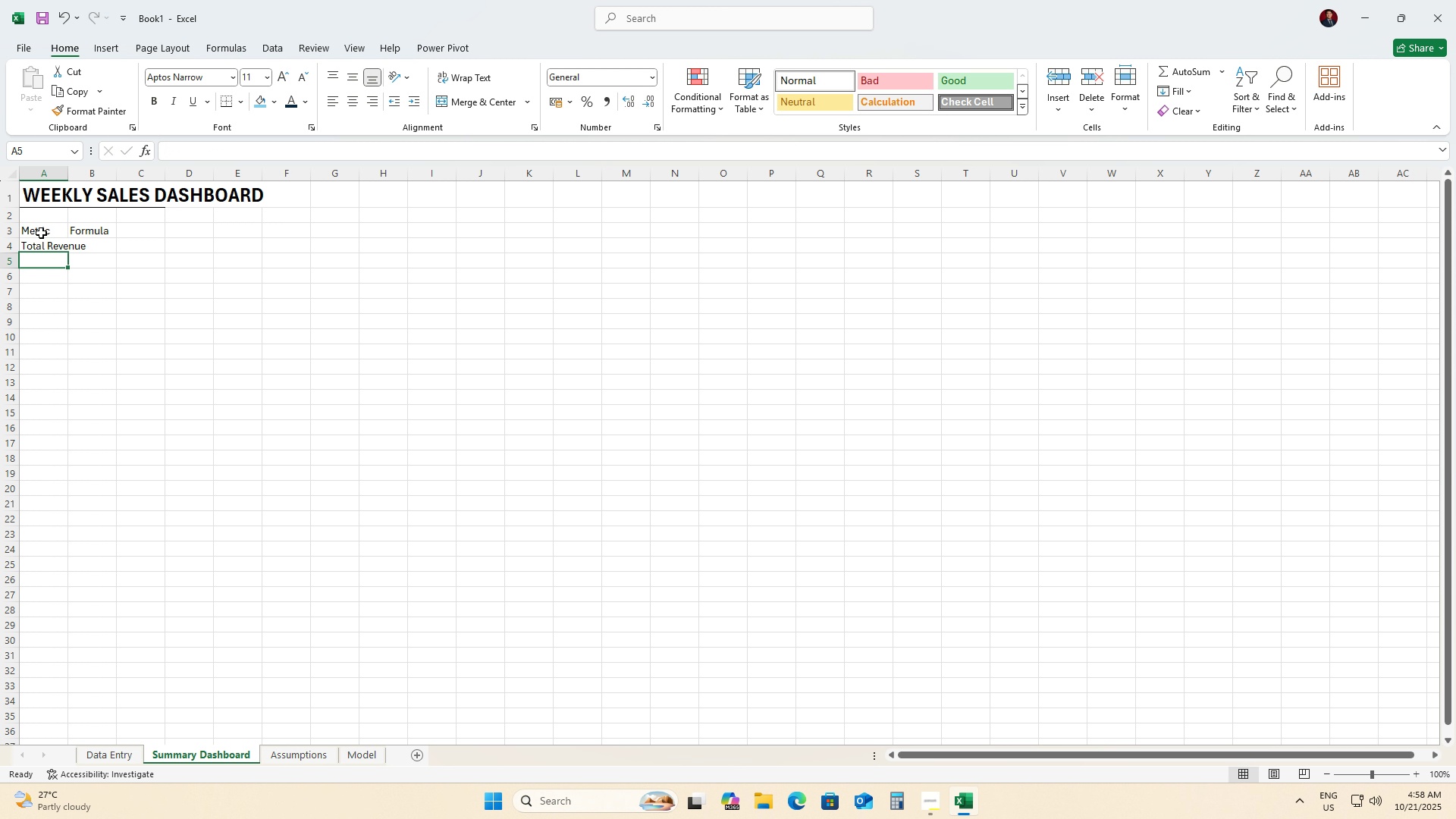 
key(ArrowLeft)
 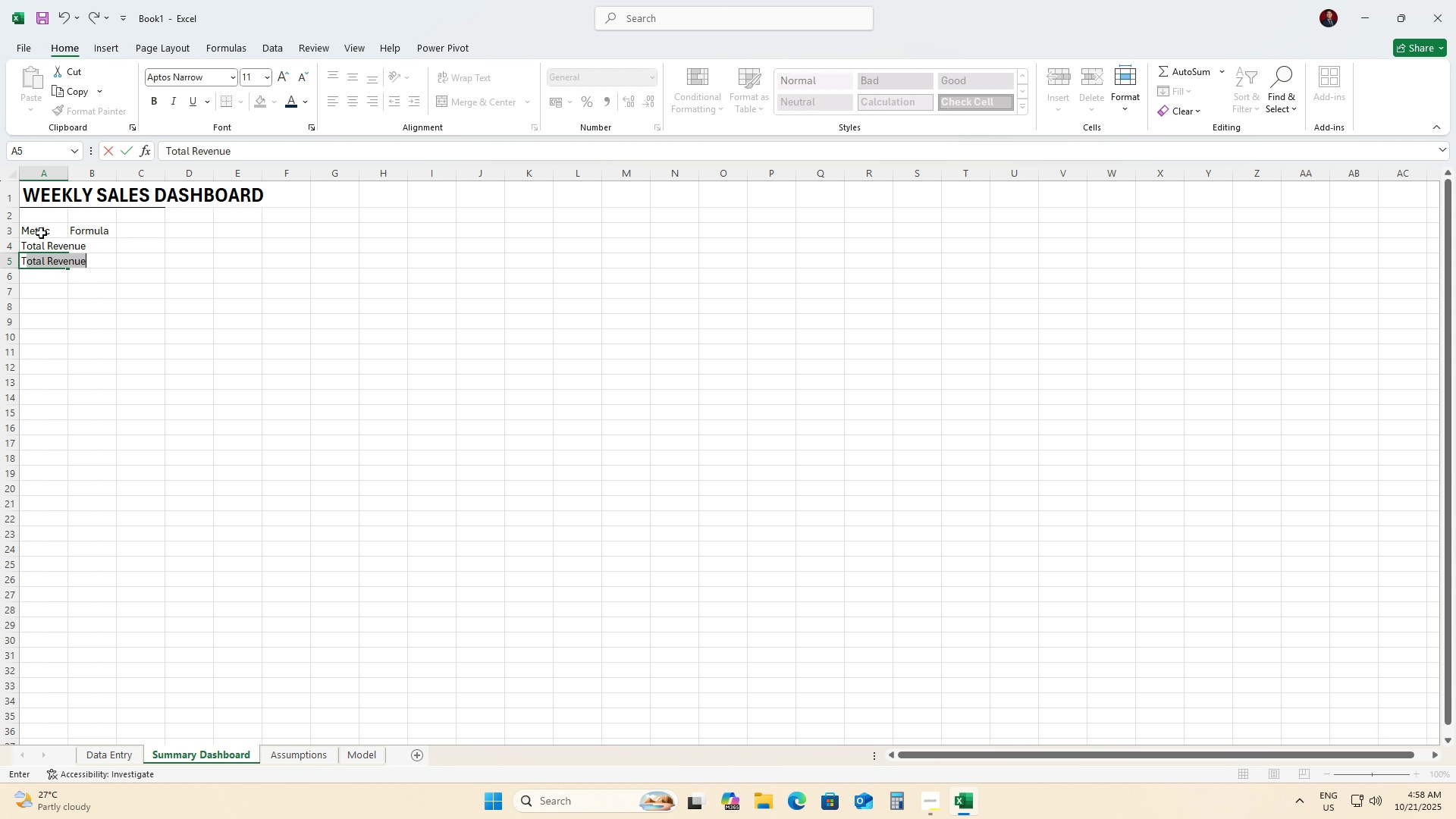 
type(Total Units Sold)
 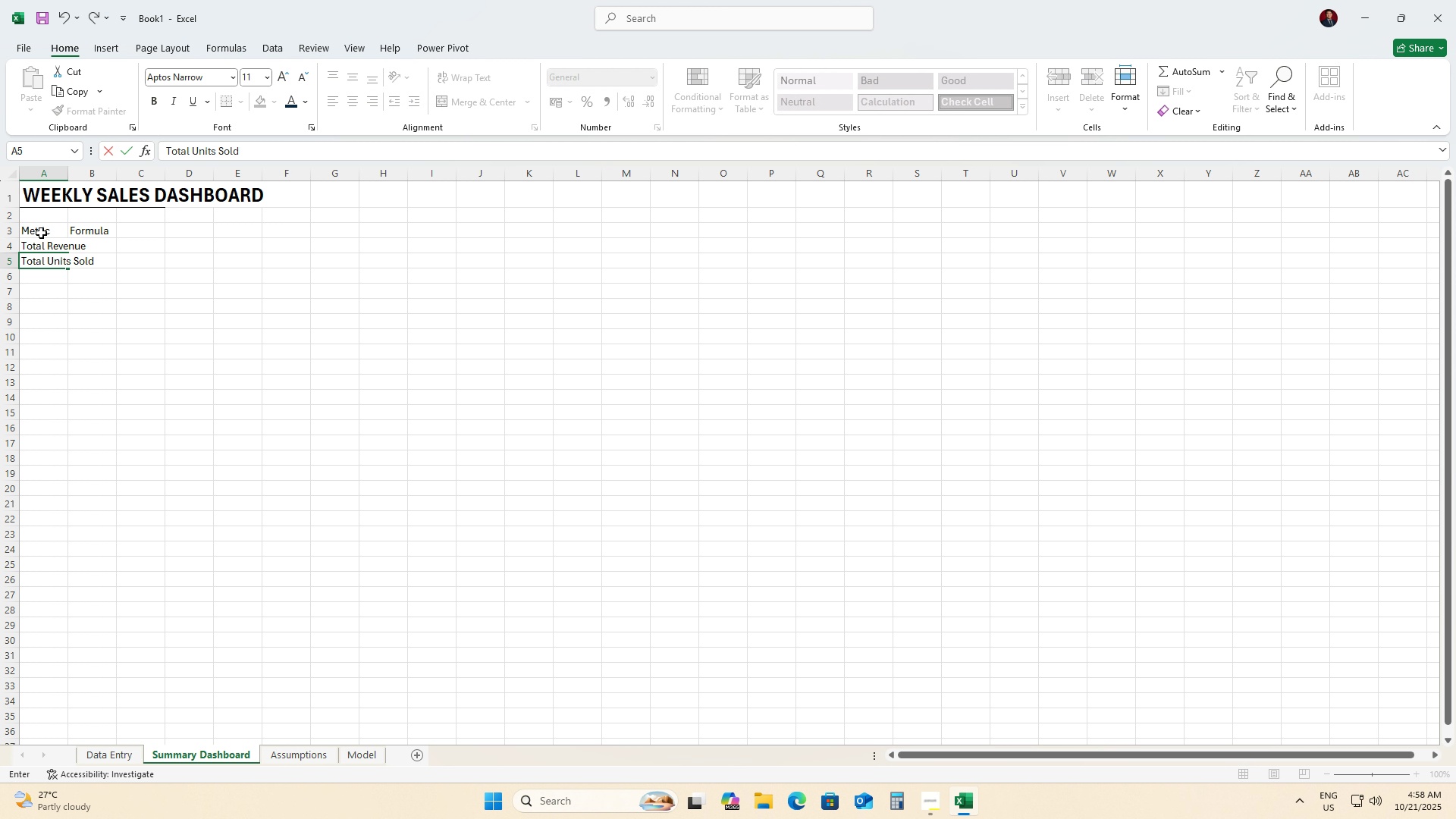 
key(ArrowDown)
 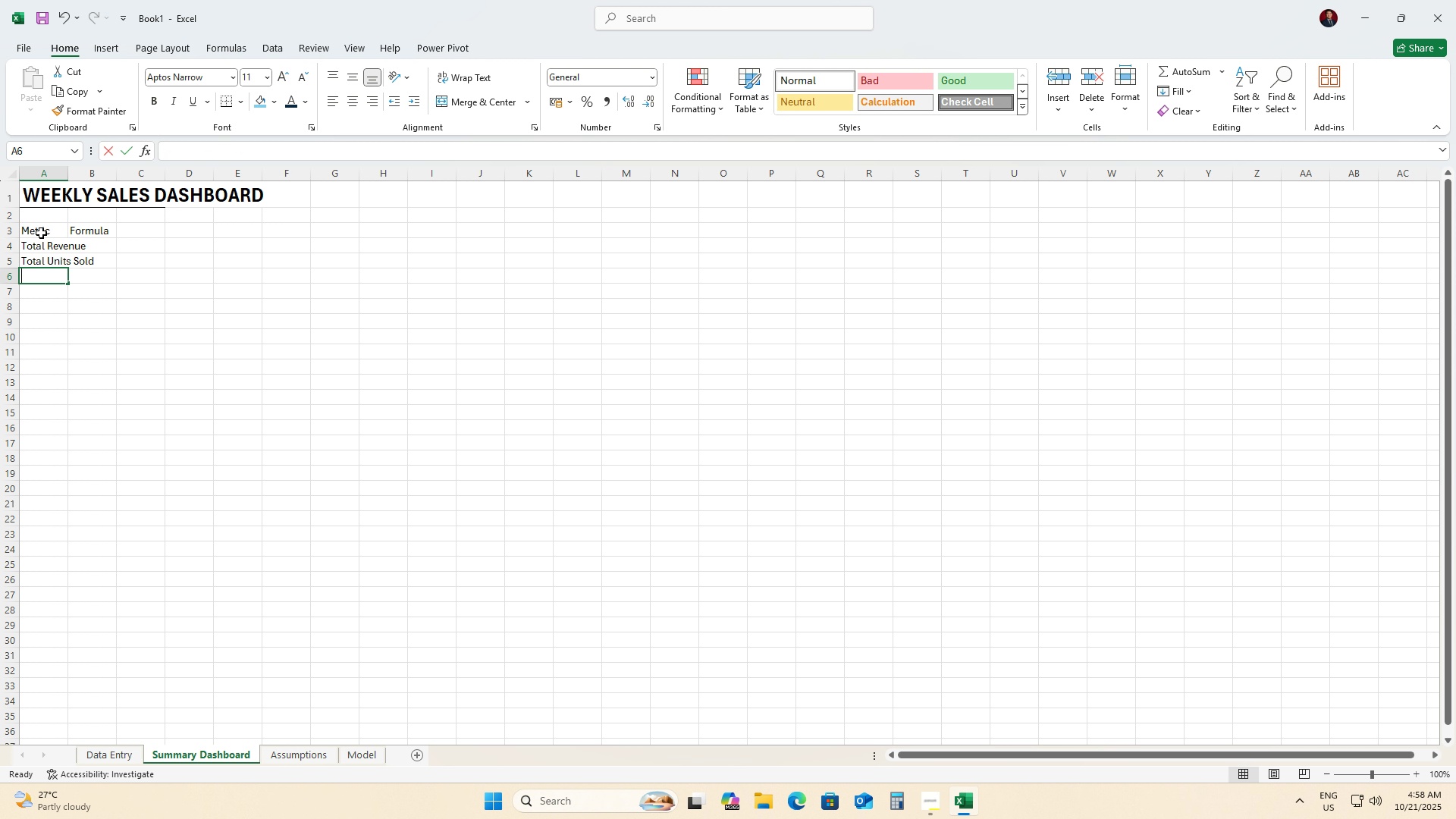 
type(Average Price)
 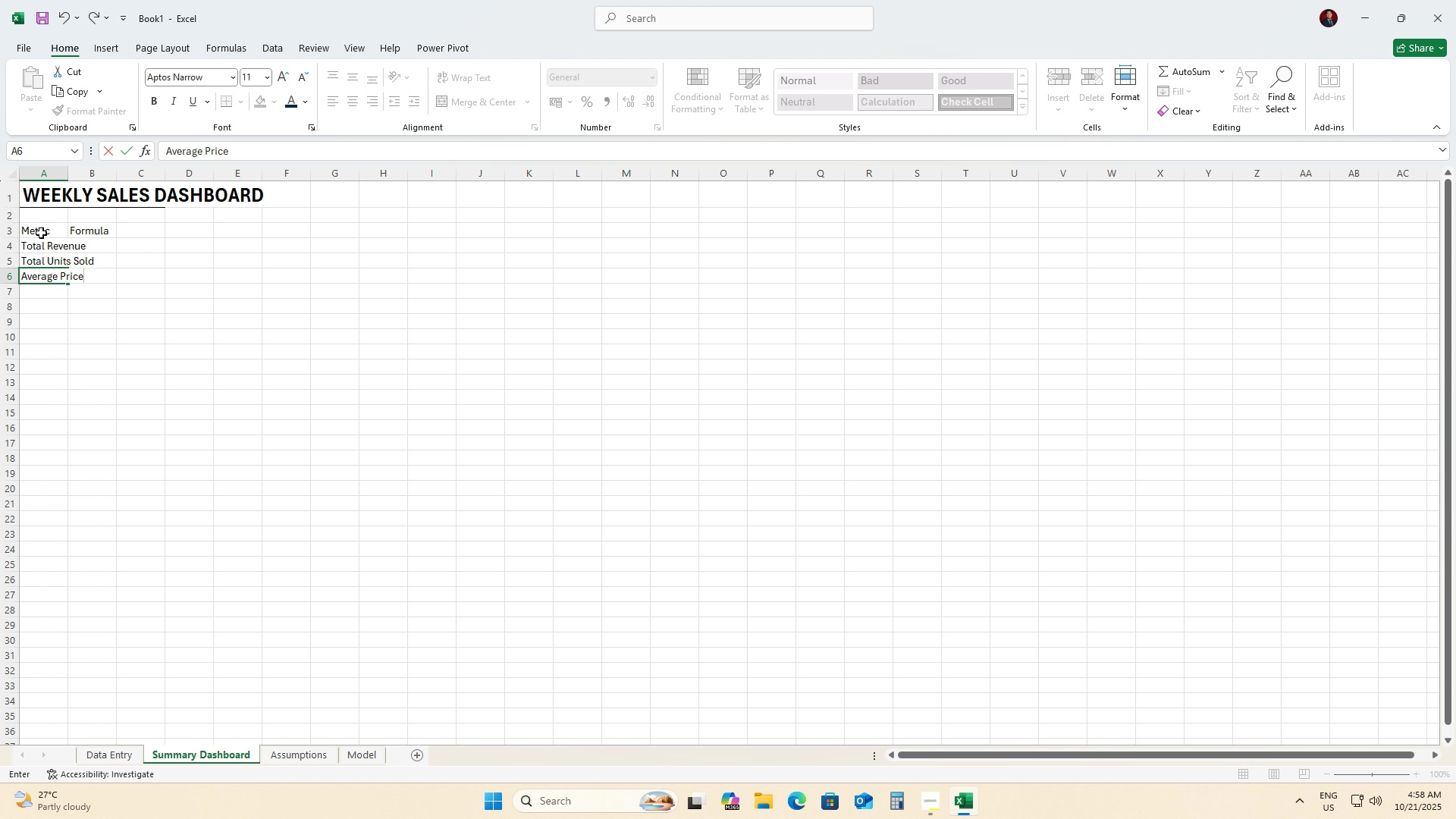 
key(ArrowDown)
 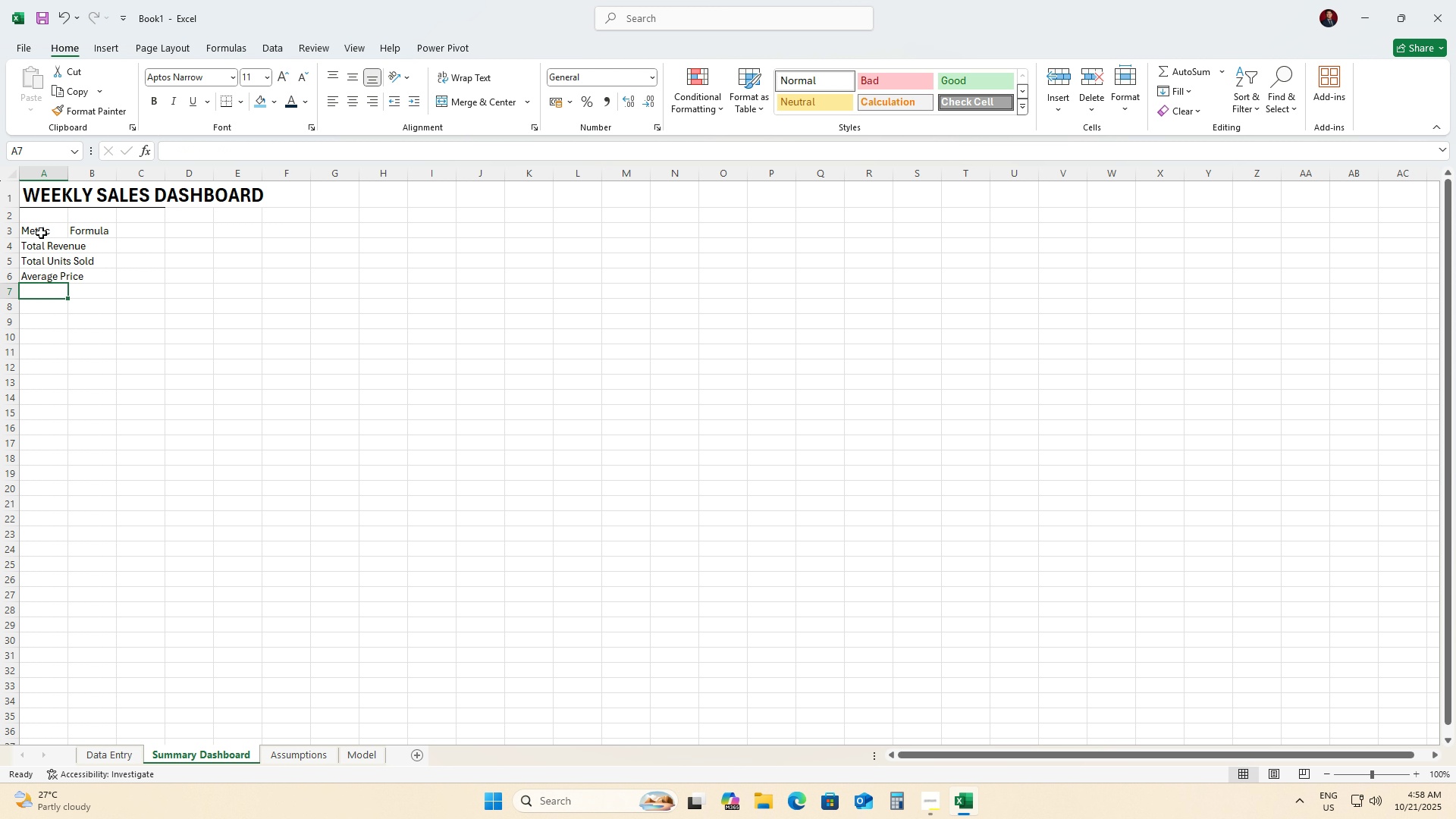 
type(Top Store)
 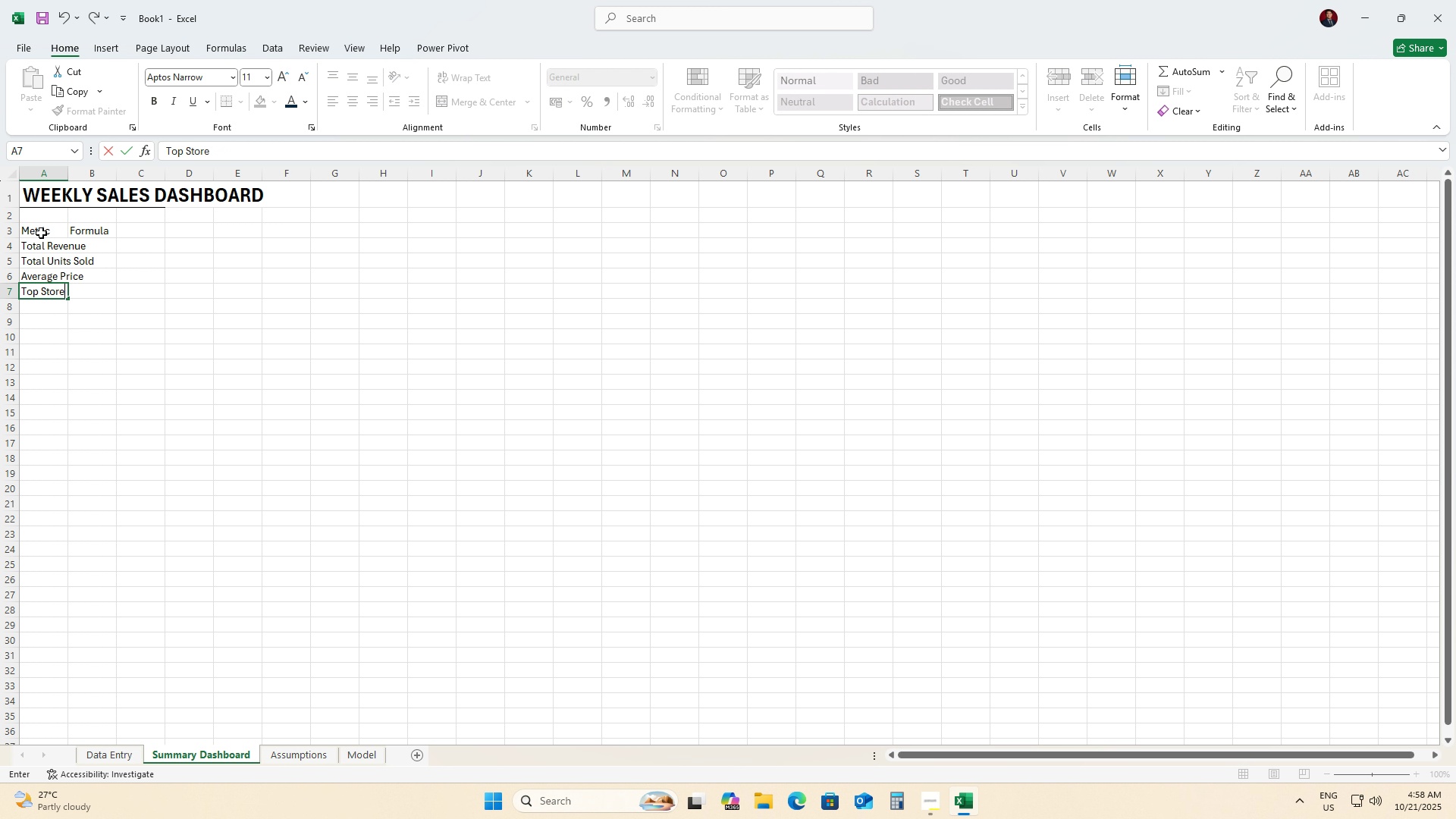 
key(ArrowRight)
 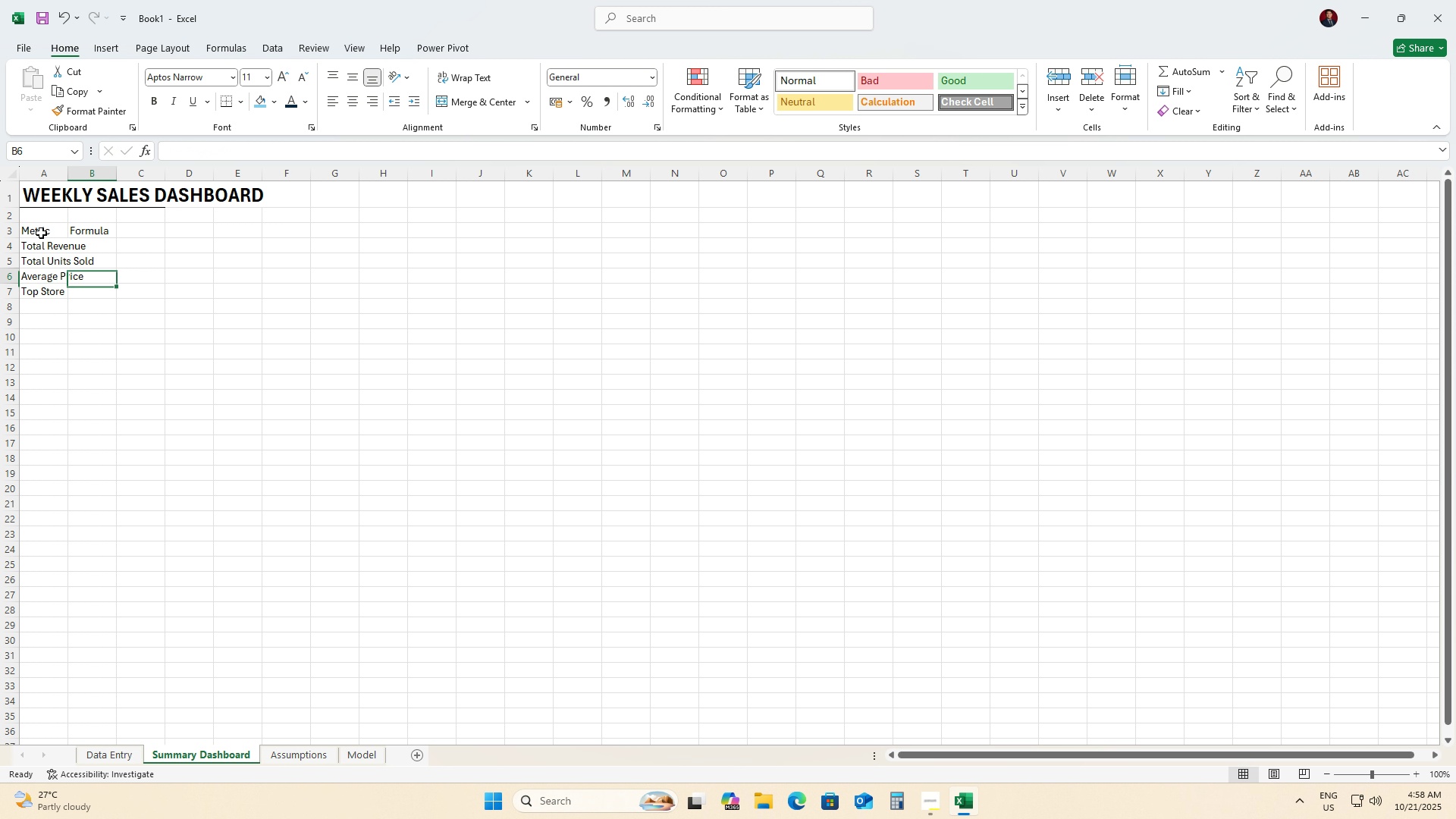 
key(ArrowUp)
 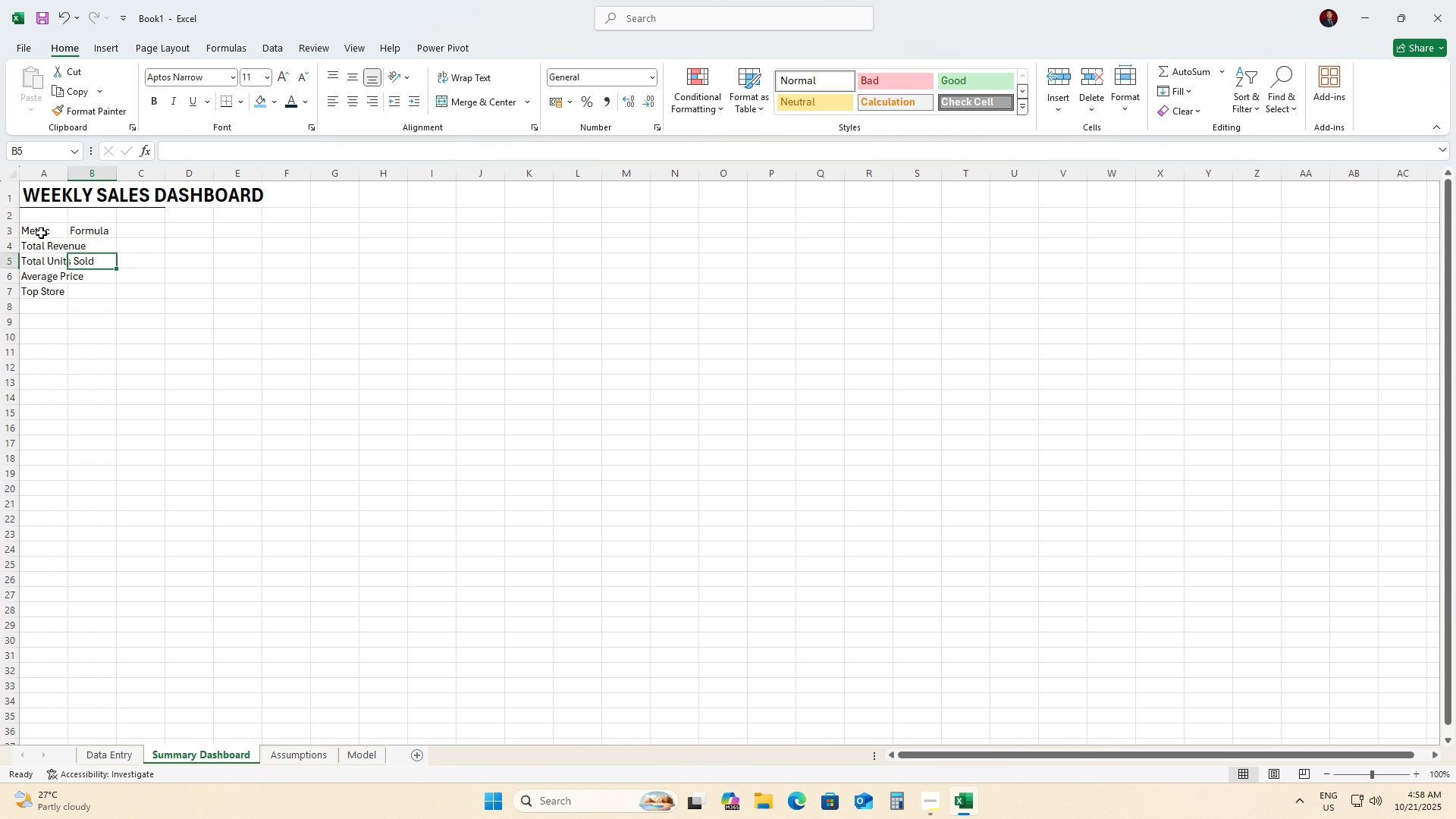 
key(ArrowUp)
 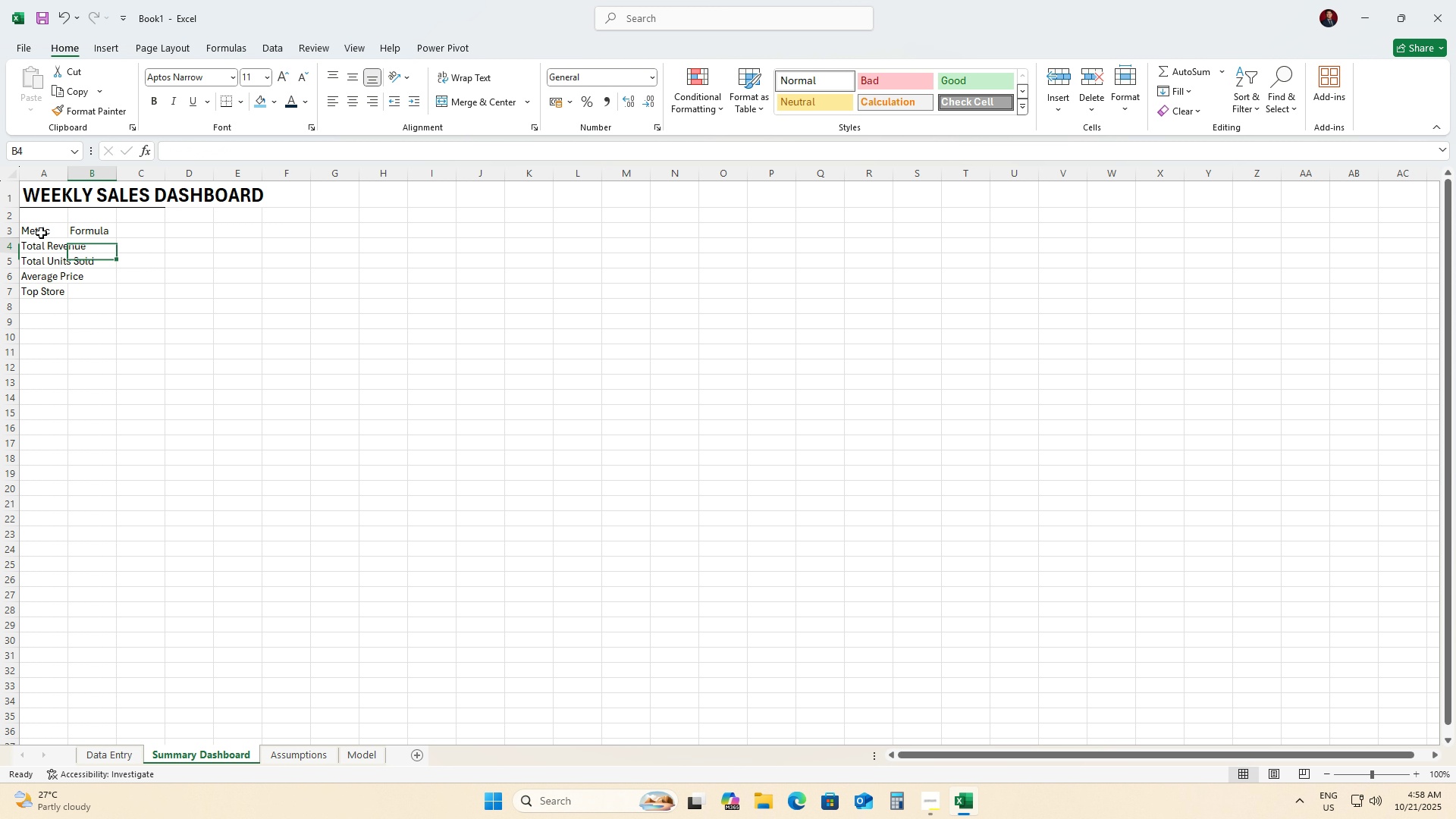 
key(ArrowUp)
 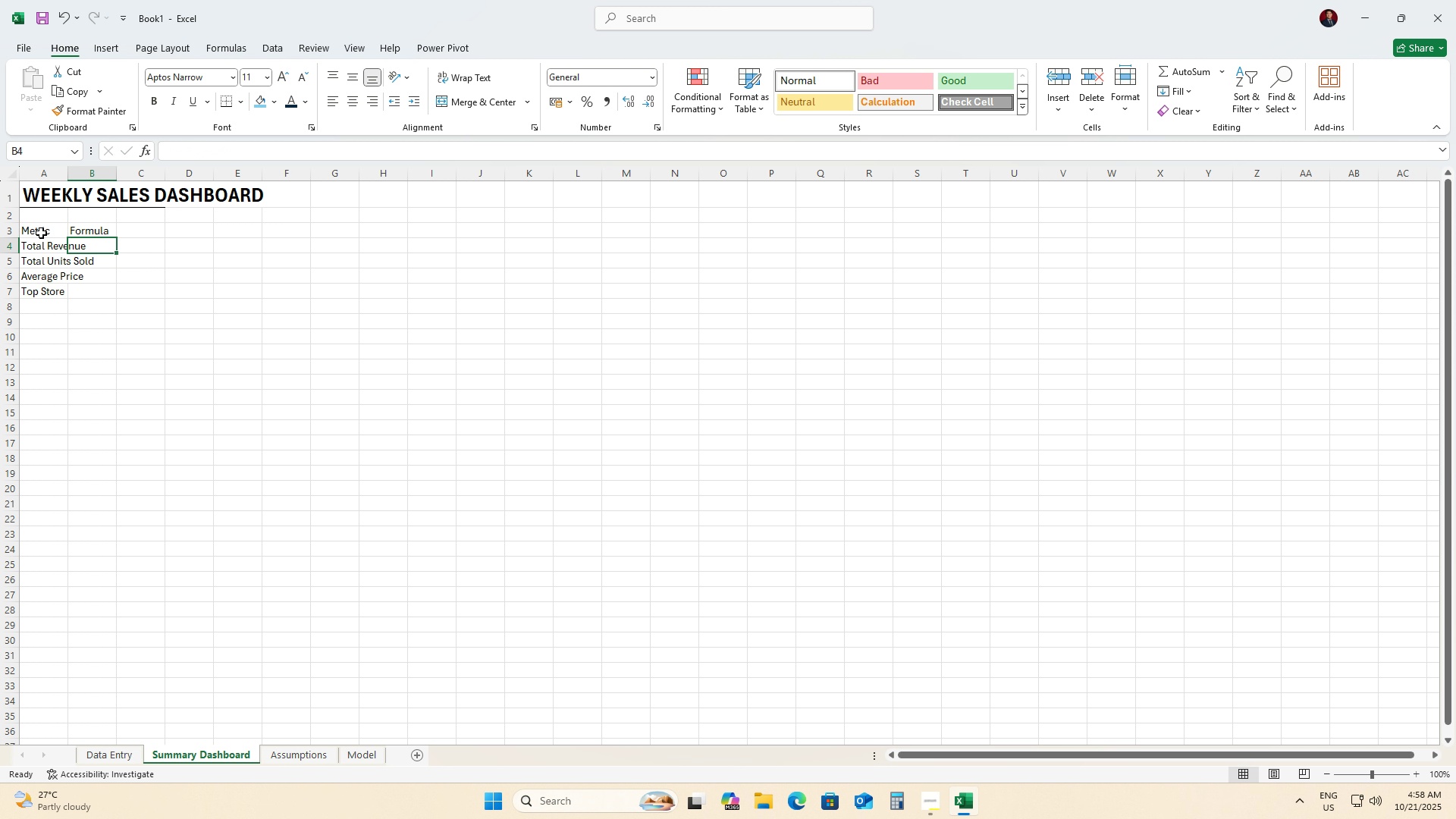 
key(ArrowUp)
 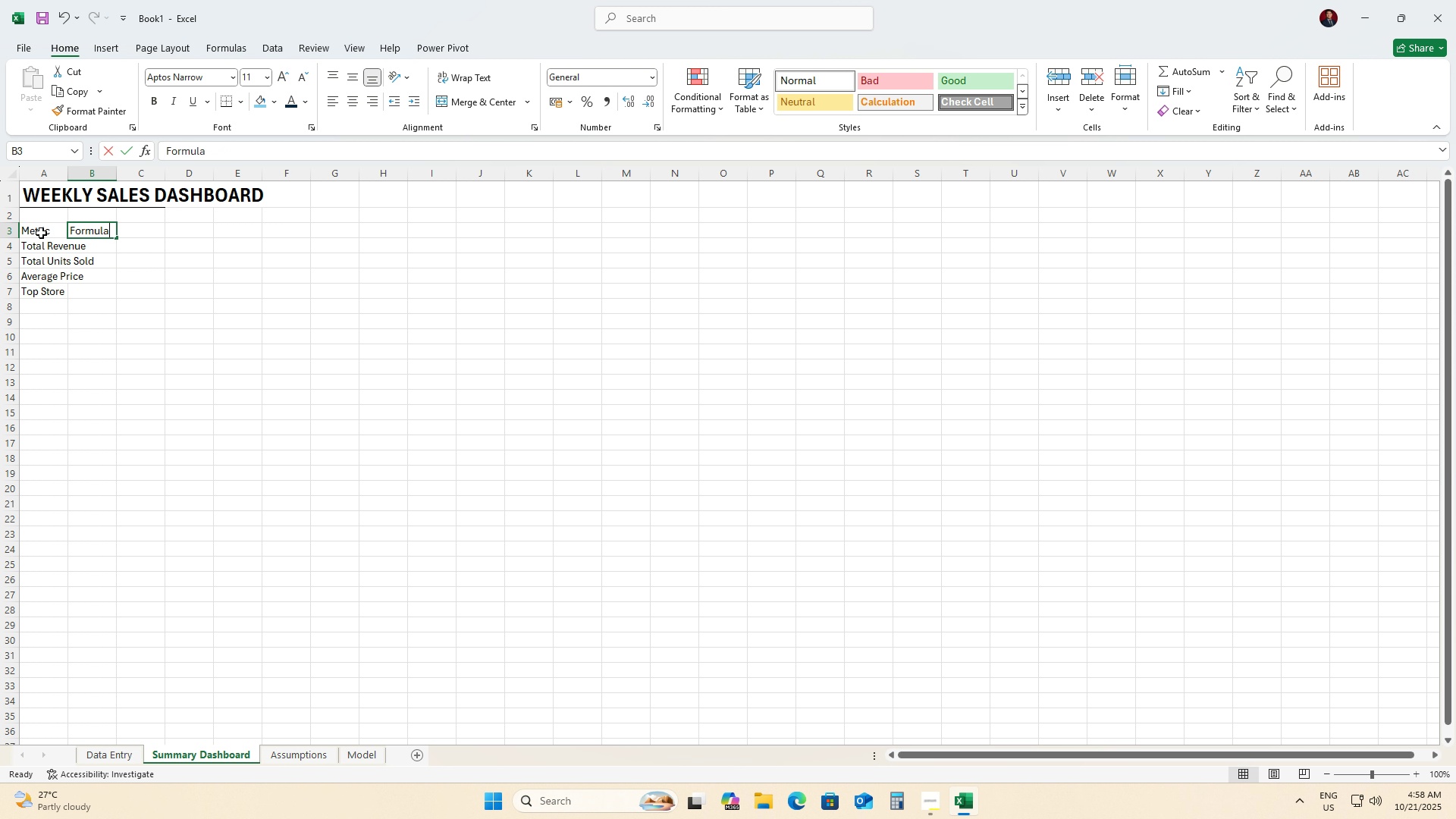 
type(=SUM(Sales[Revenue Generated]))
 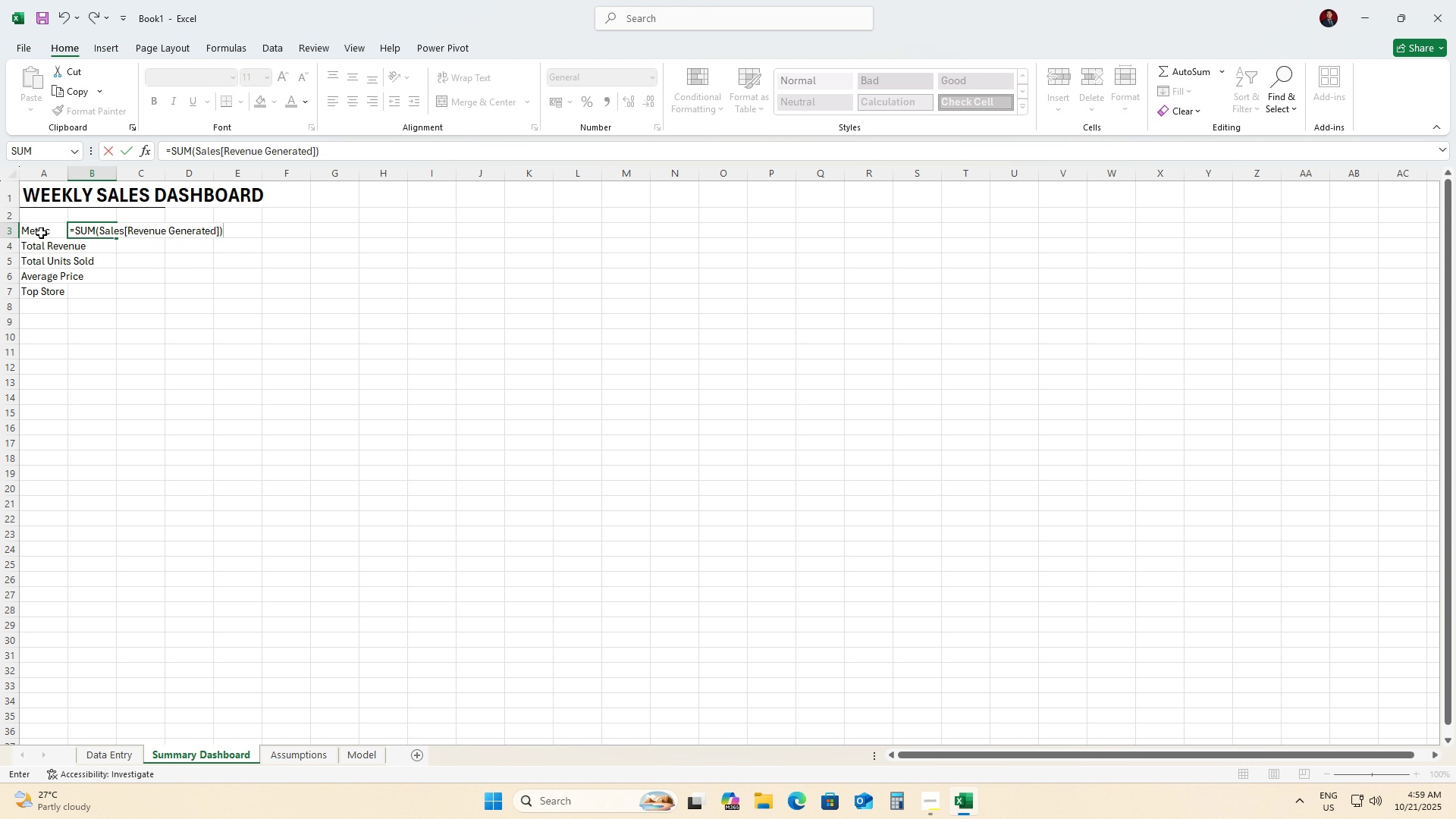 
key(Enter)
 